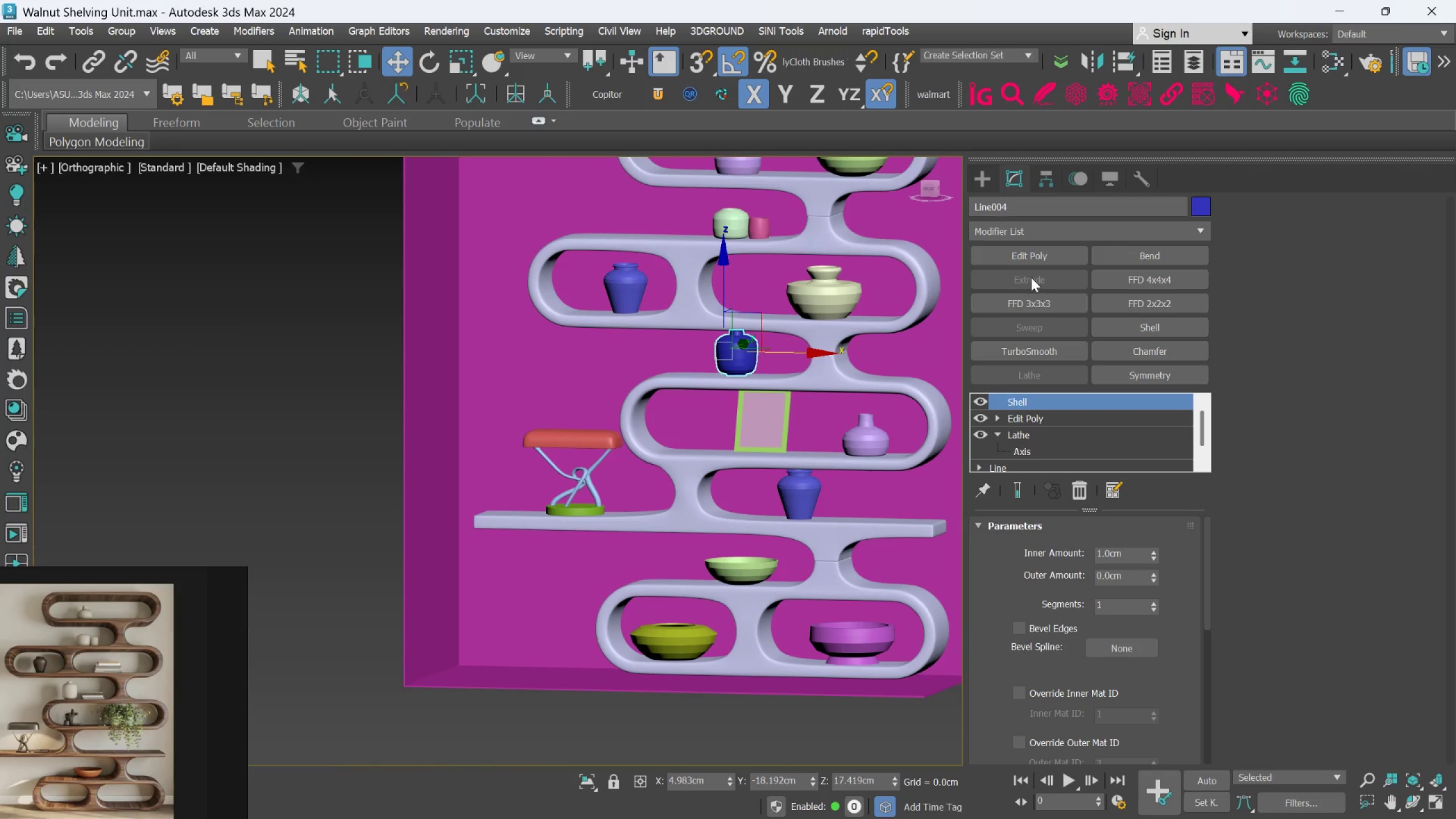 
left_click([1030, 251])
 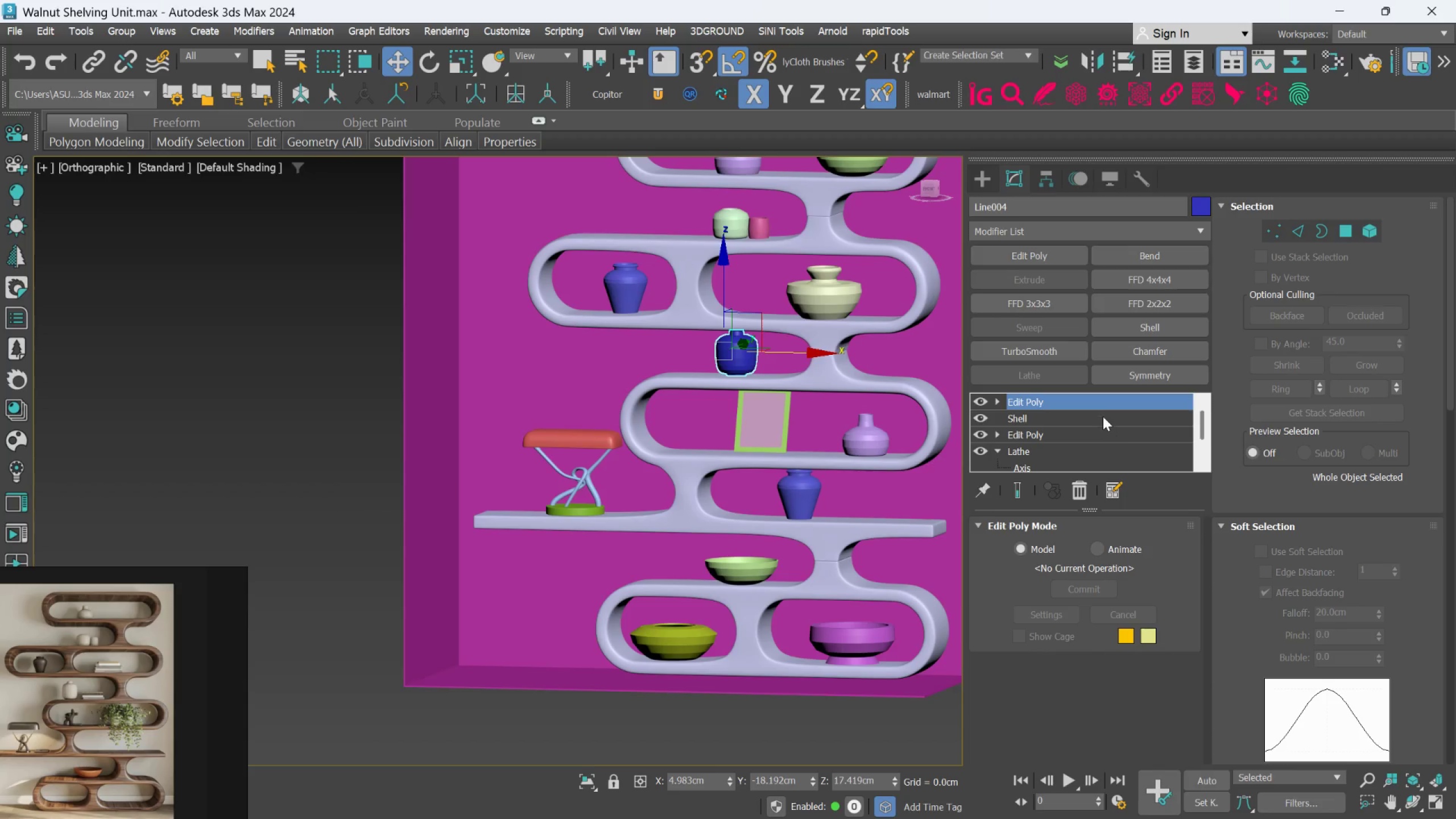 
right_click([1101, 402])
 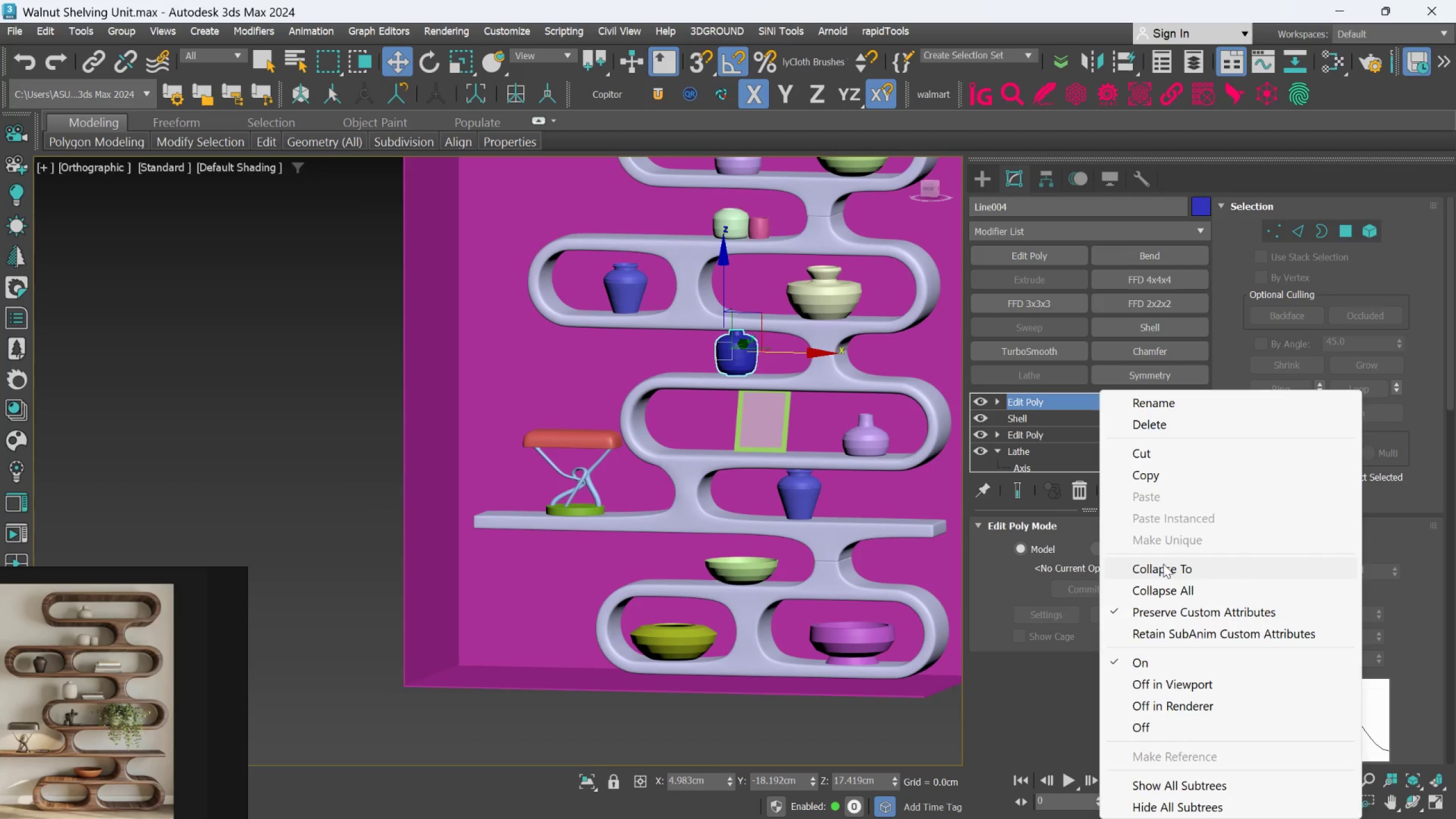 
left_click([1163, 564])
 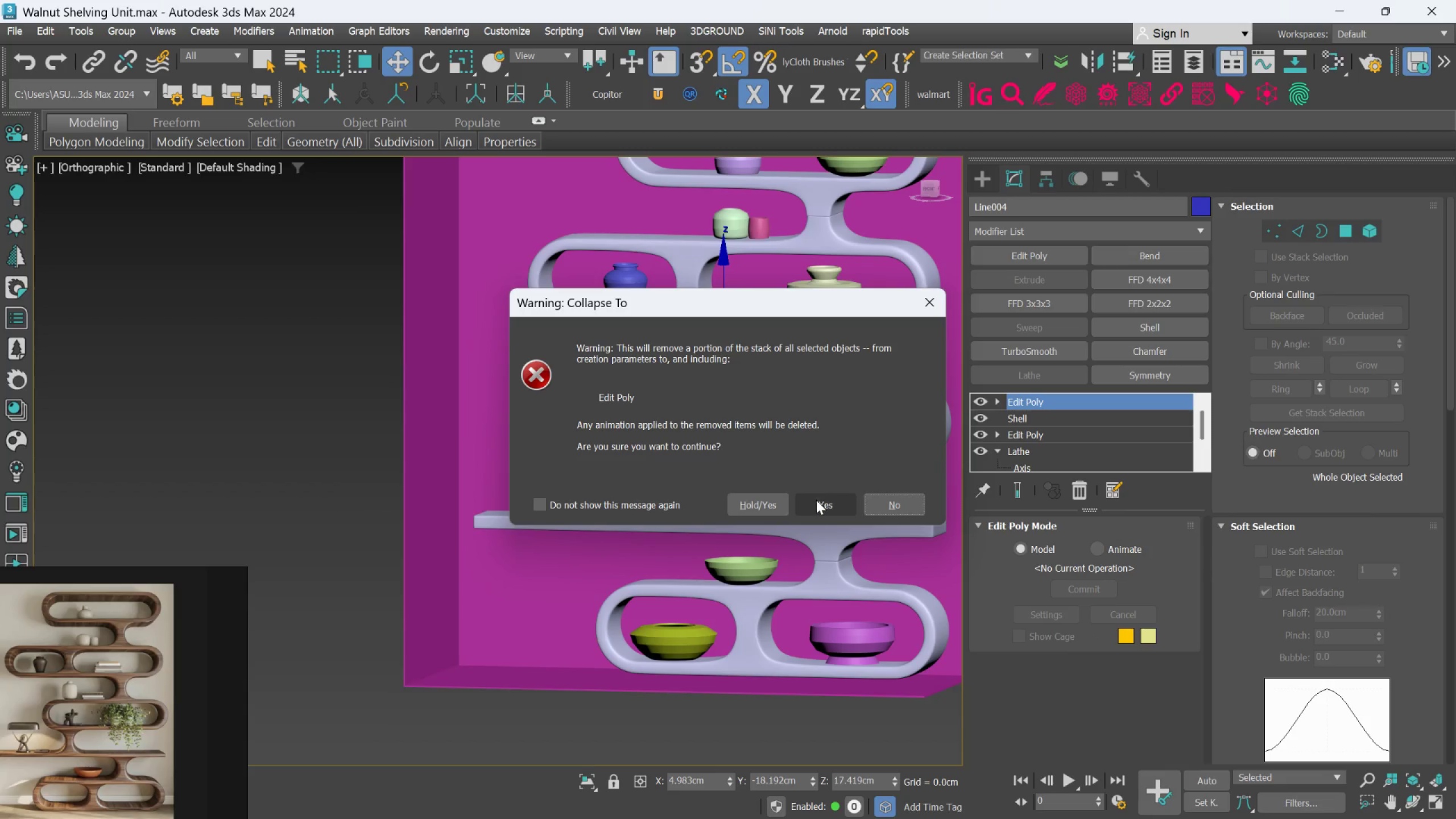 
left_click([816, 500])
 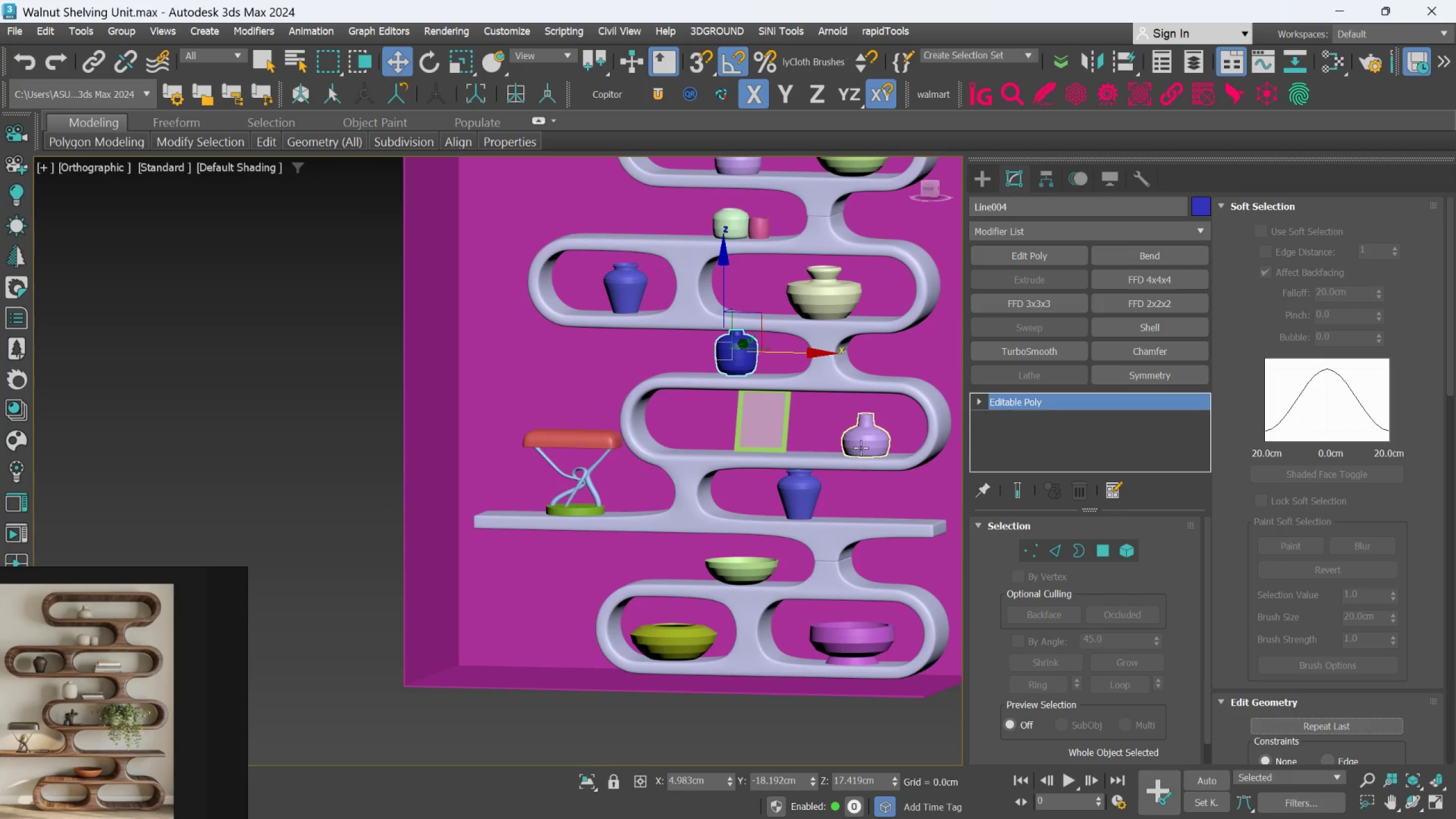 
left_click([861, 448])
 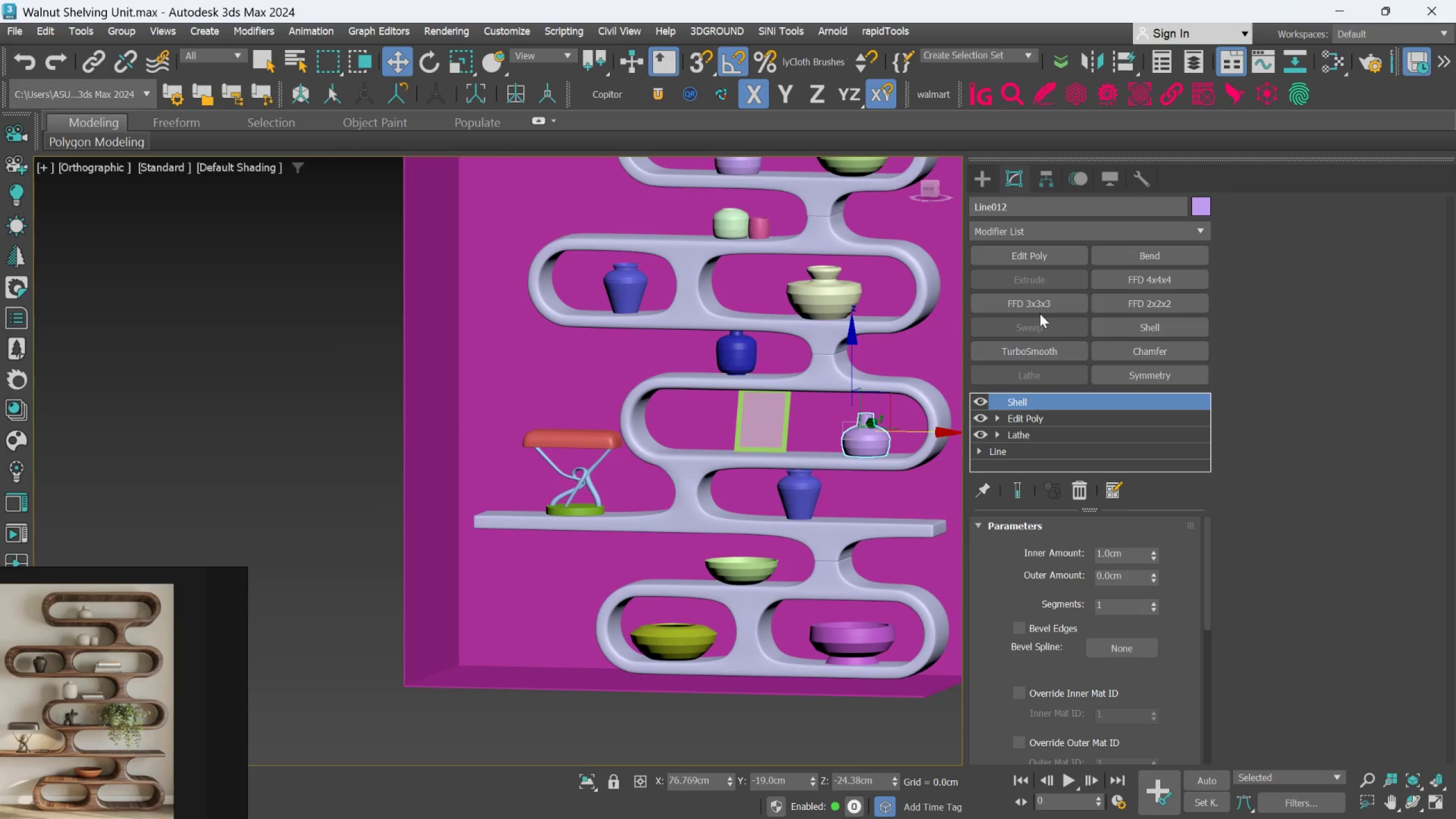 
left_click([1029, 257])
 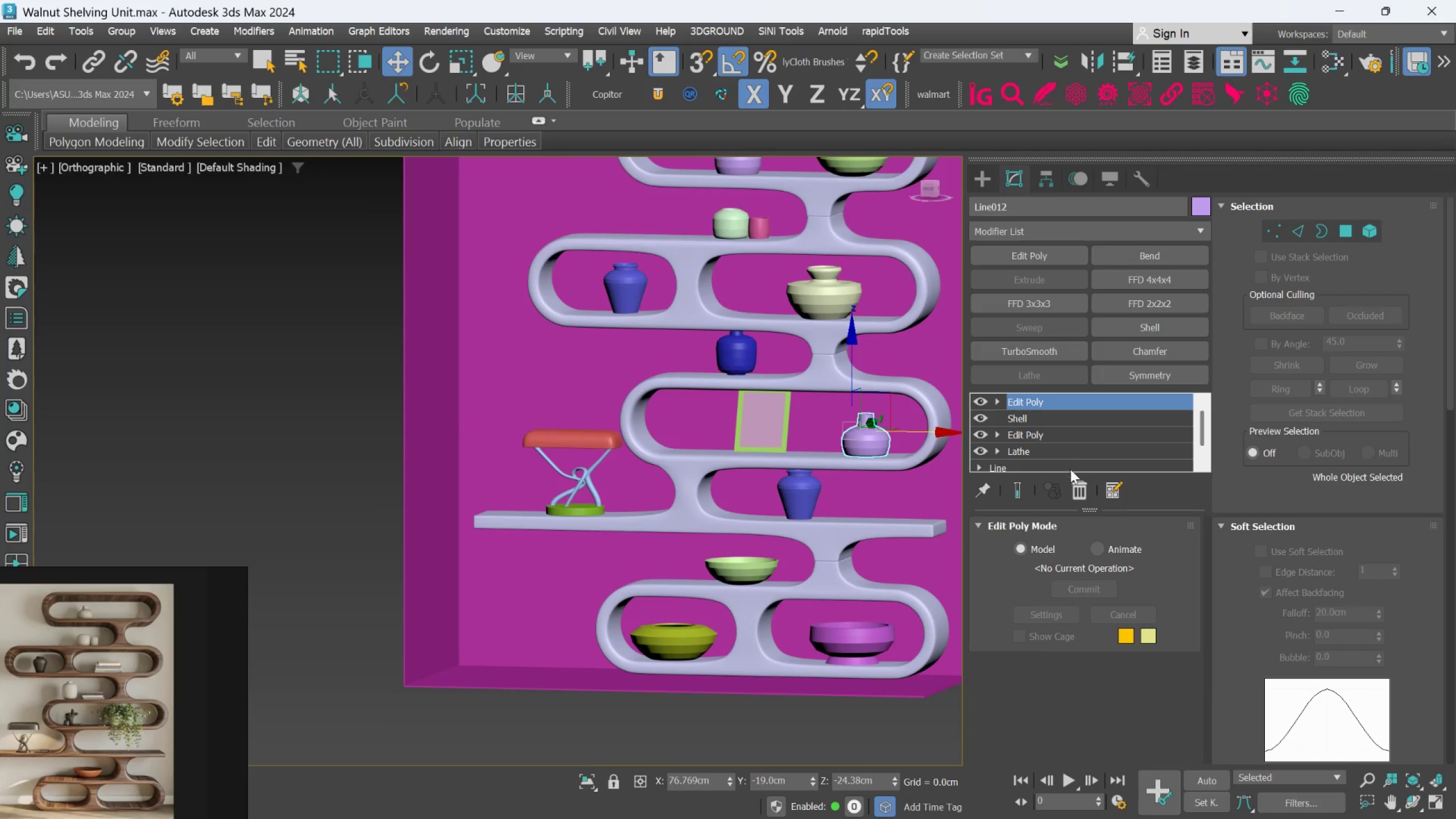 
right_click([1090, 398])
 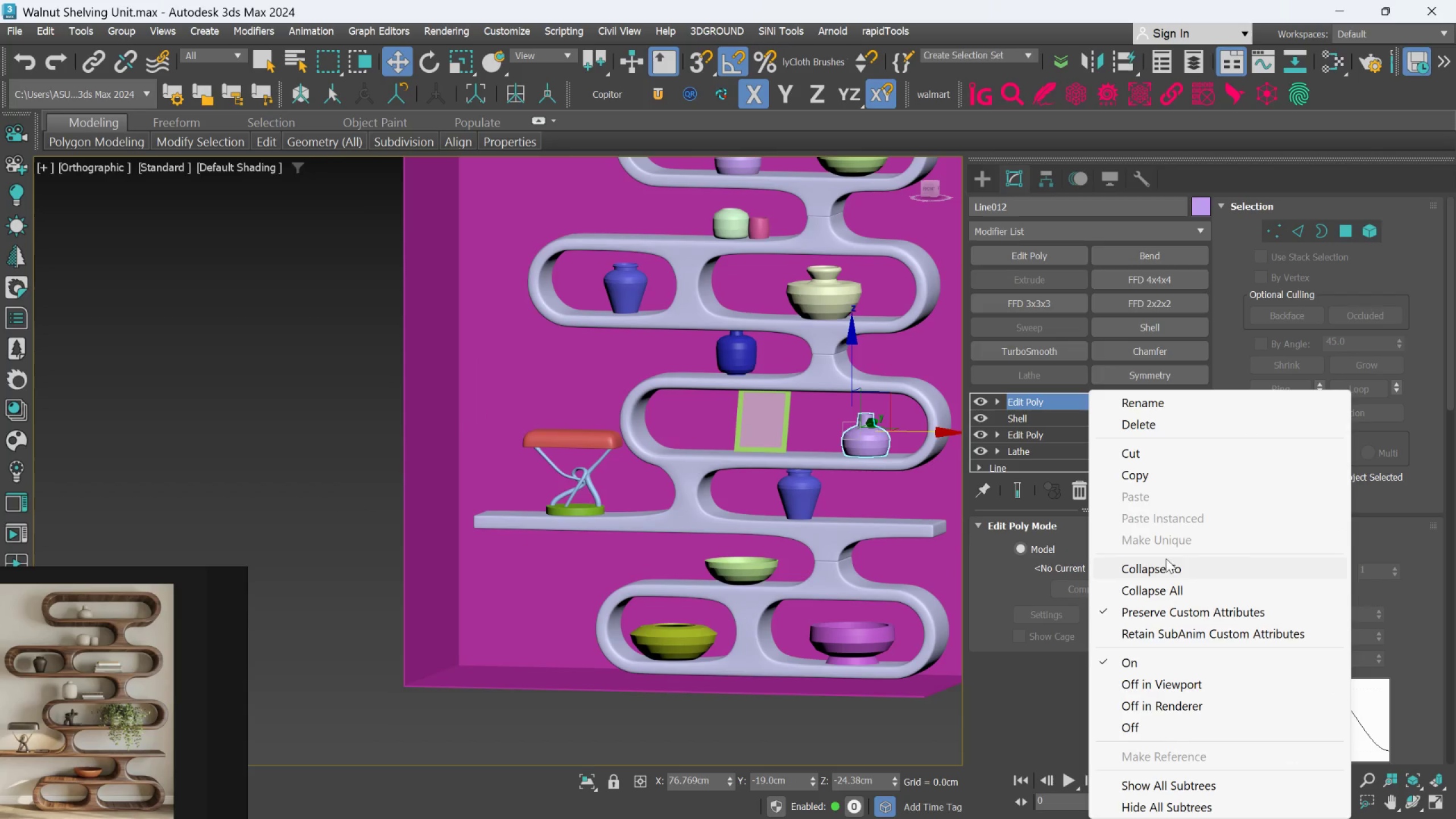 
left_click([1165, 568])
 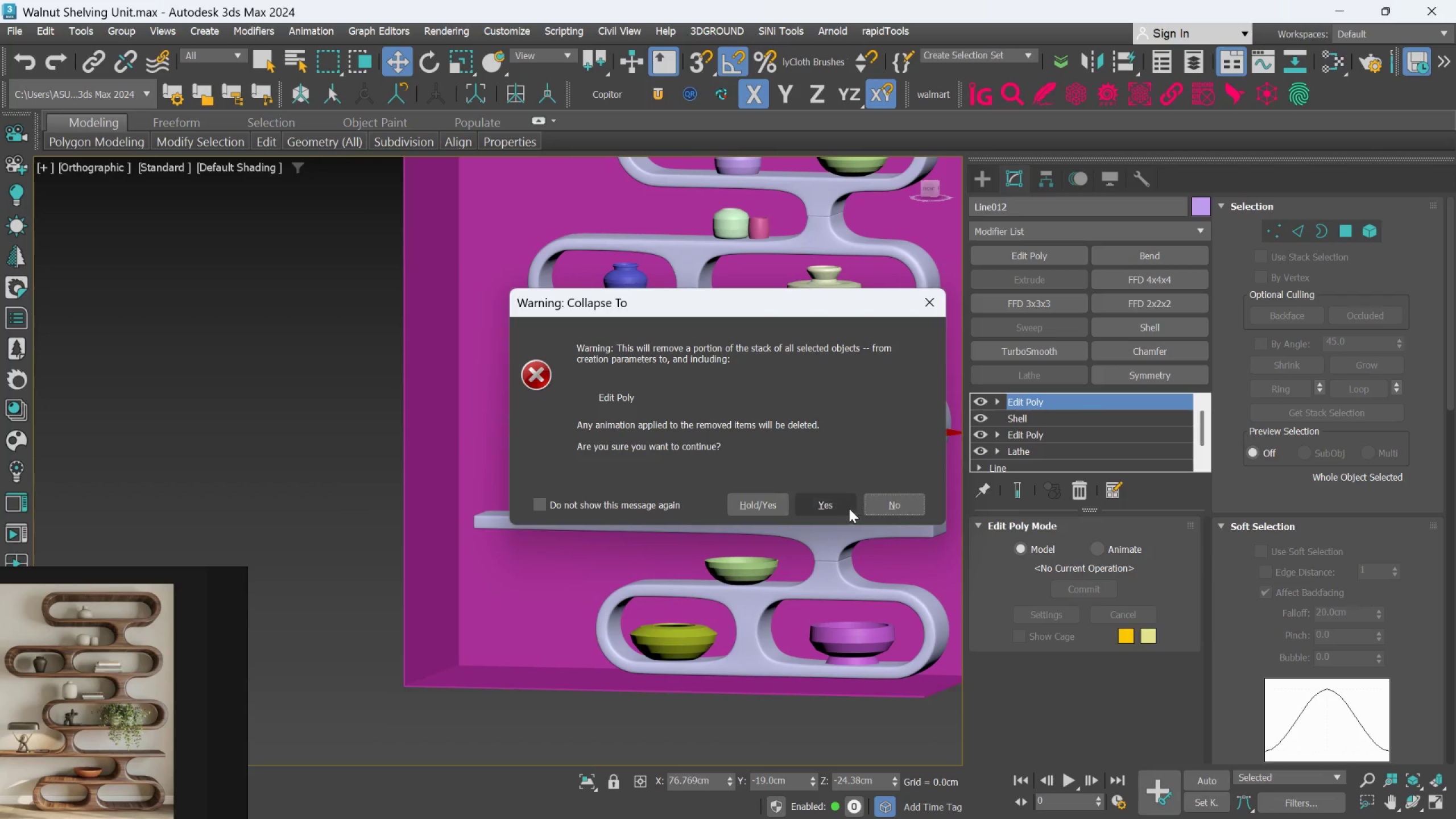 
left_click([824, 502])
 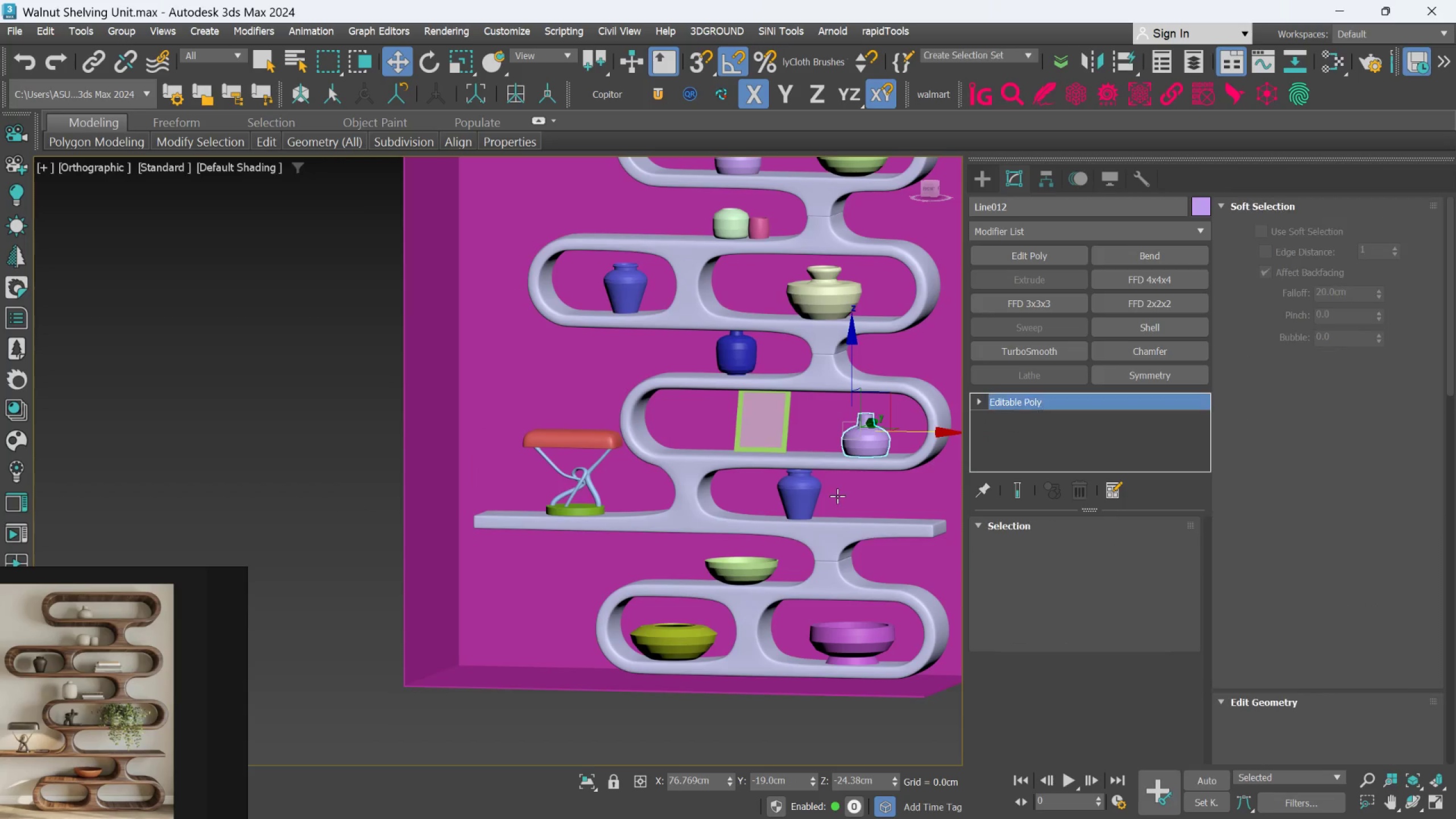 
scroll: coordinate [888, 481], scroll_direction: none, amount: 0.0
 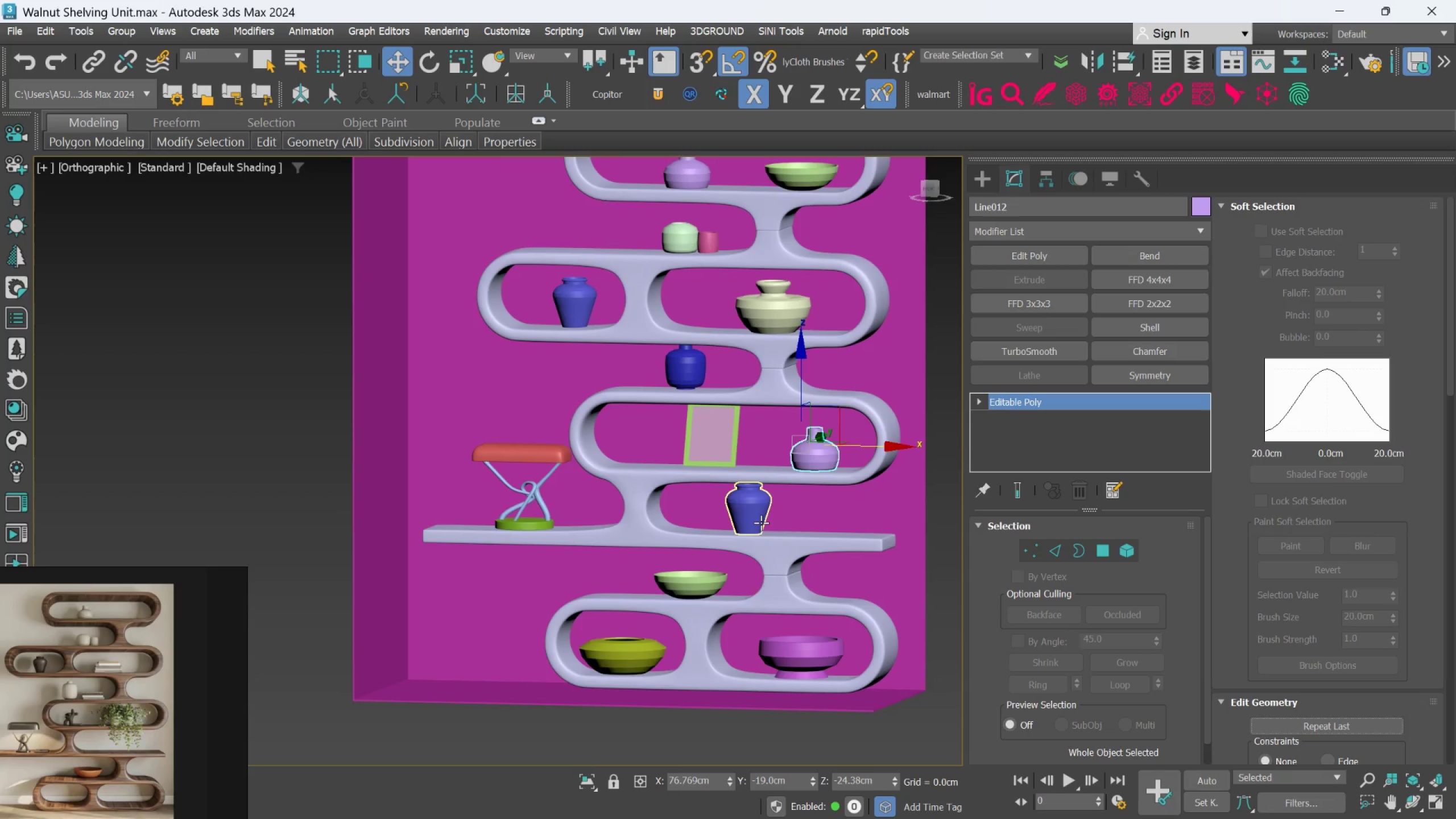 
left_click([761, 523])
 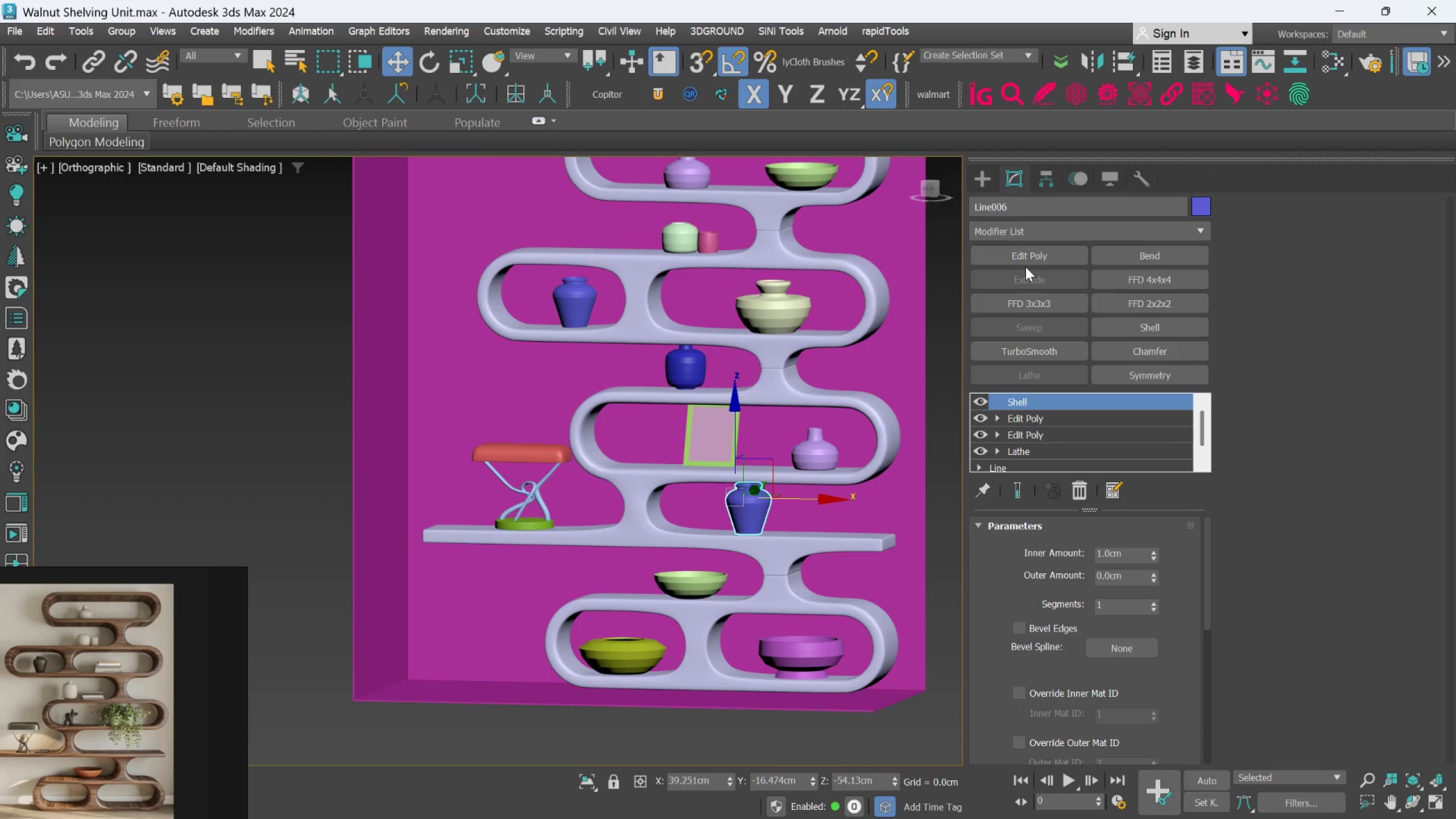 
left_click([1025, 263])
 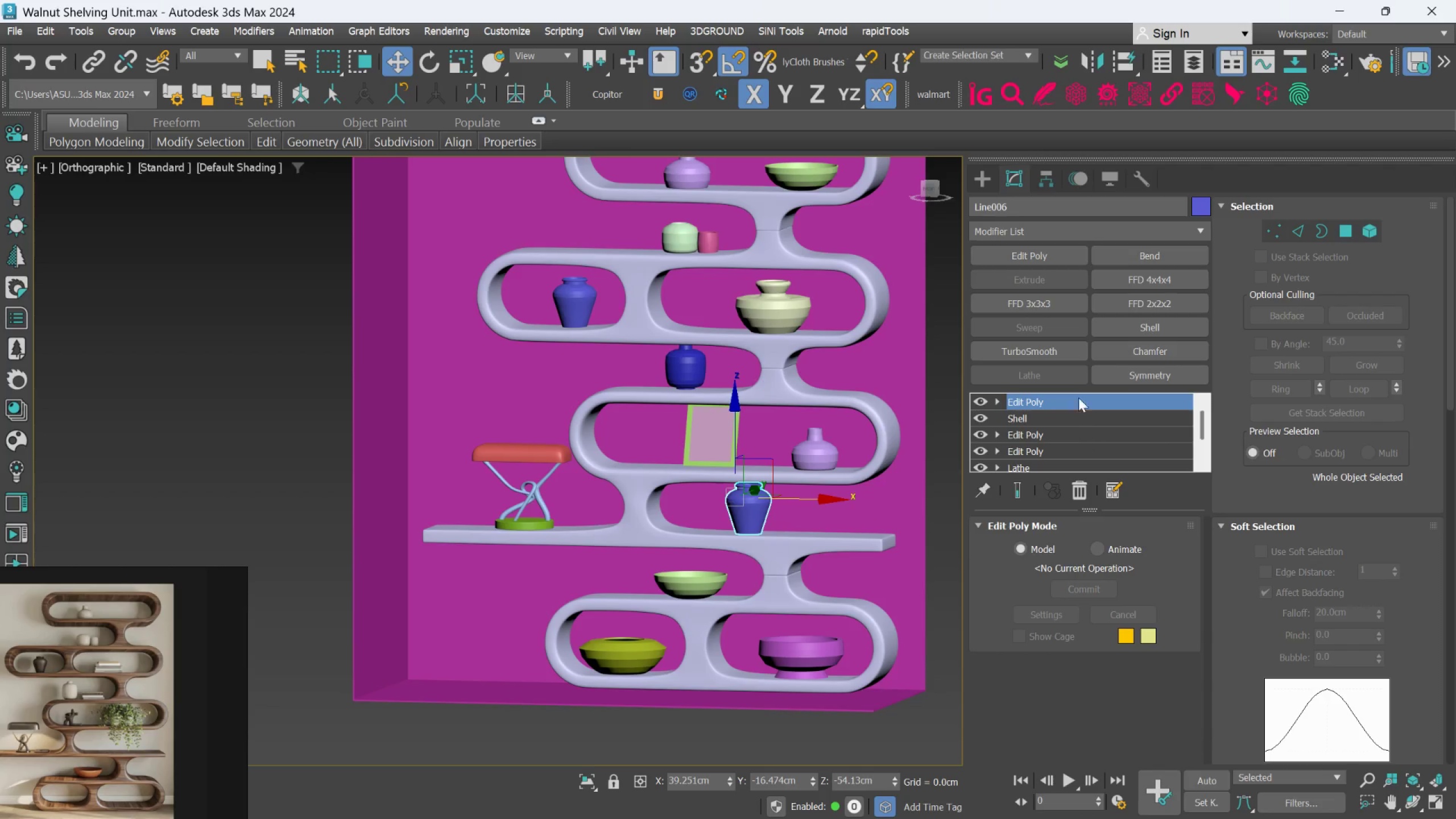 
right_click([1076, 400])
 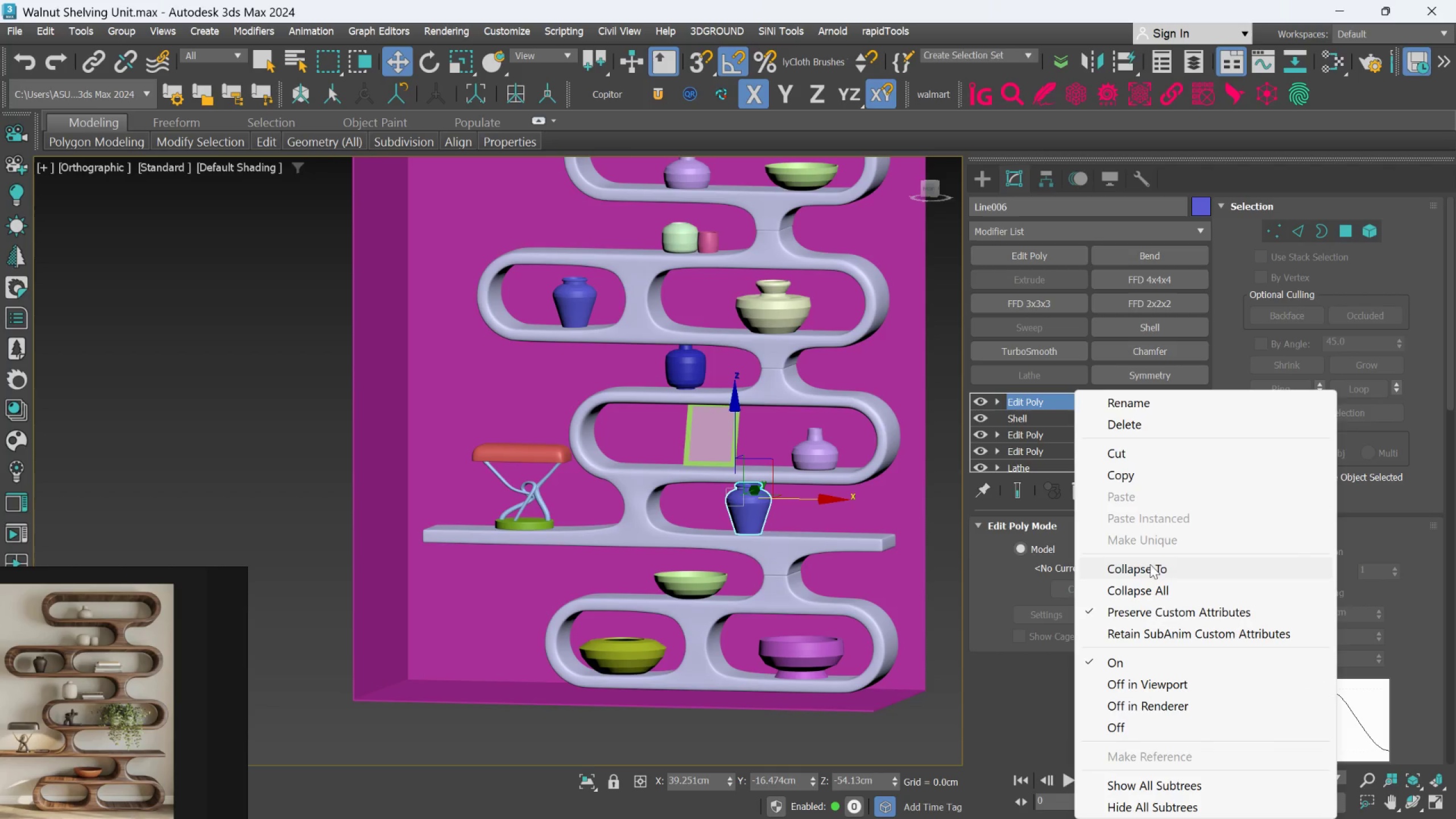 
left_click([1150, 569])
 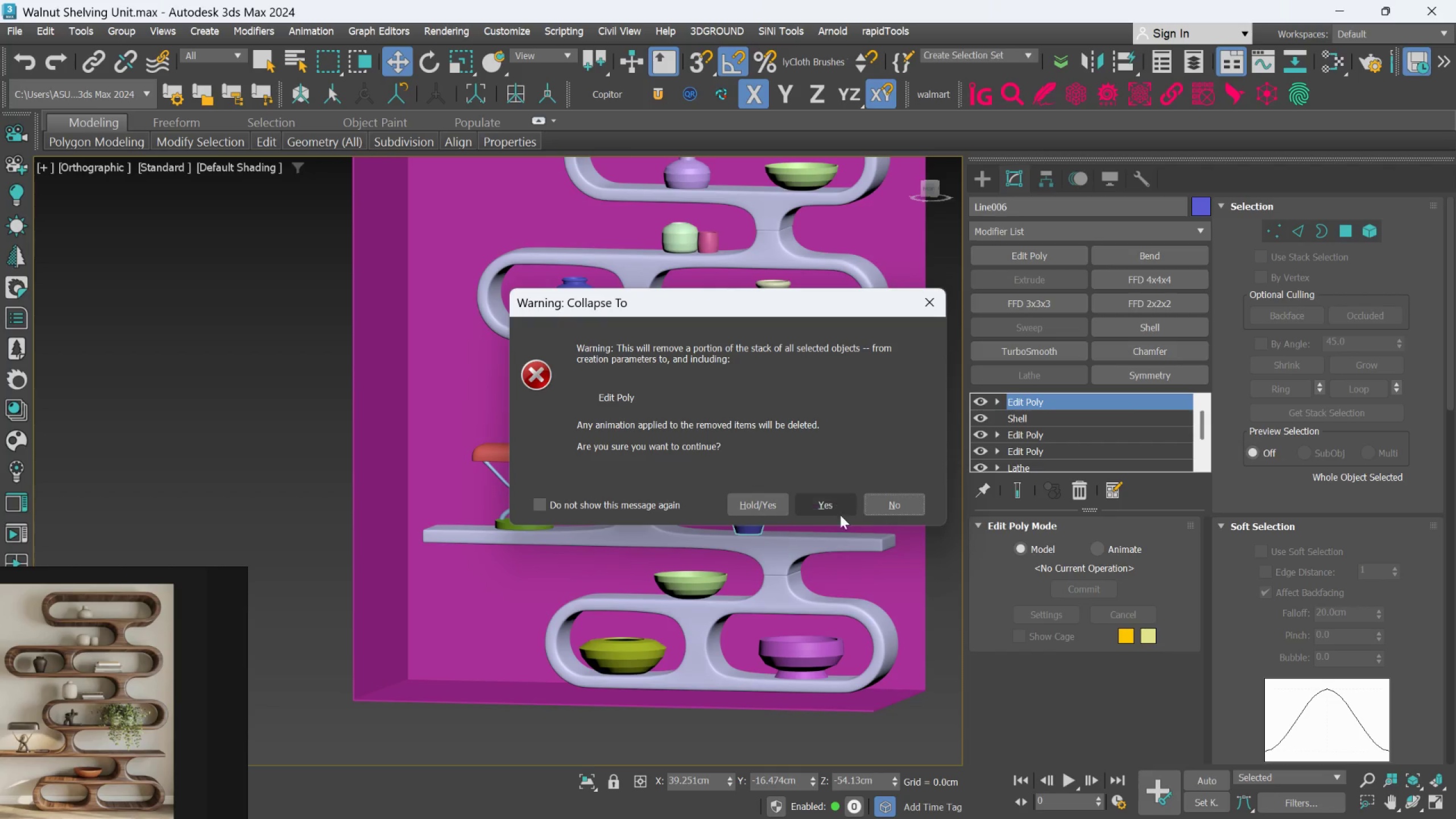 
left_click([830, 510])
 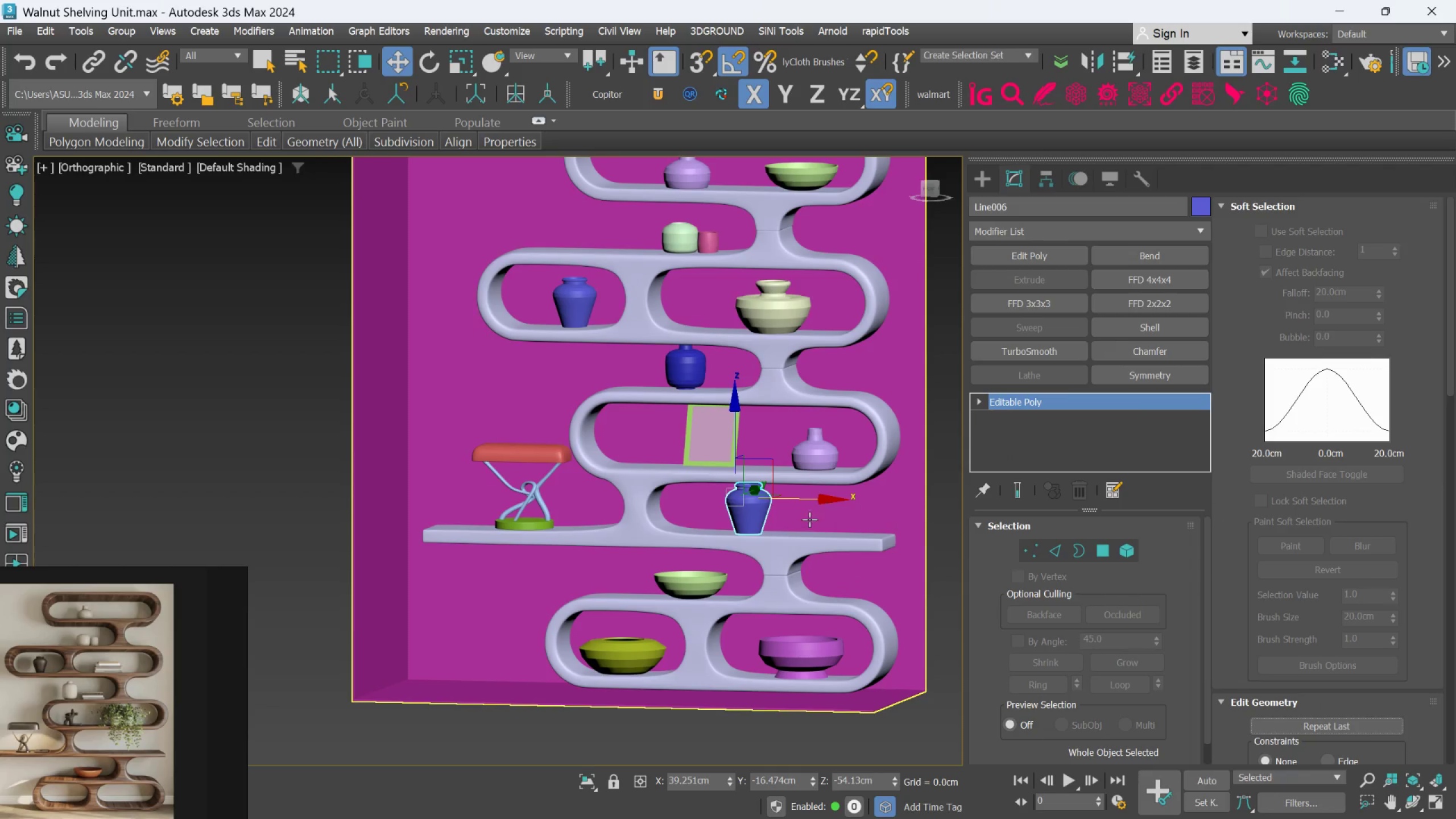 
scroll: coordinate [757, 520], scroll_direction: up, amount: 2.0
 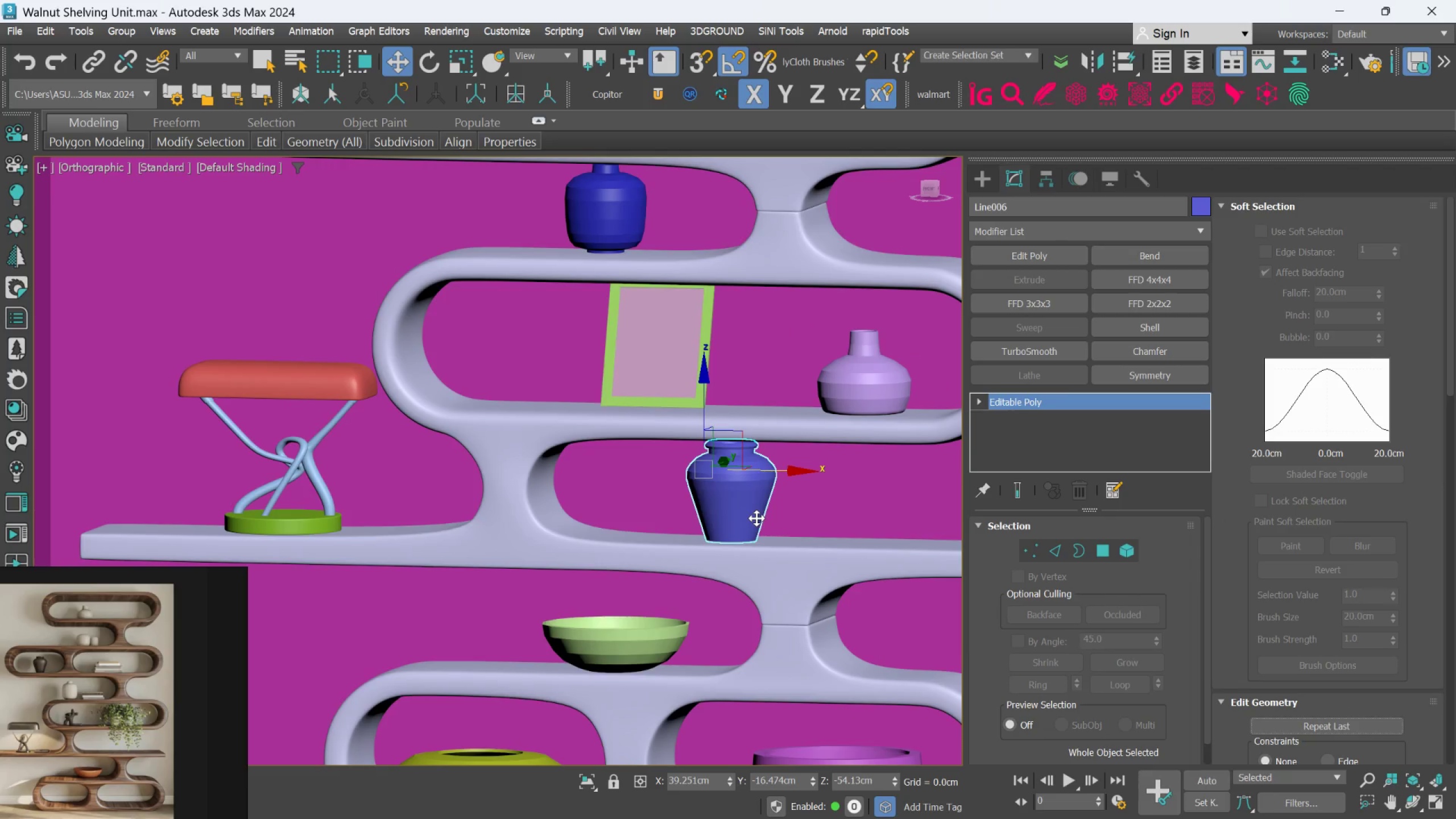 
left_click([756, 515])
 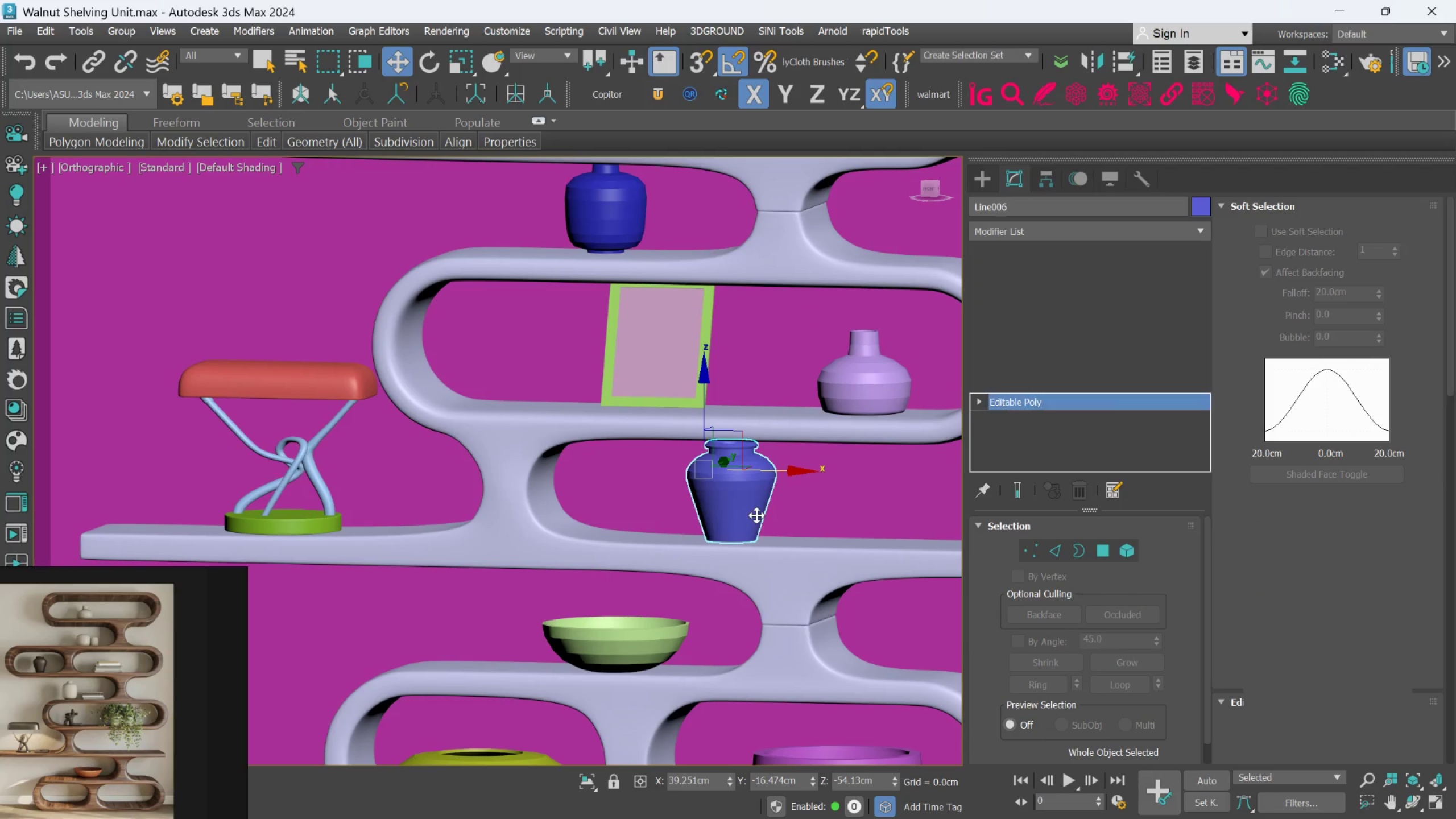 
scroll: coordinate [756, 515], scroll_direction: down, amount: 3.0
 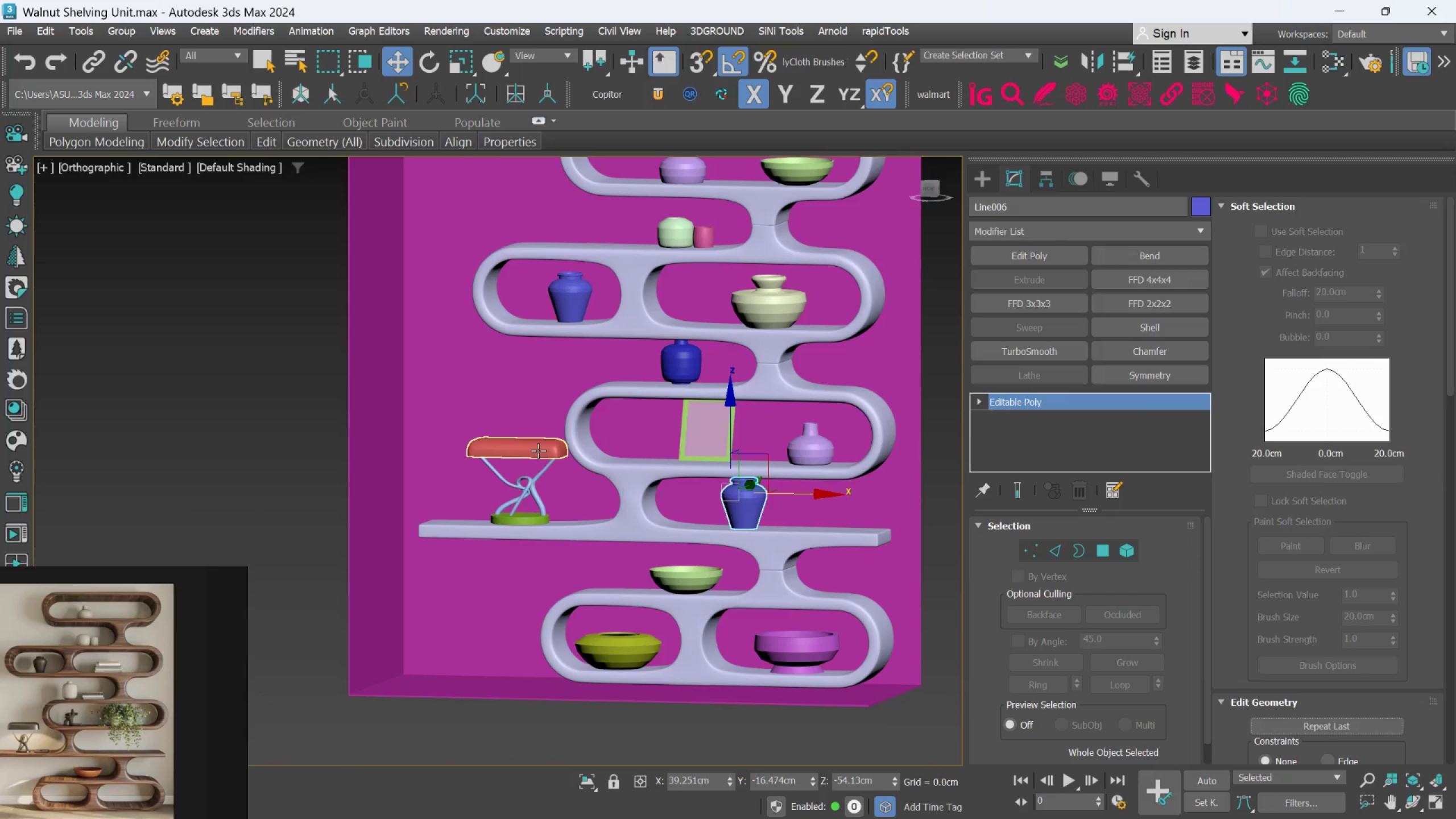 
left_click([538, 450])
 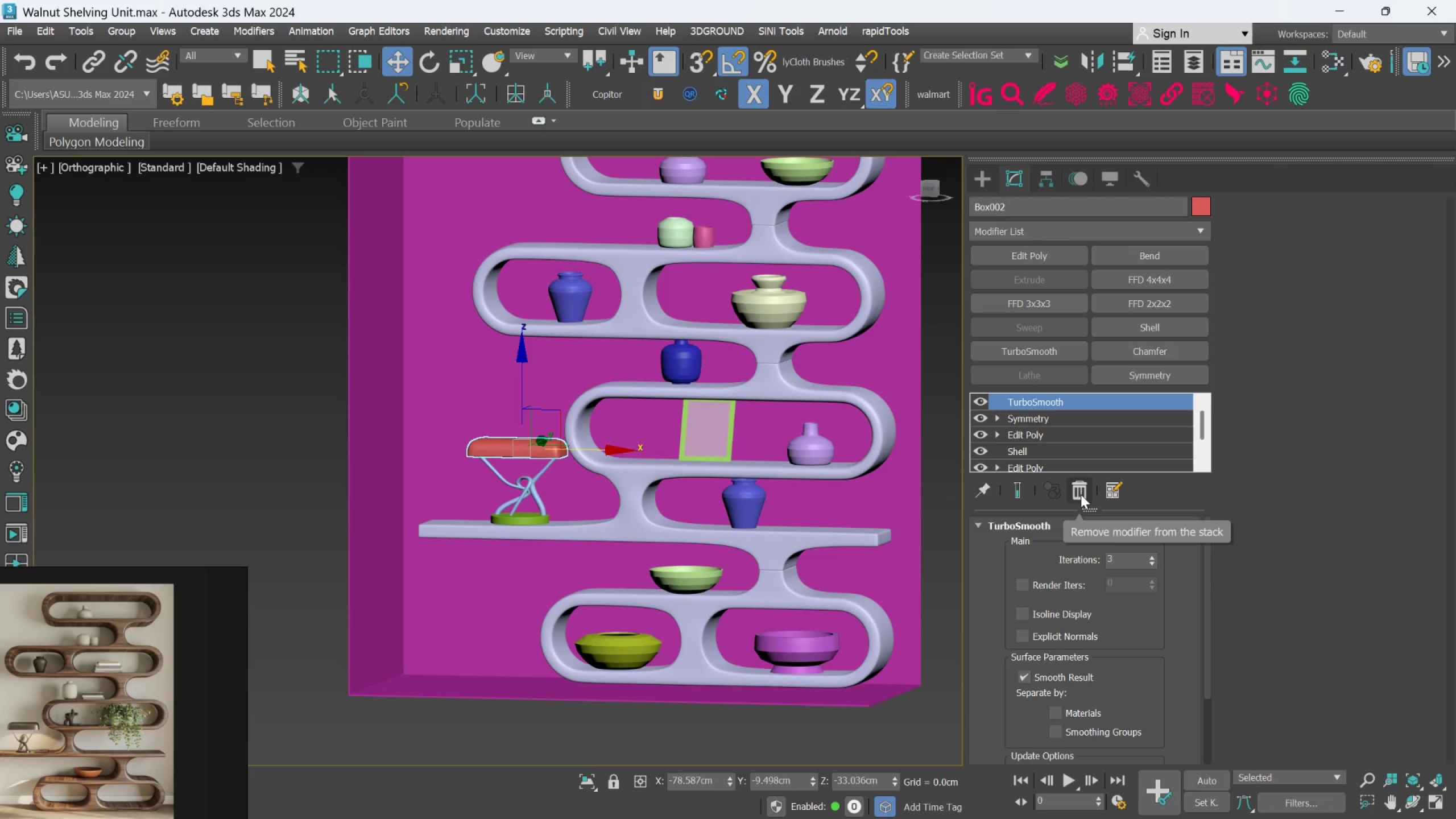 
scroll: coordinate [791, 560], scroll_direction: up, amount: 1.0
 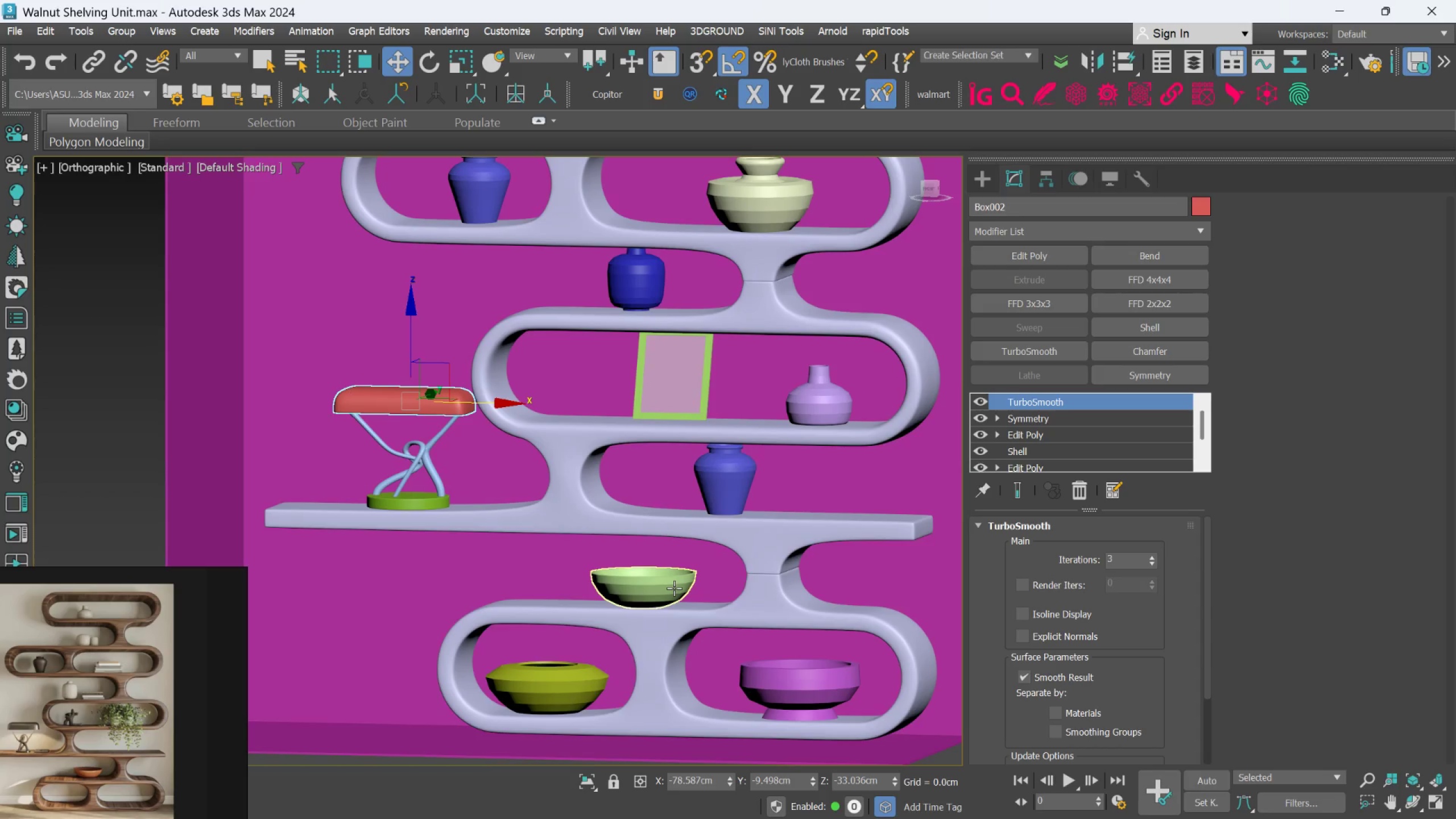 
left_click_drag(start_coordinate=[674, 588], to_coordinate=[832, 416])
 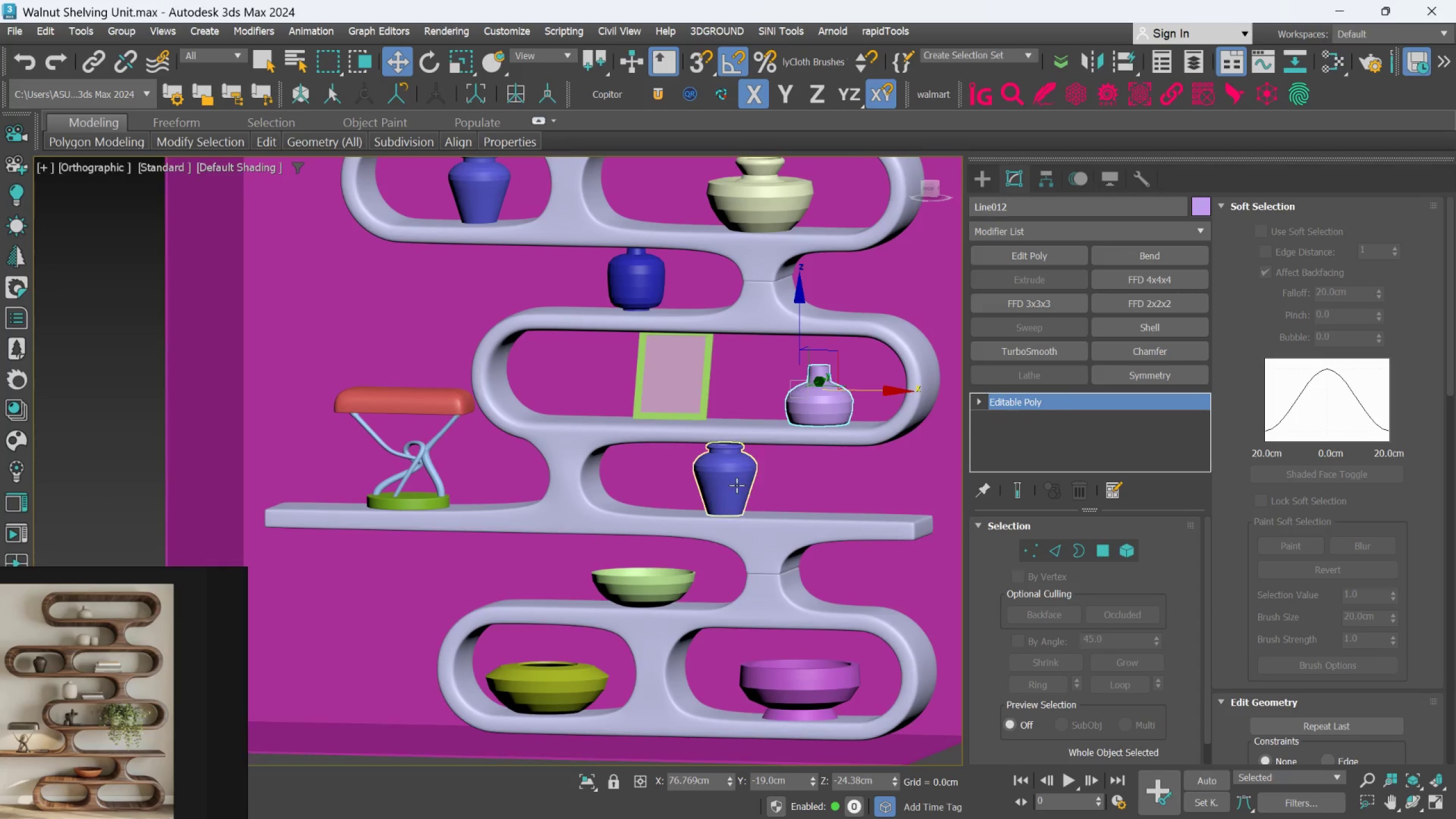 
left_click([832, 416])
 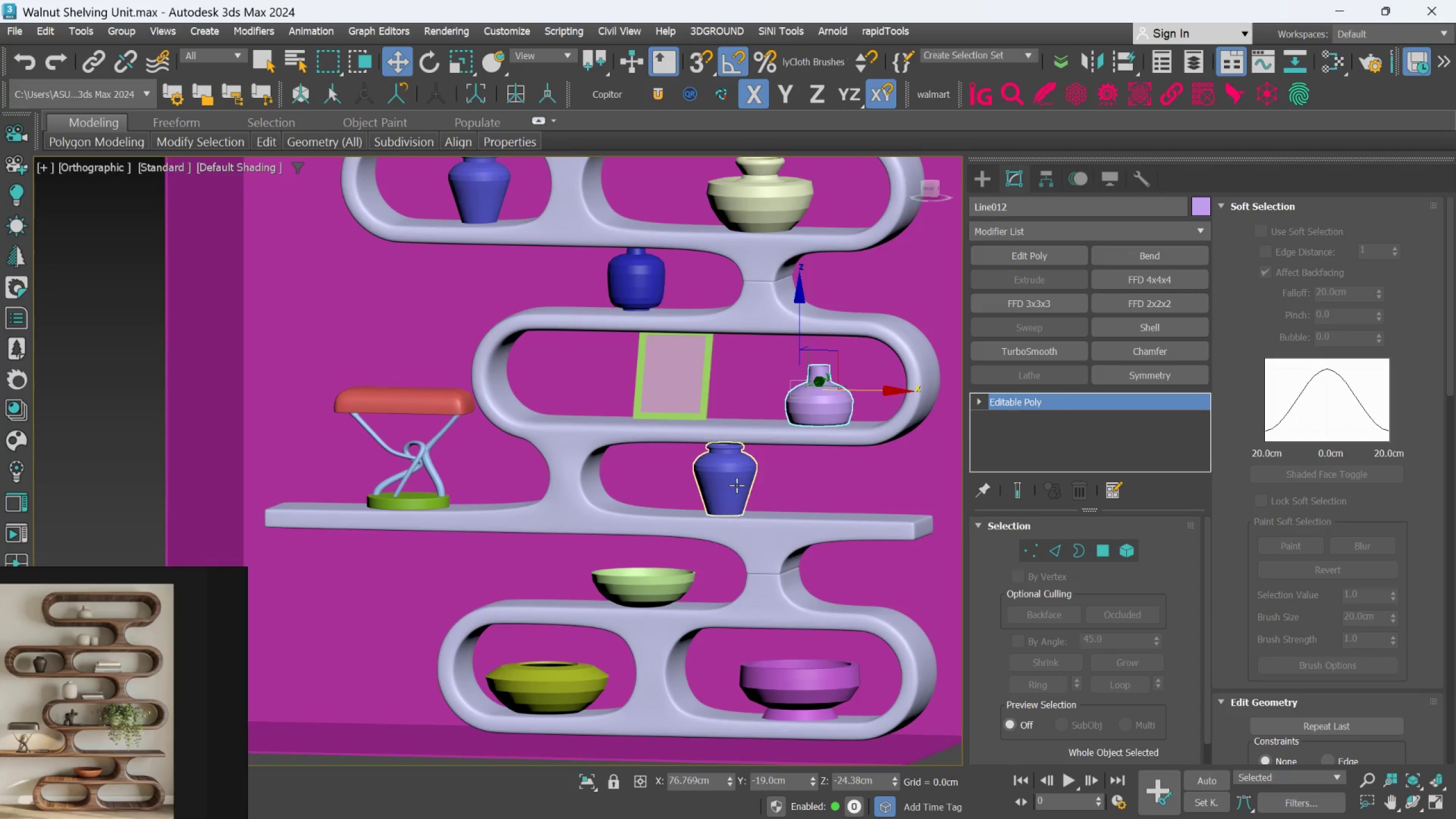 
left_click([734, 485])
 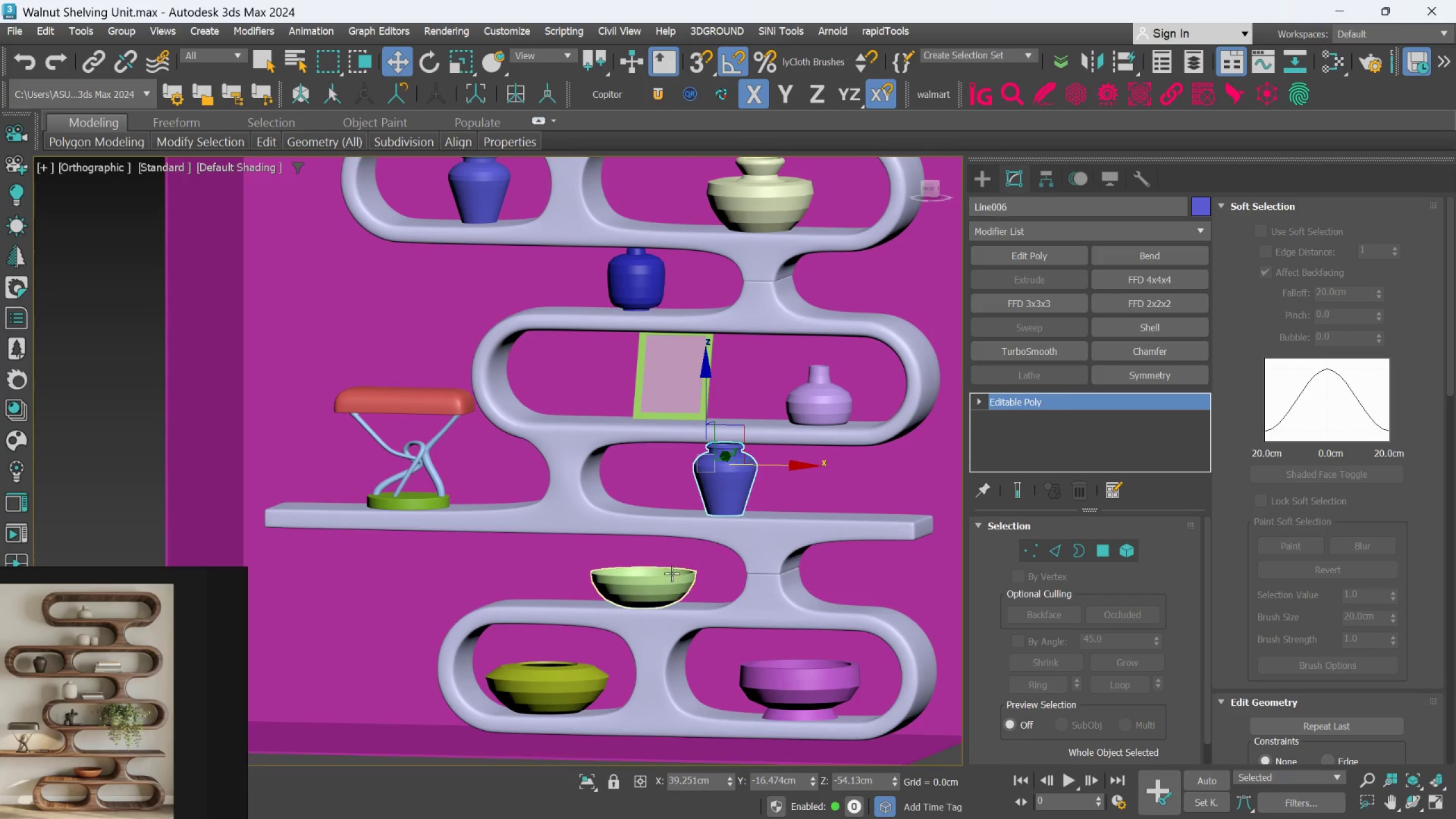 
left_click([667, 580])
 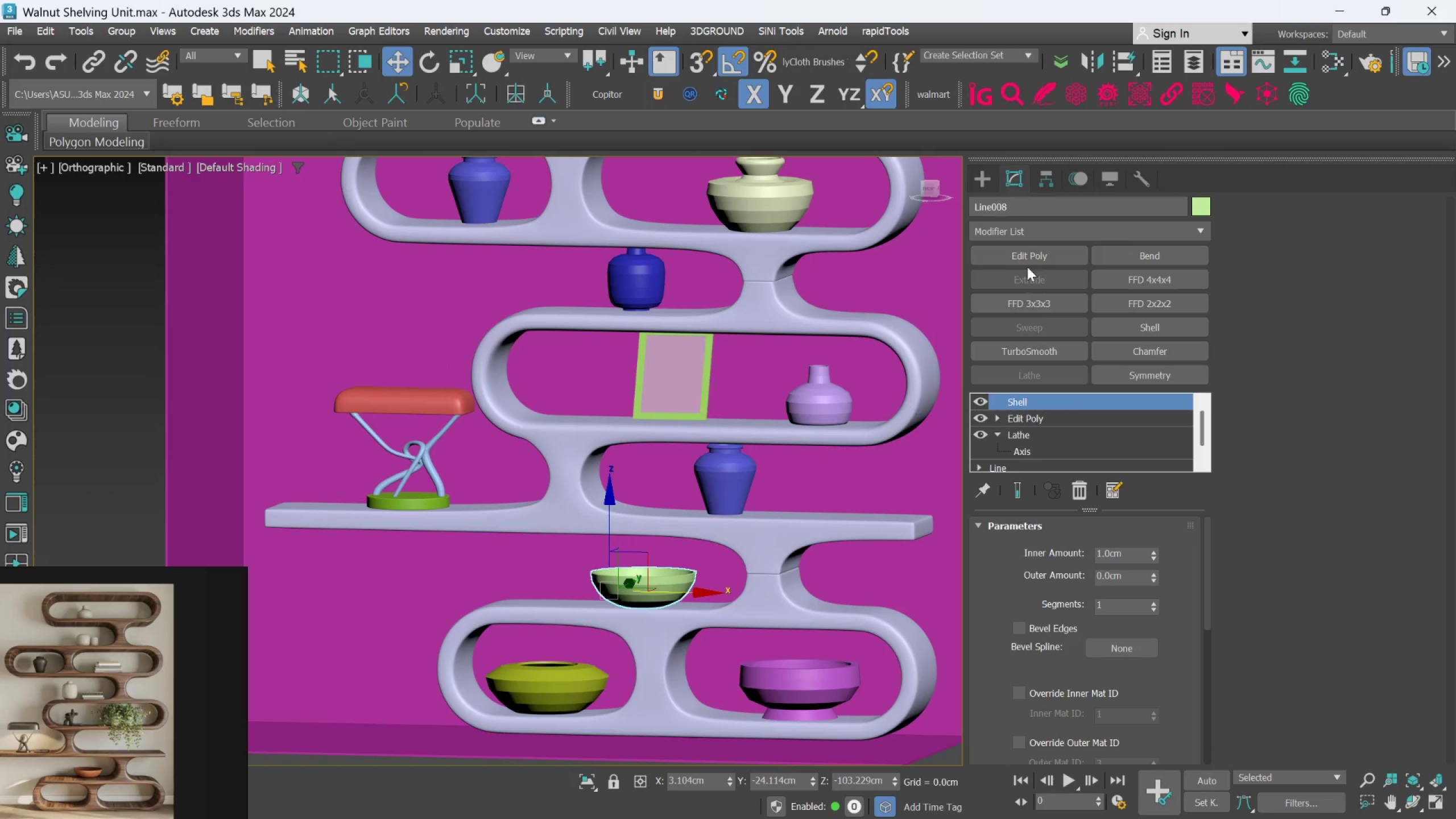 
left_click([1027, 260])
 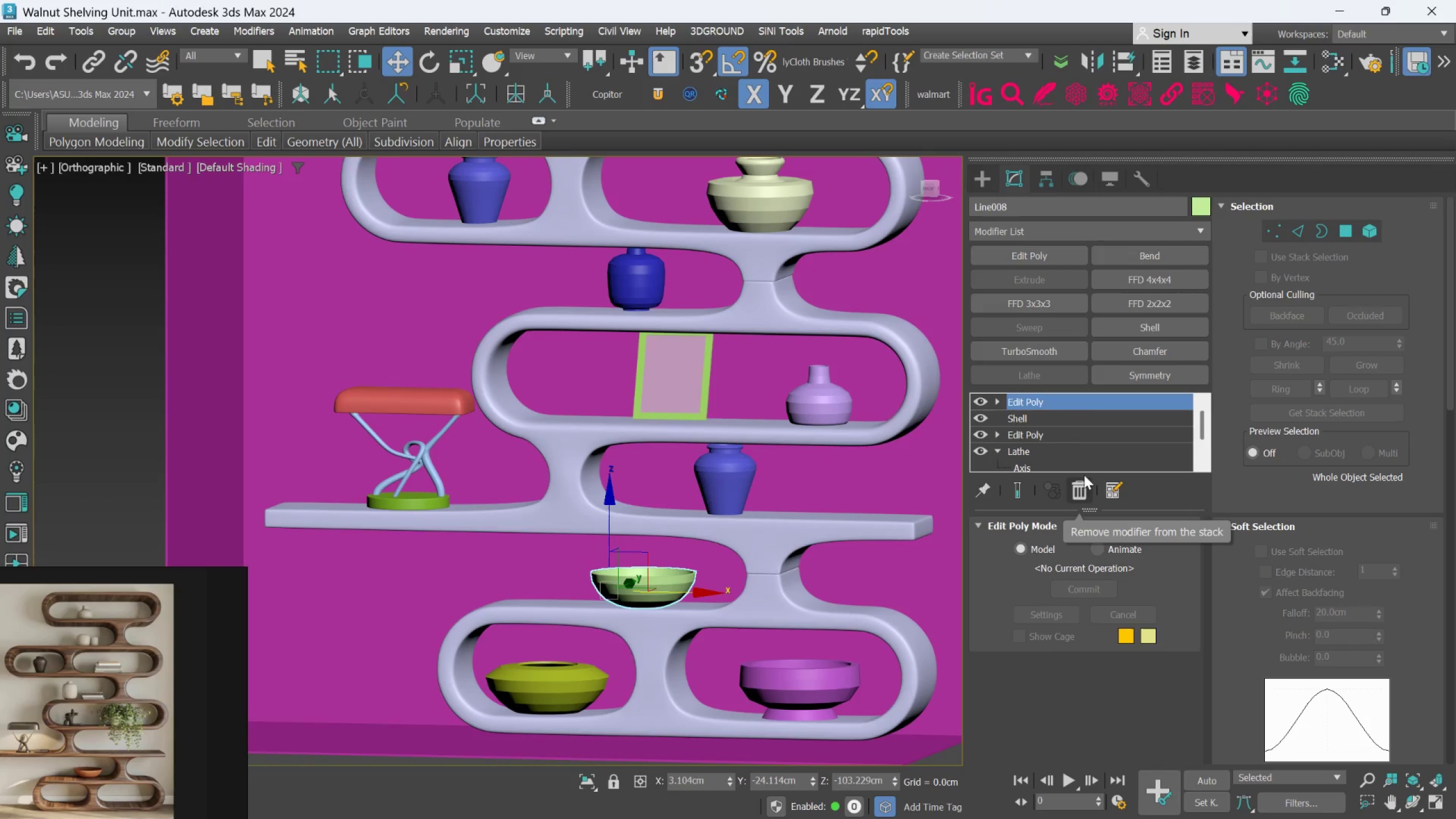 
right_click([1076, 410])
 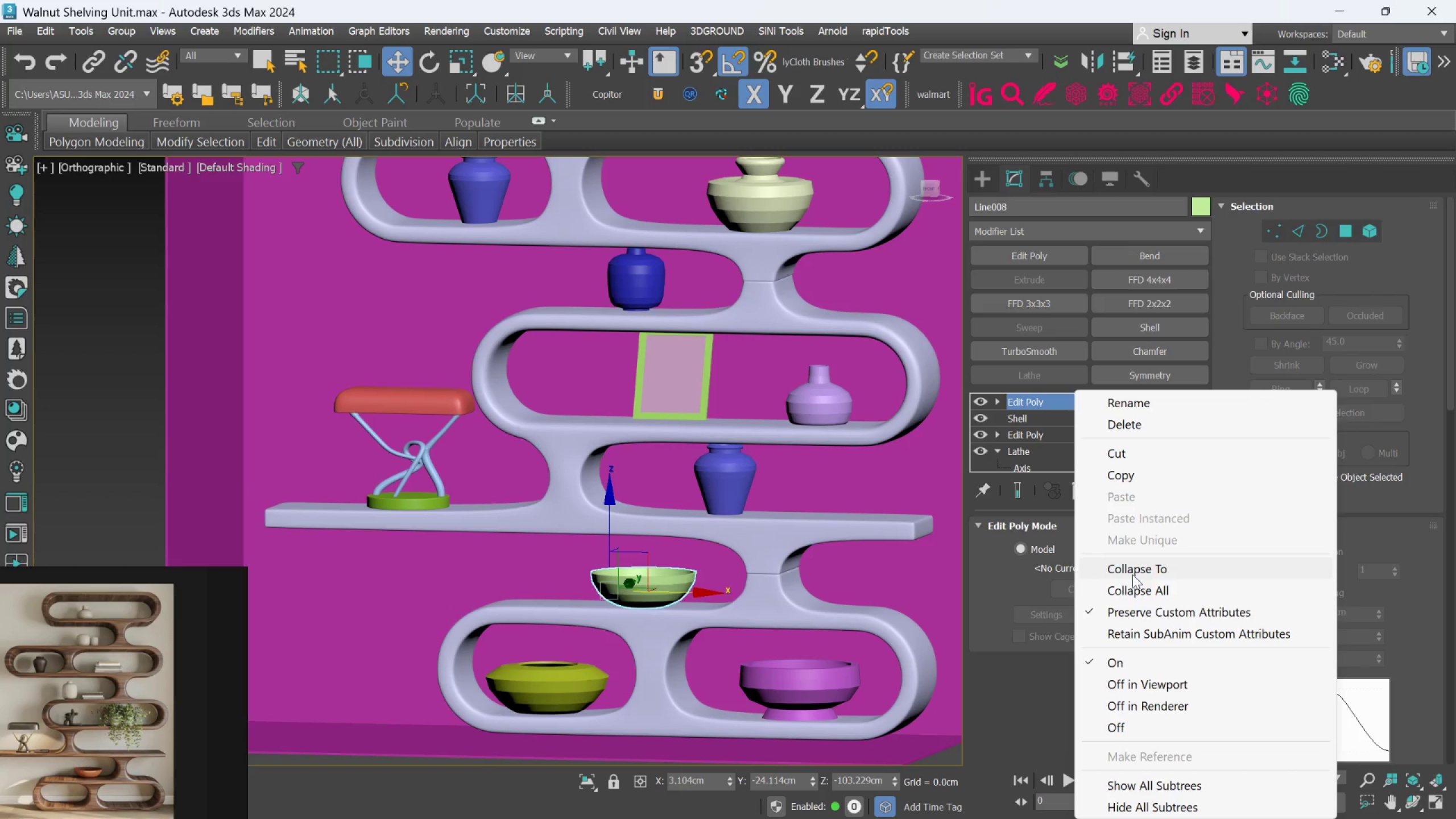 
left_click([1134, 570])
 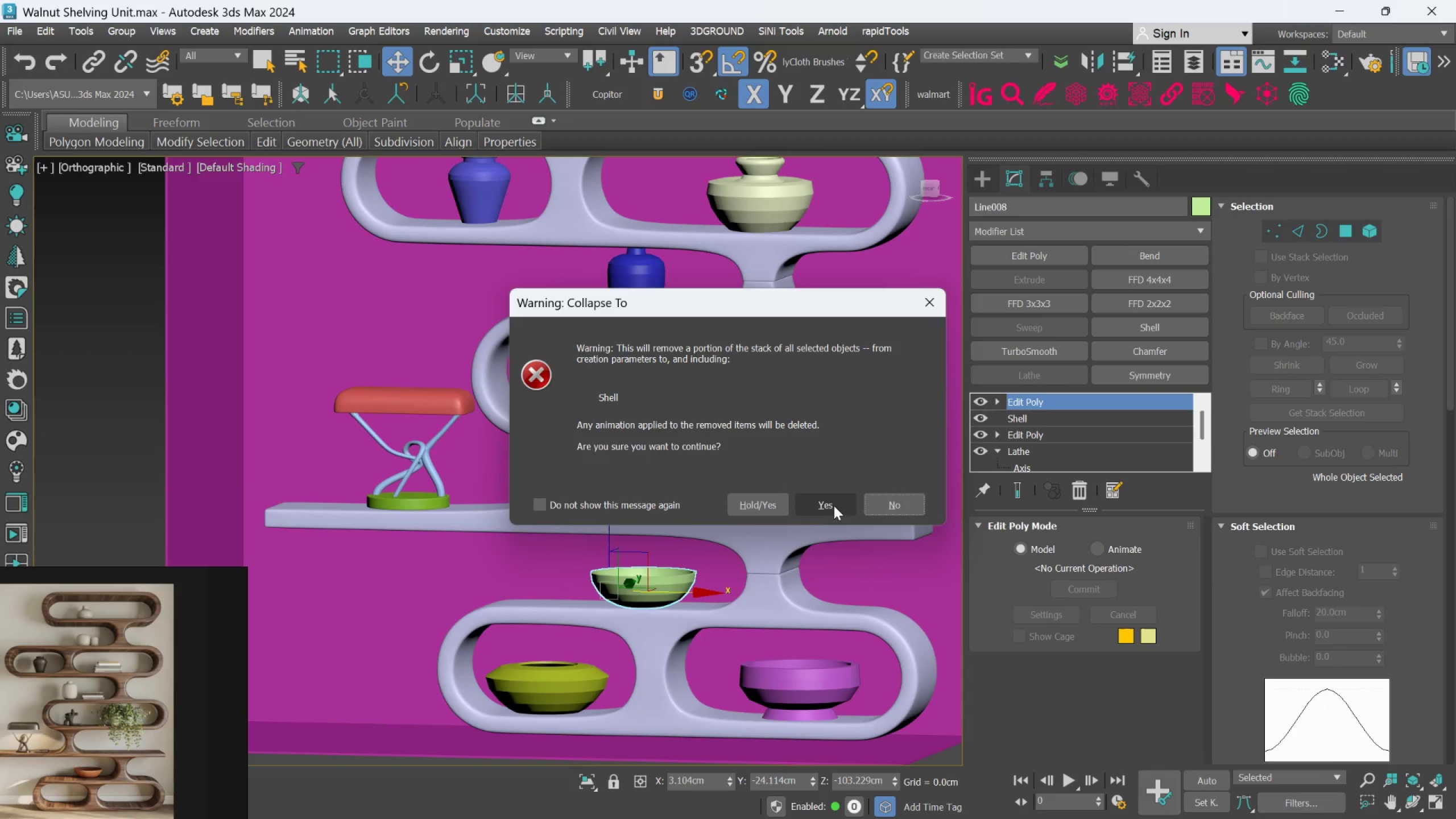 
left_click([833, 502])
 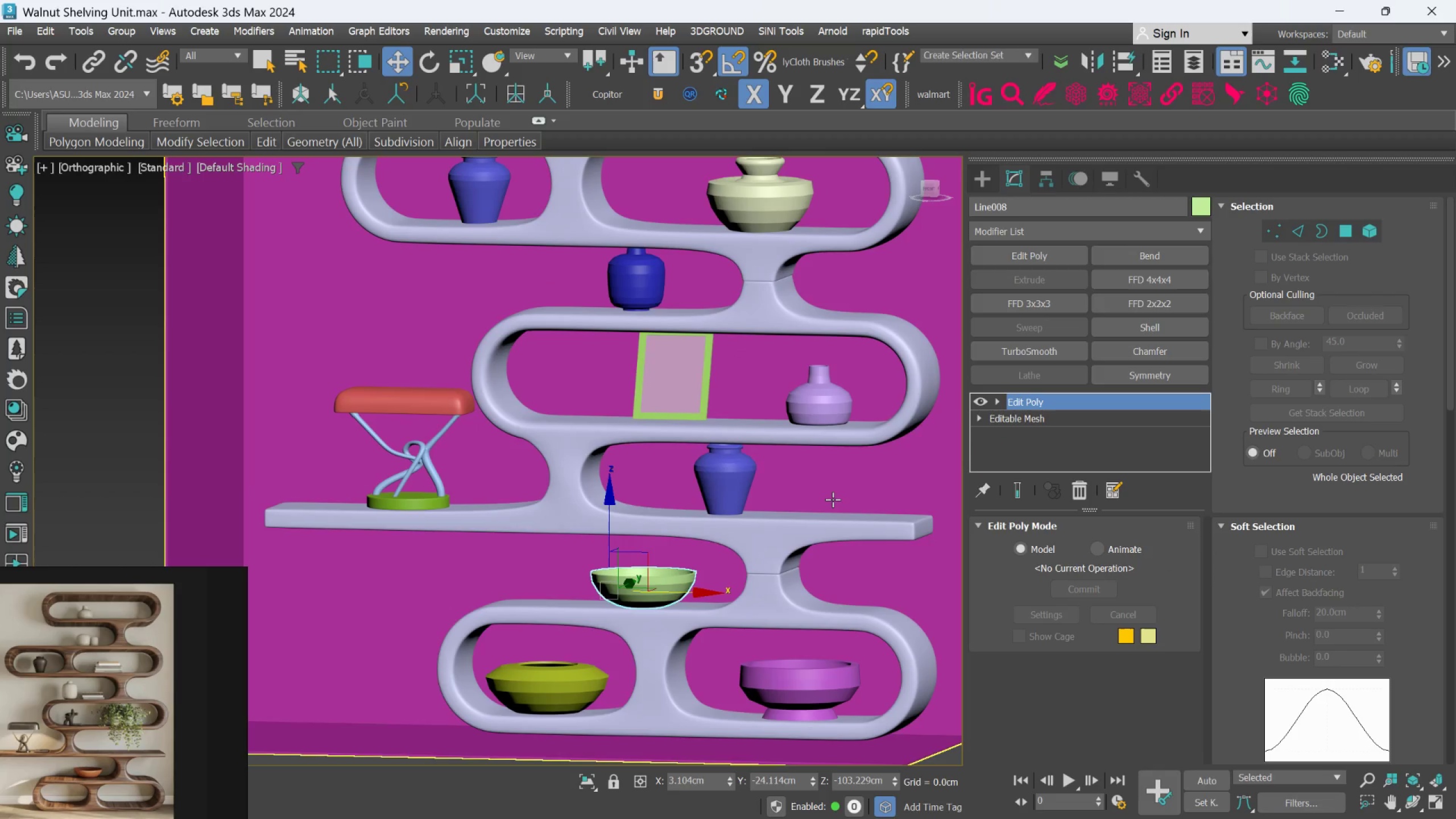 
scroll: coordinate [882, 523], scroll_direction: none, amount: 0.0
 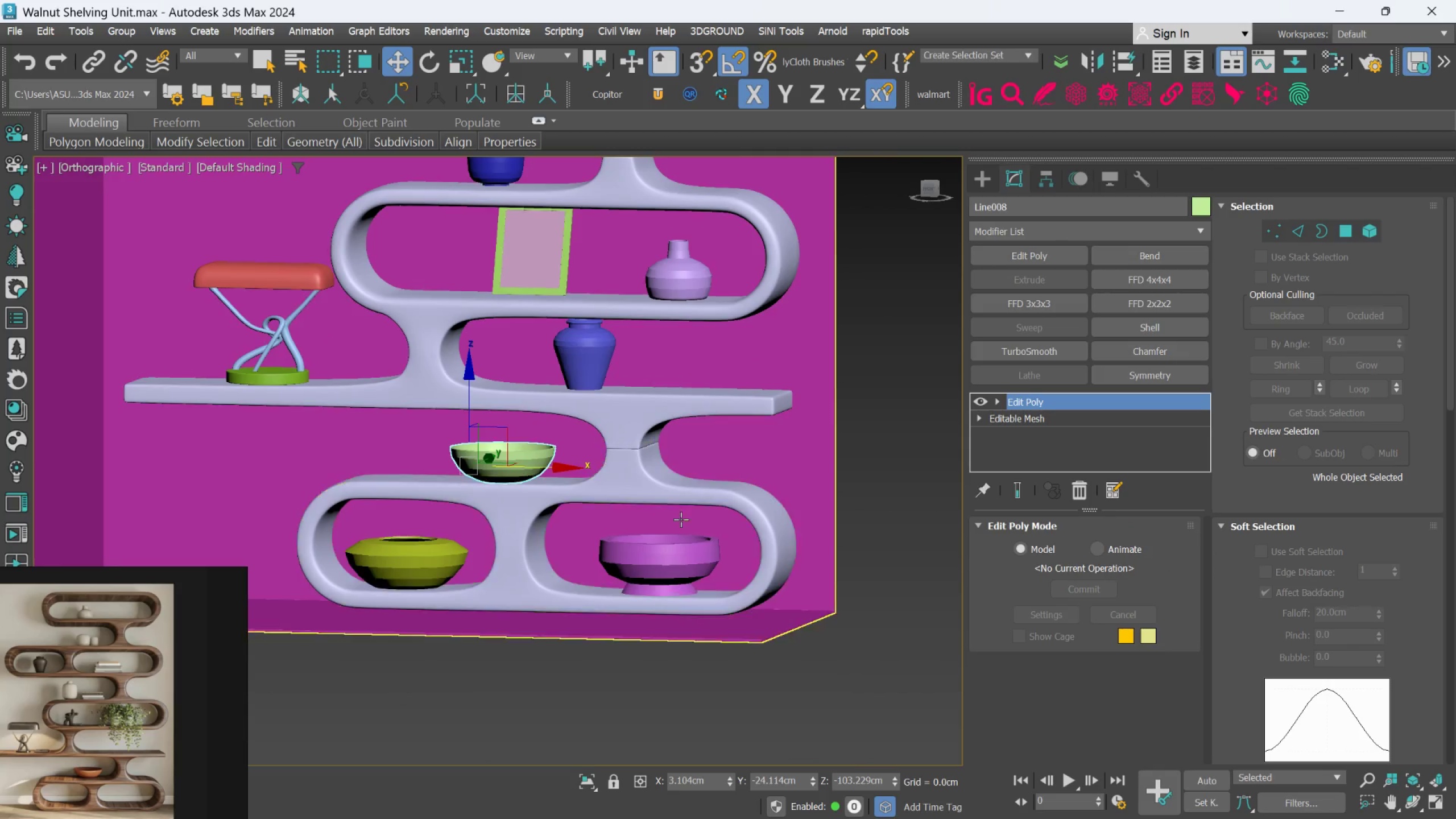 
left_click([651, 546])
 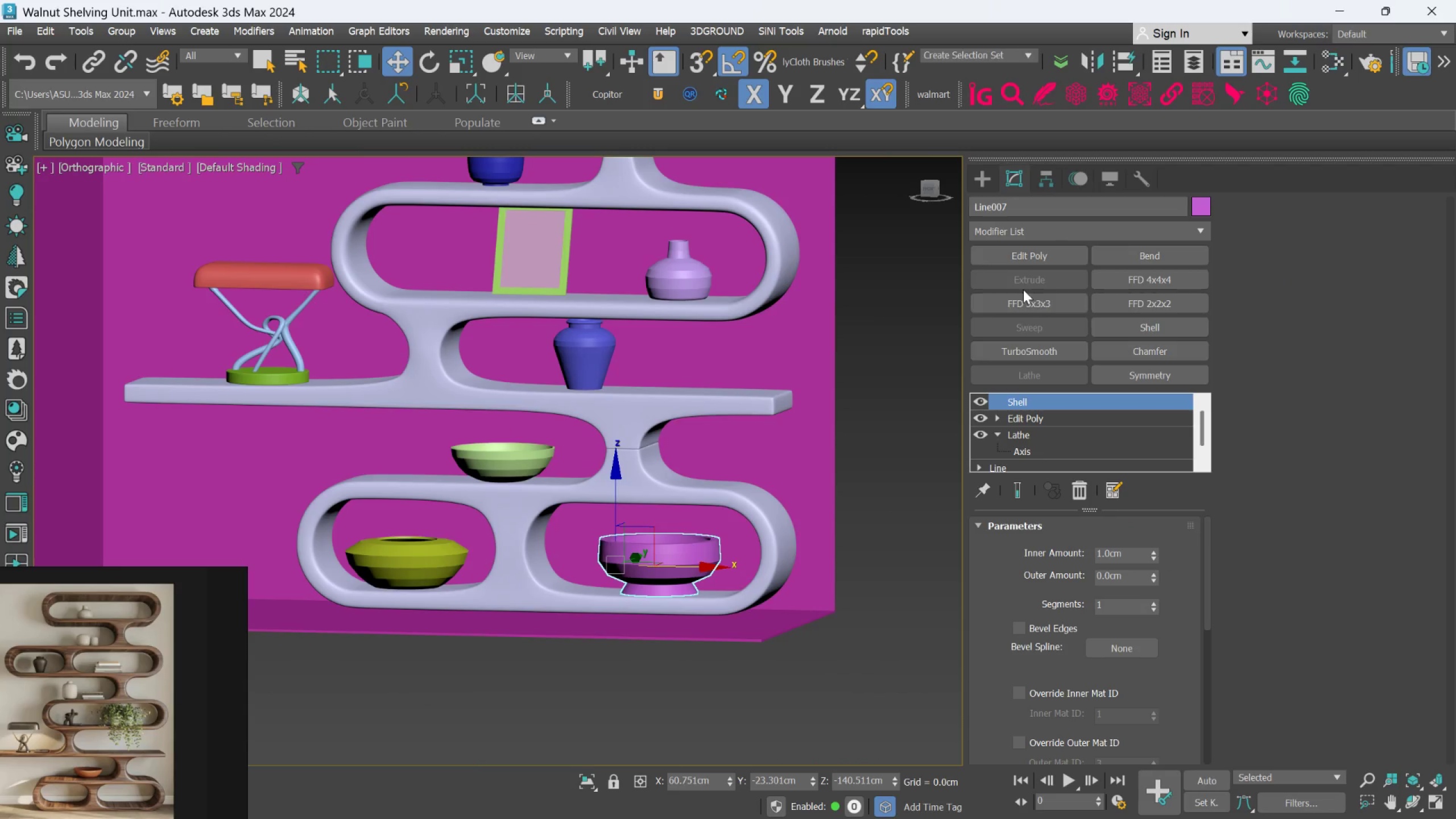 
left_click([1021, 258])
 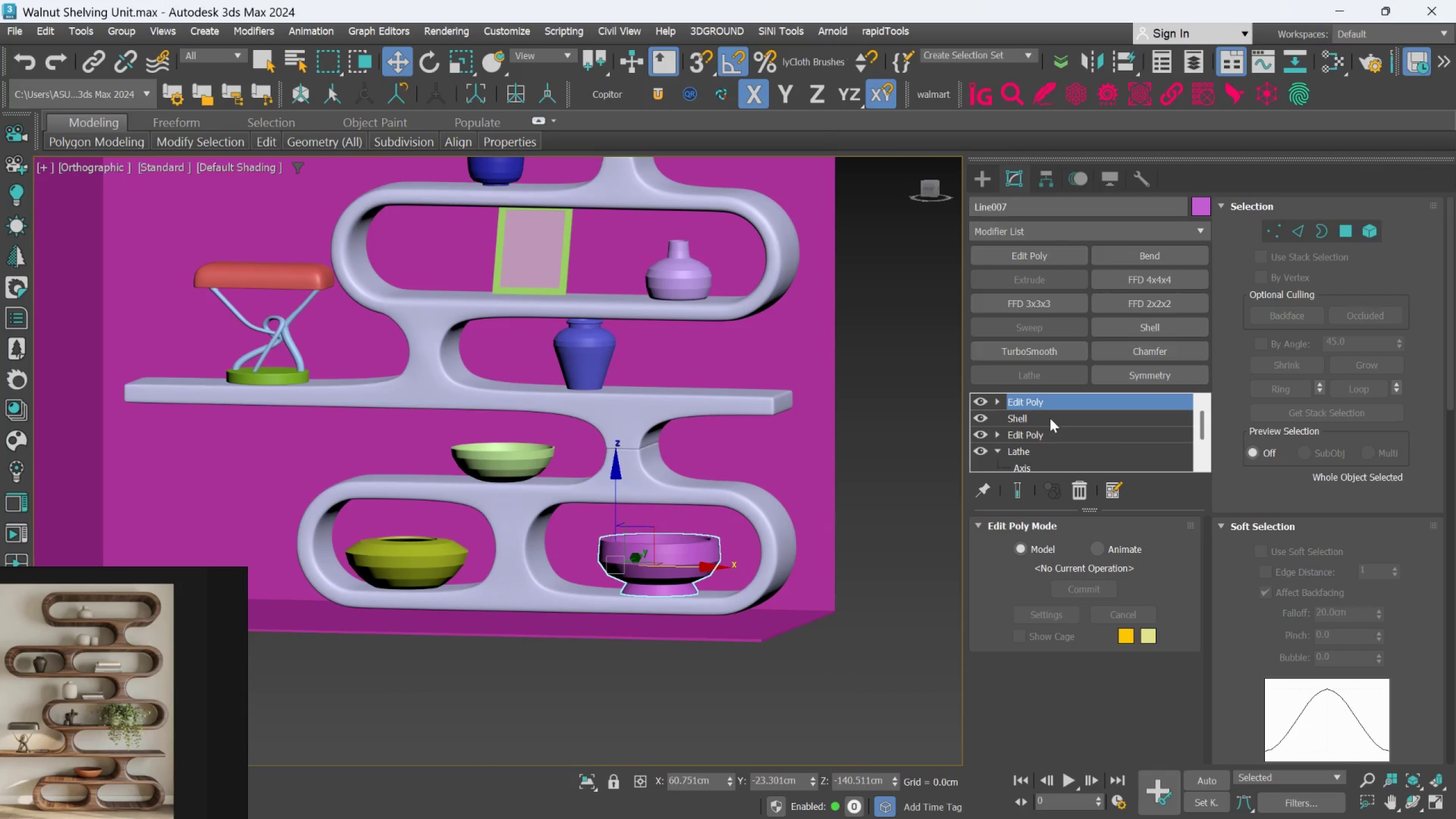 
right_click([1050, 407])
 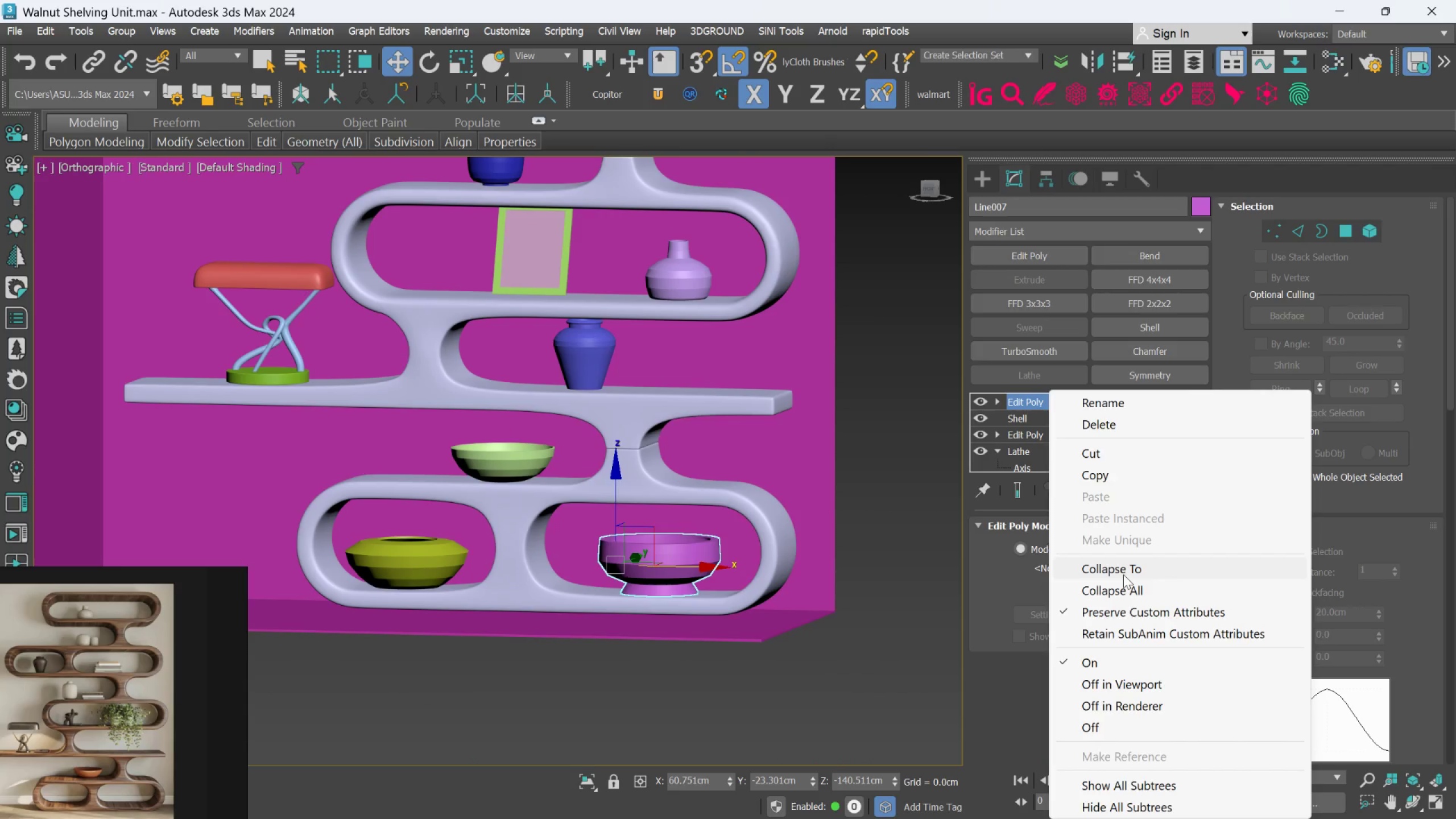 
left_click([1123, 574])
 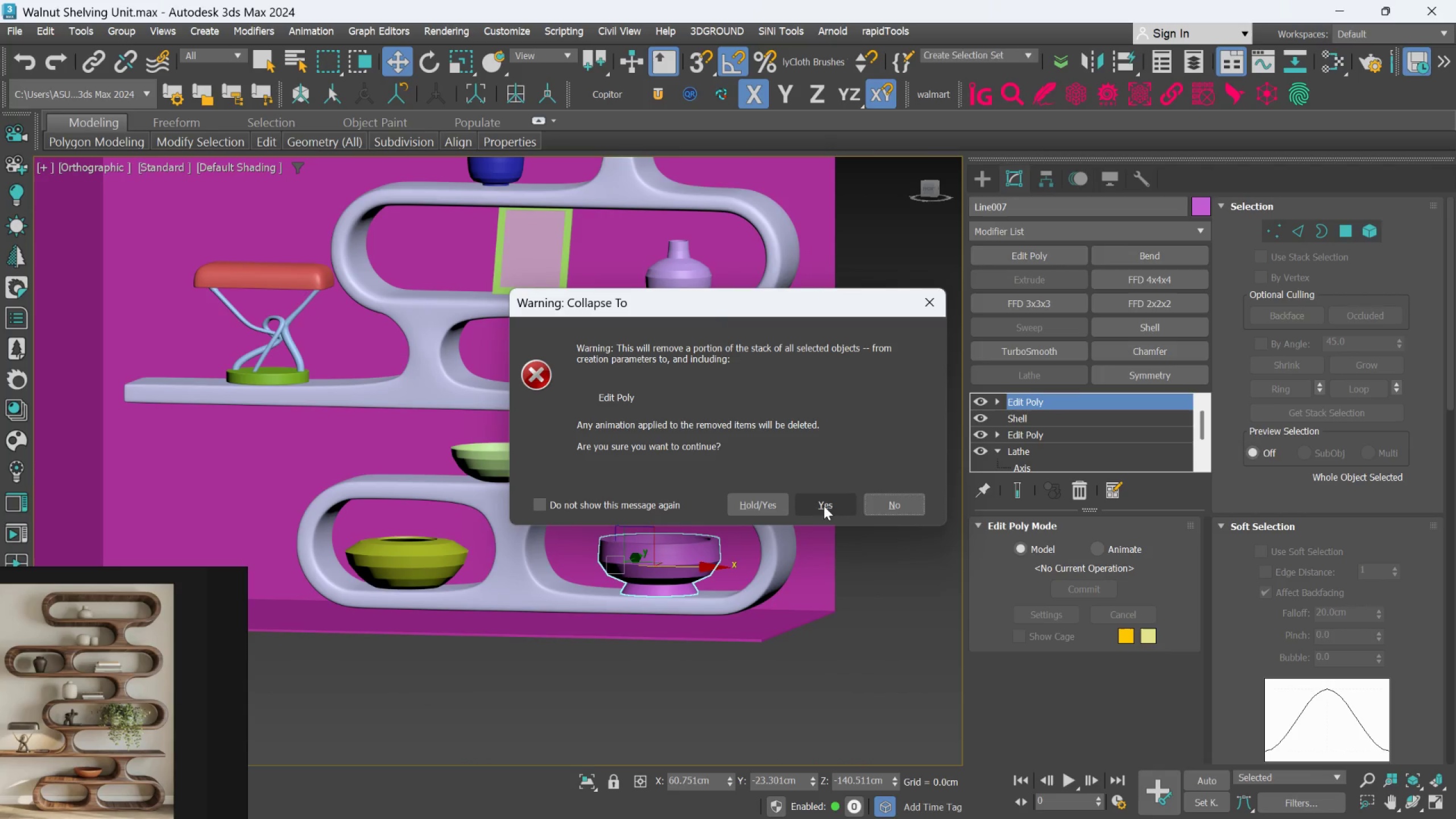 
left_click([822, 503])
 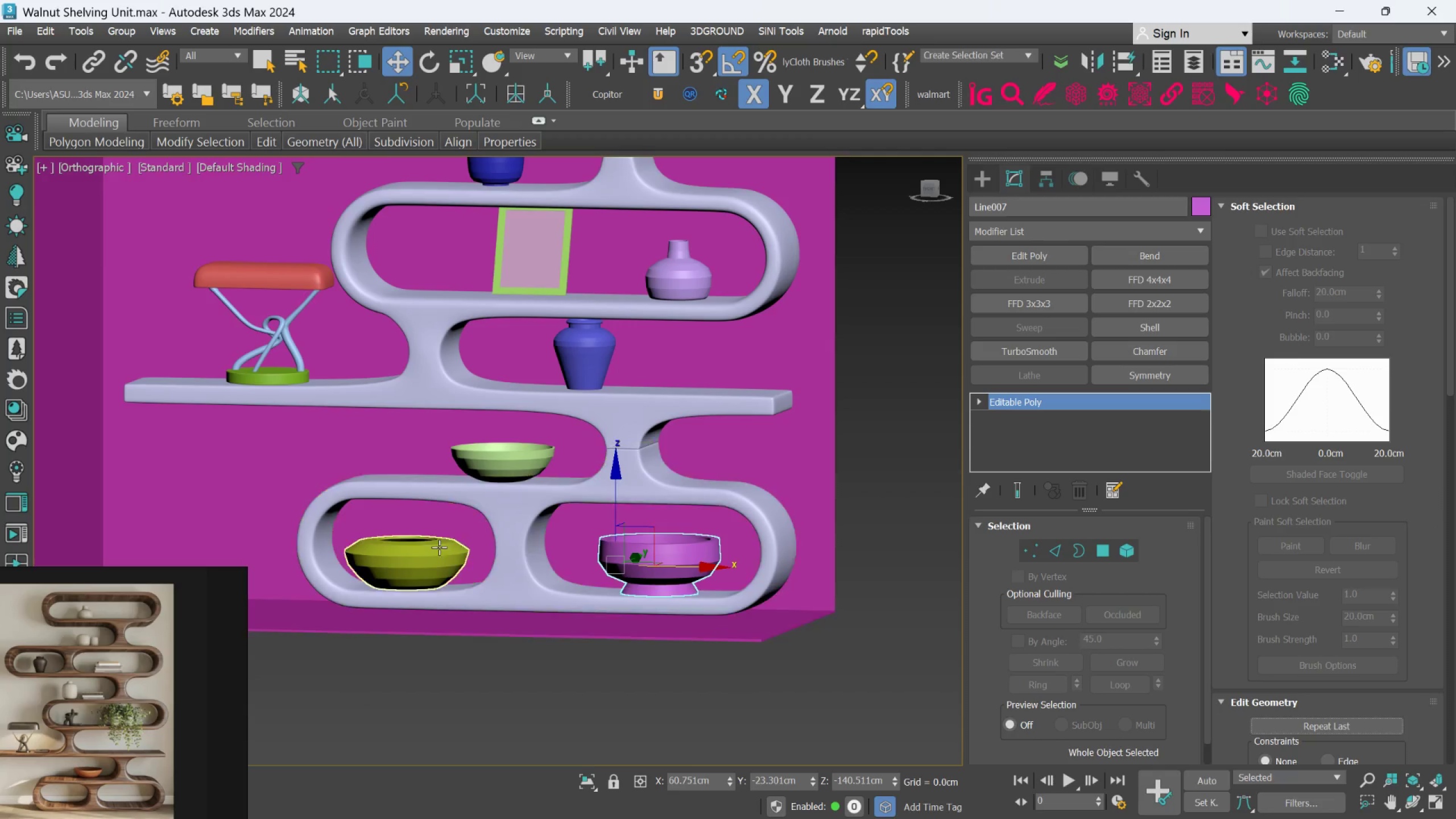 
left_click([421, 548])
 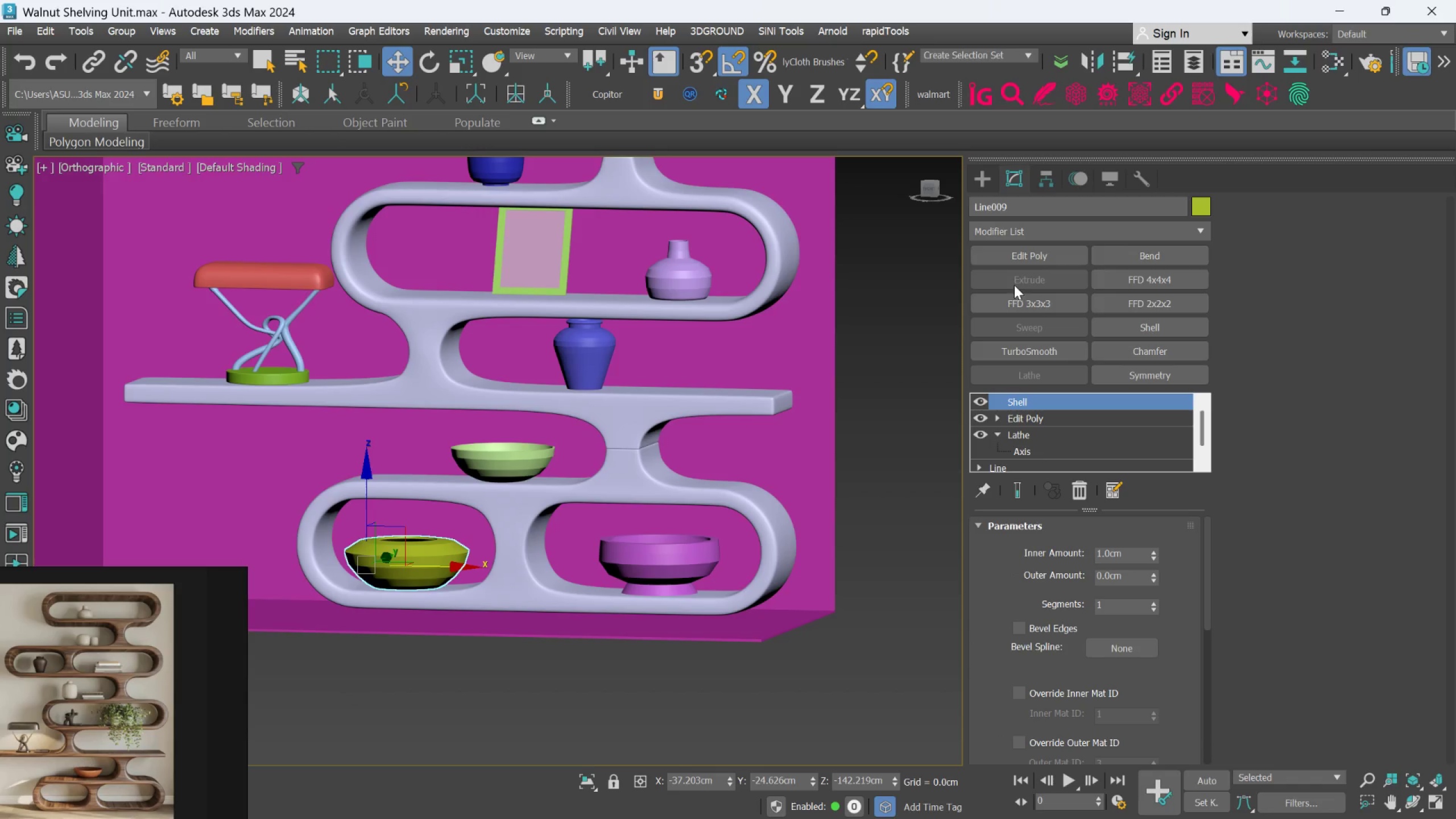 
left_click([1023, 263])
 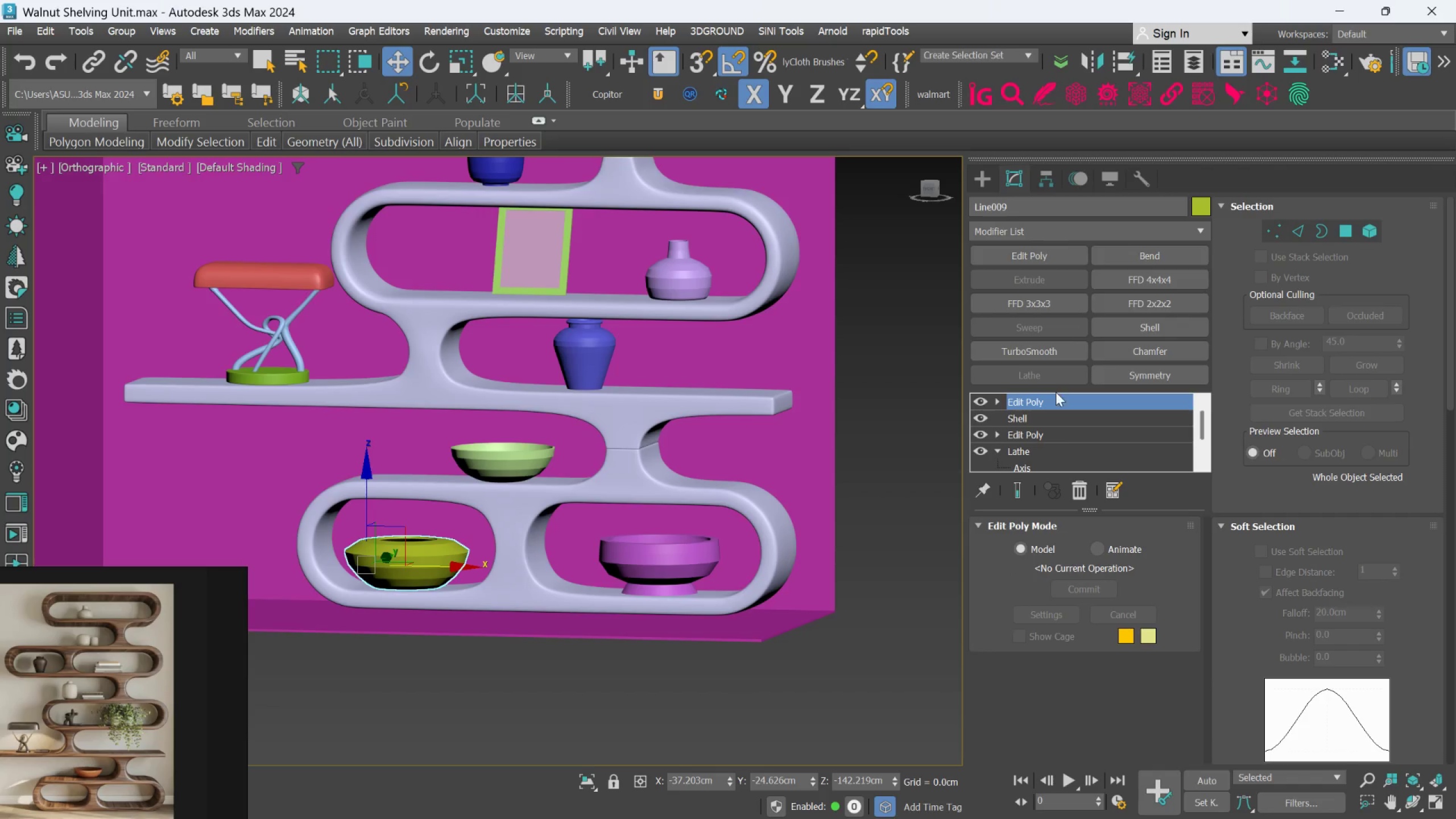 
right_click([1056, 392])
 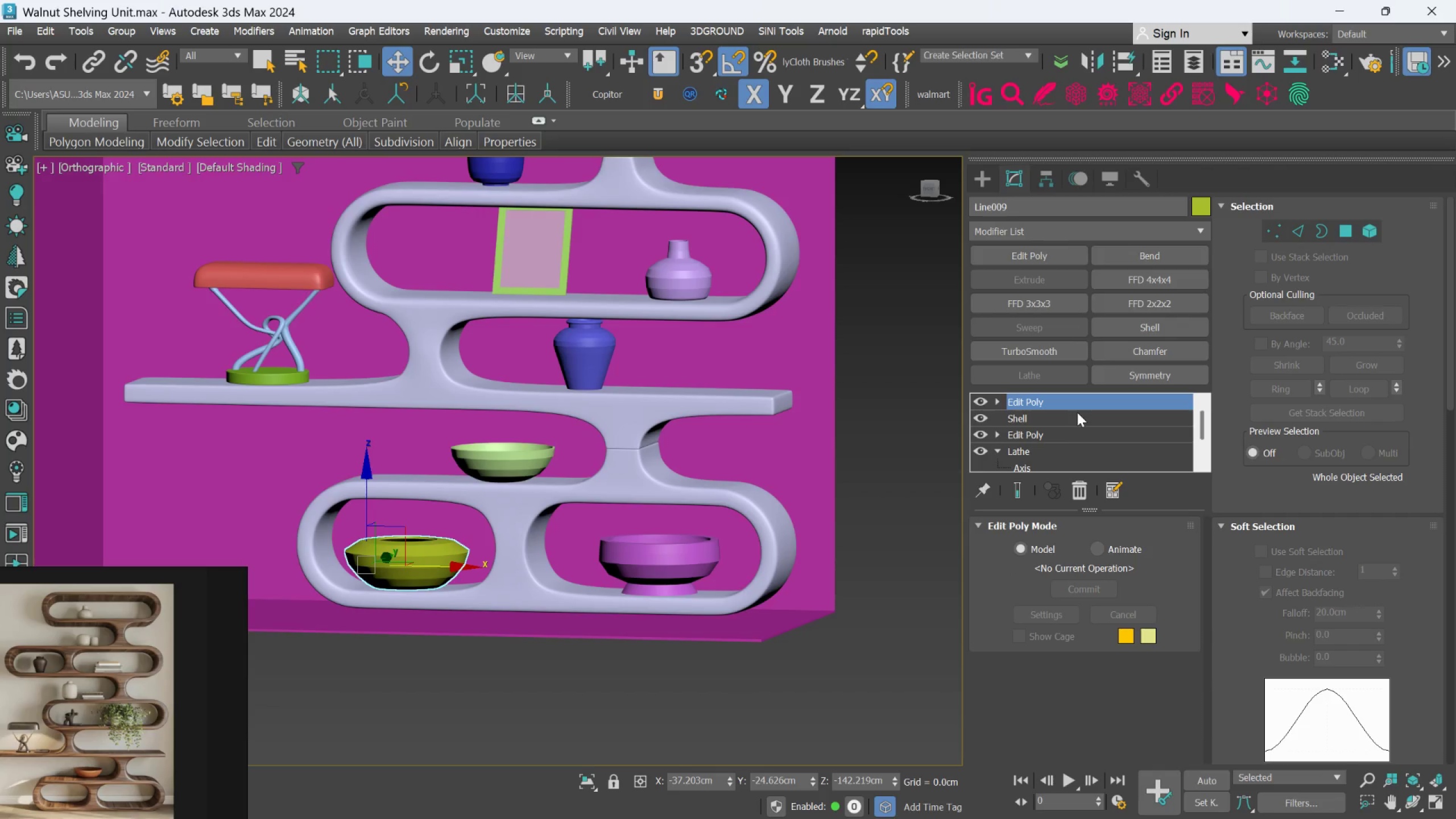 
right_click([1075, 406])
 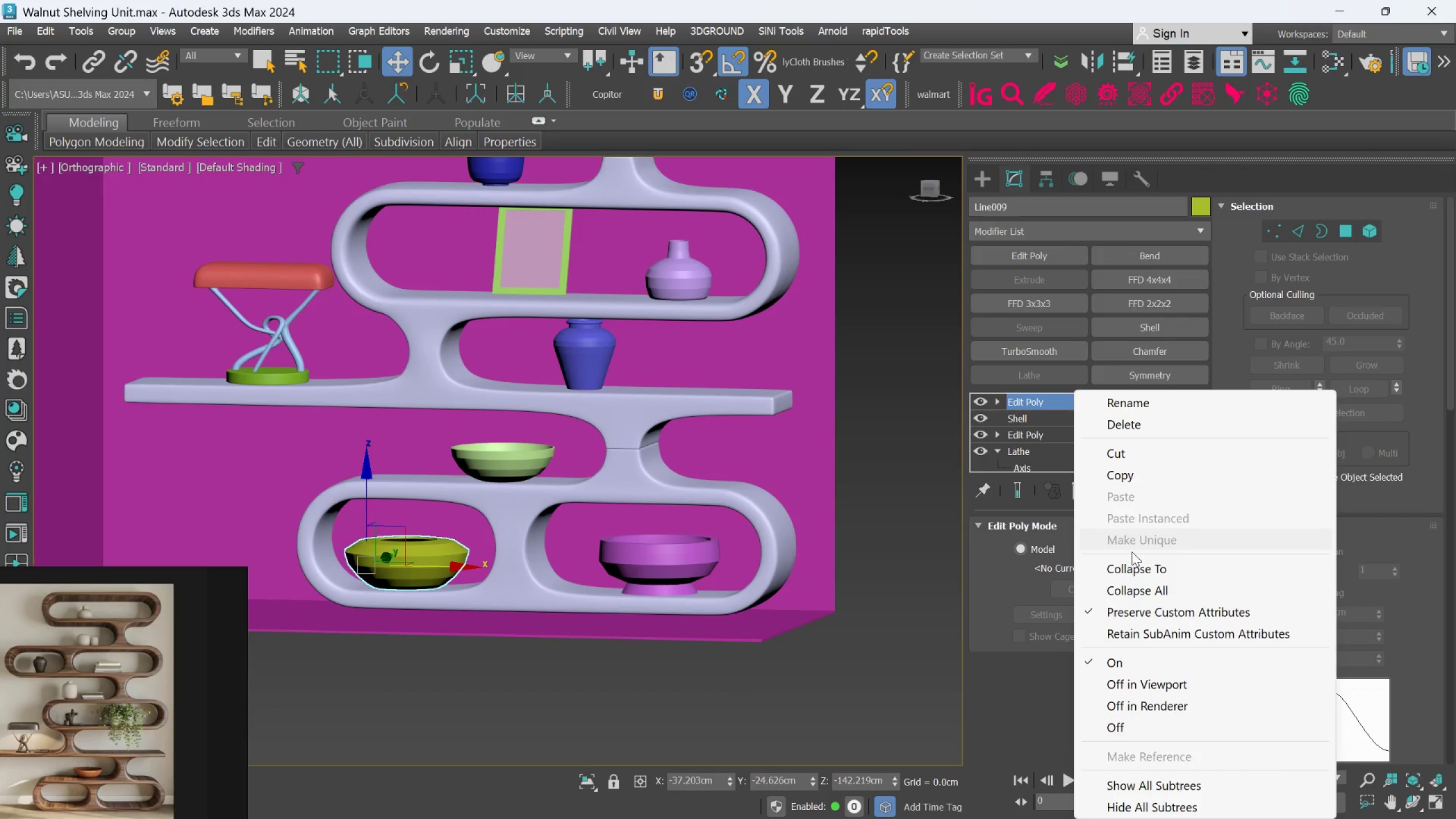 
left_click([1133, 567])
 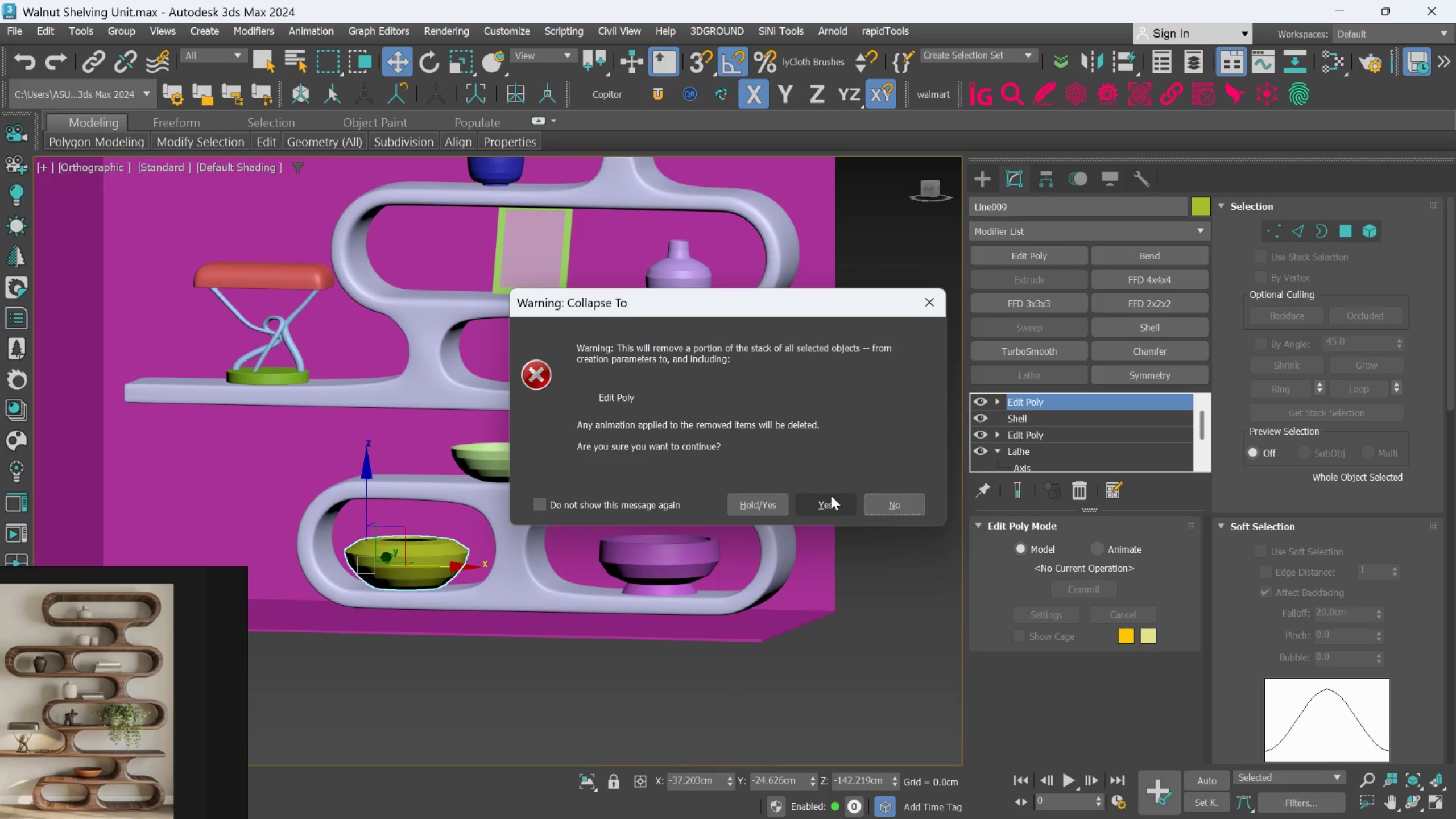 
left_click([826, 497])
 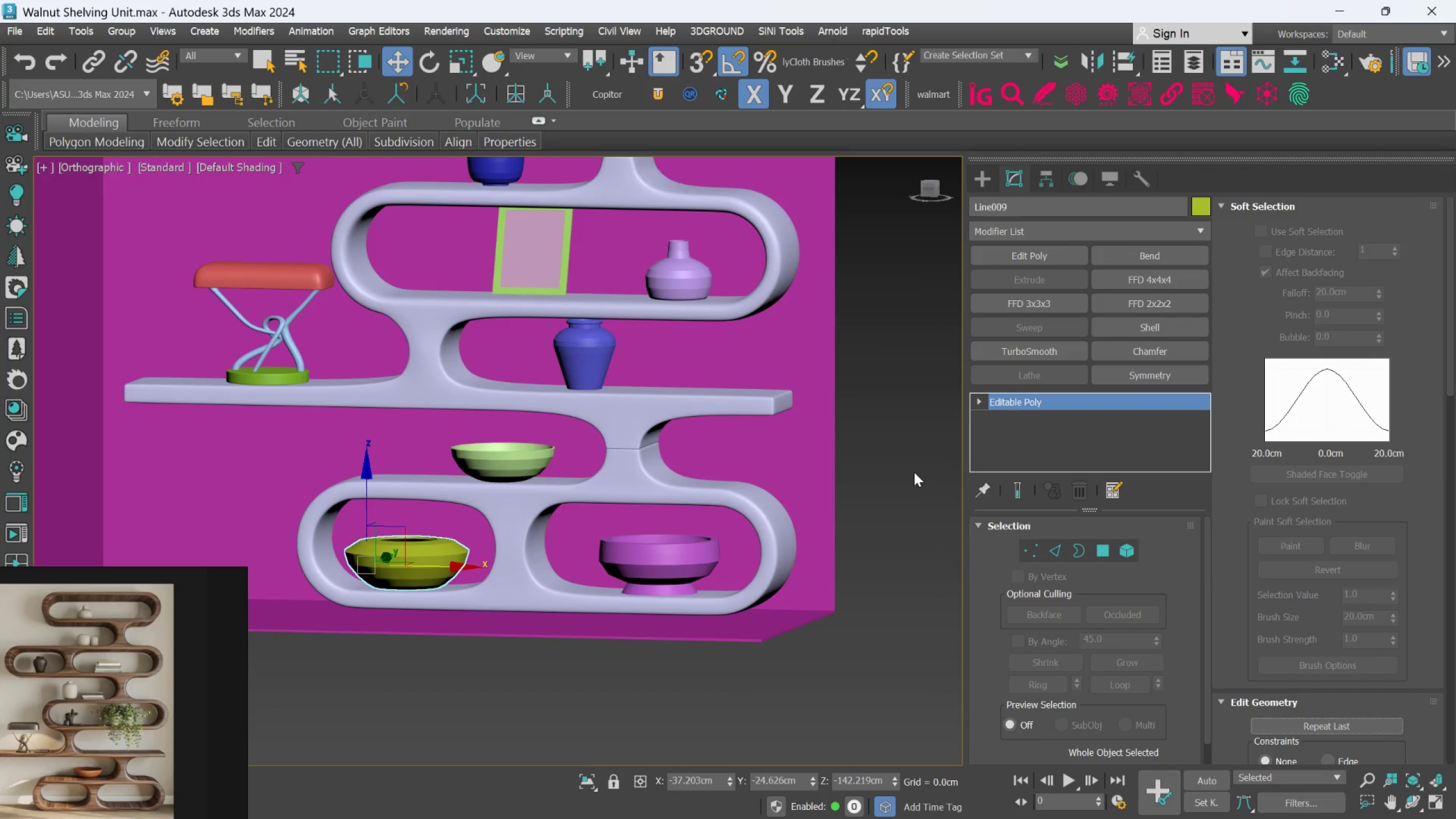 
scroll: coordinate [949, 446], scroll_direction: down, amount: 3.0
 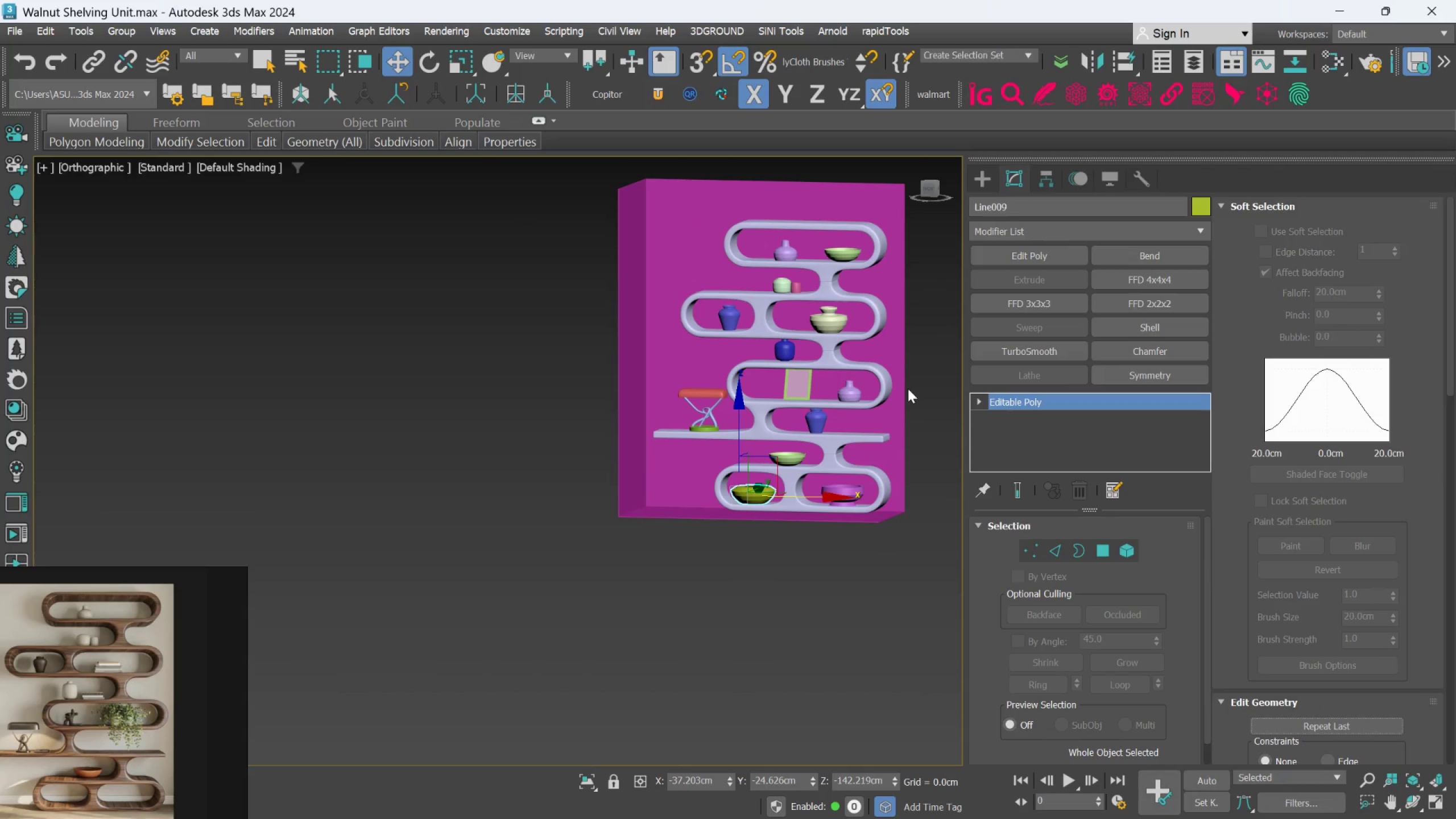 
scroll: coordinate [878, 479], scroll_direction: up, amount: 2.0
 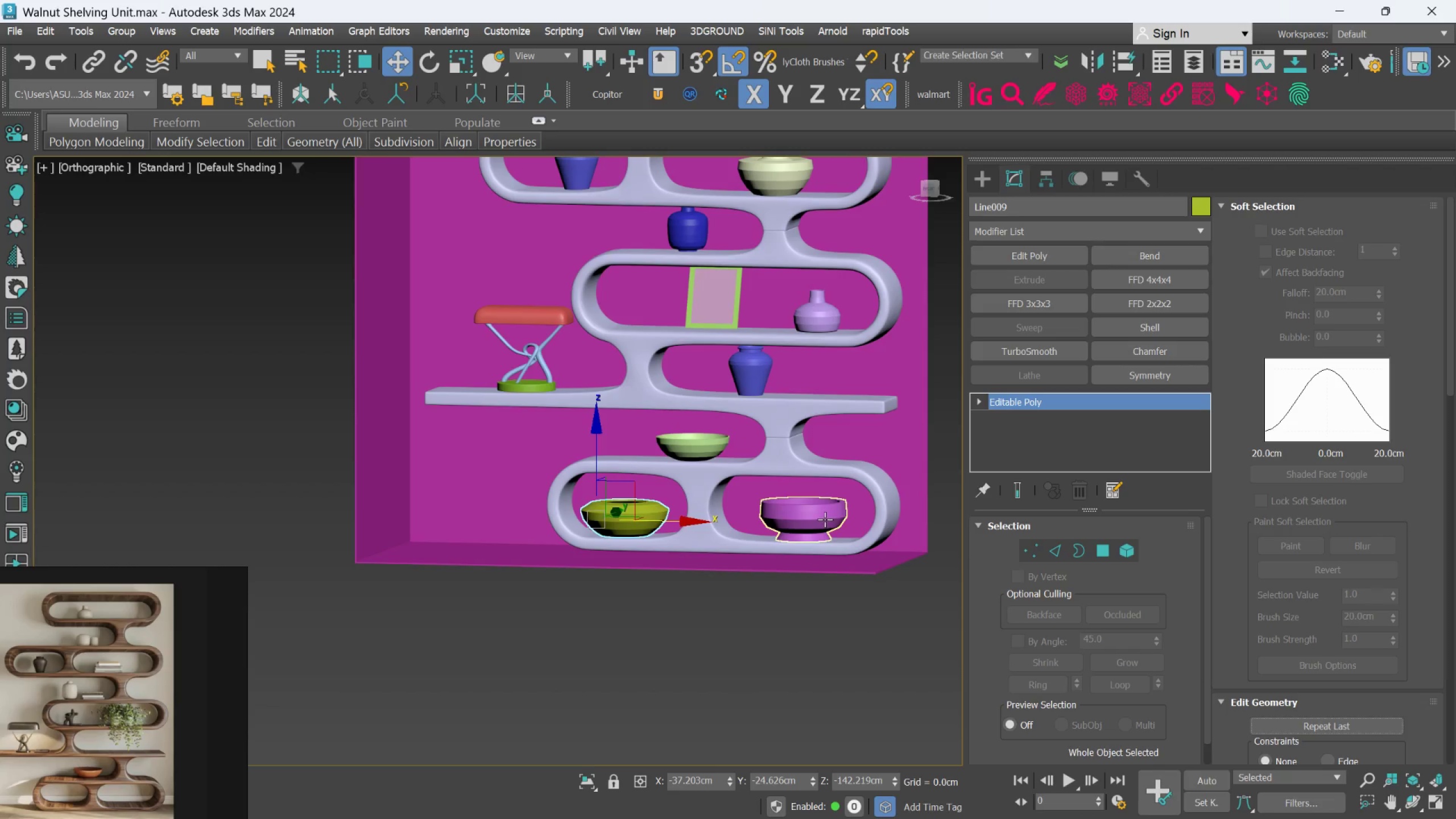 
left_click([824, 519])
 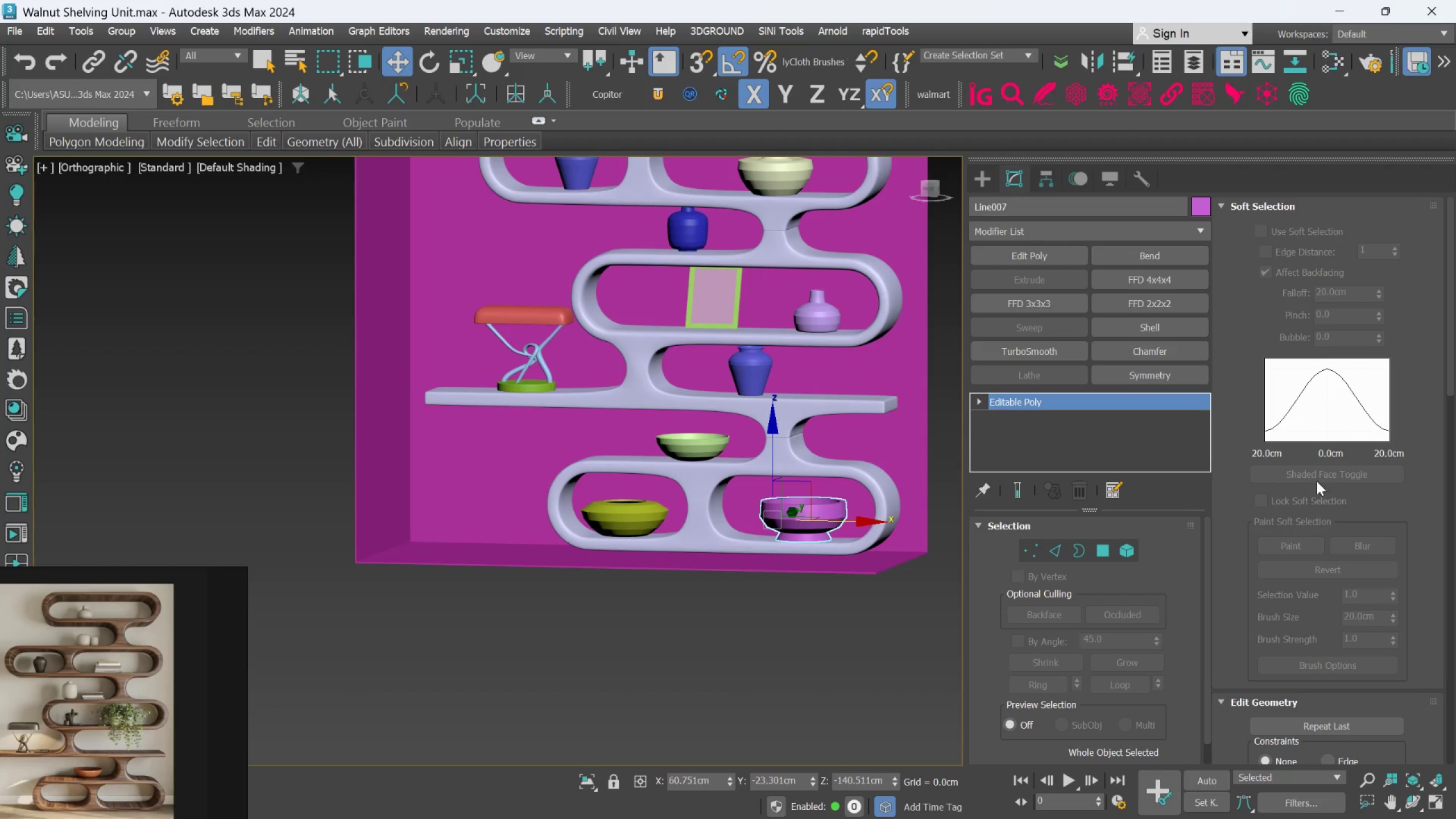 
scroll: coordinate [735, 341], scroll_direction: up, amount: 13.0
 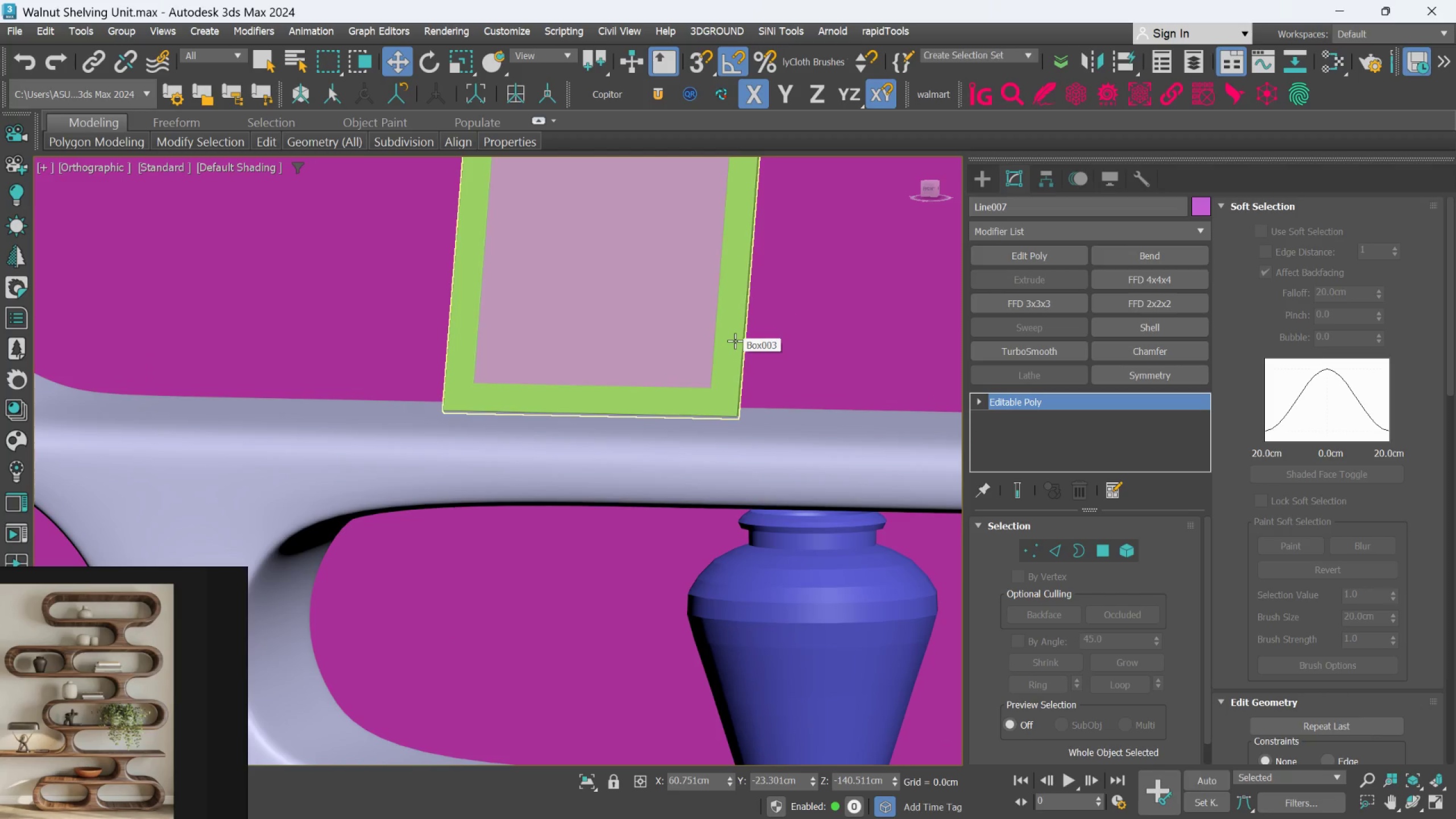 
scroll: coordinate [1327, 613], scroll_direction: down, amount: 10.0
 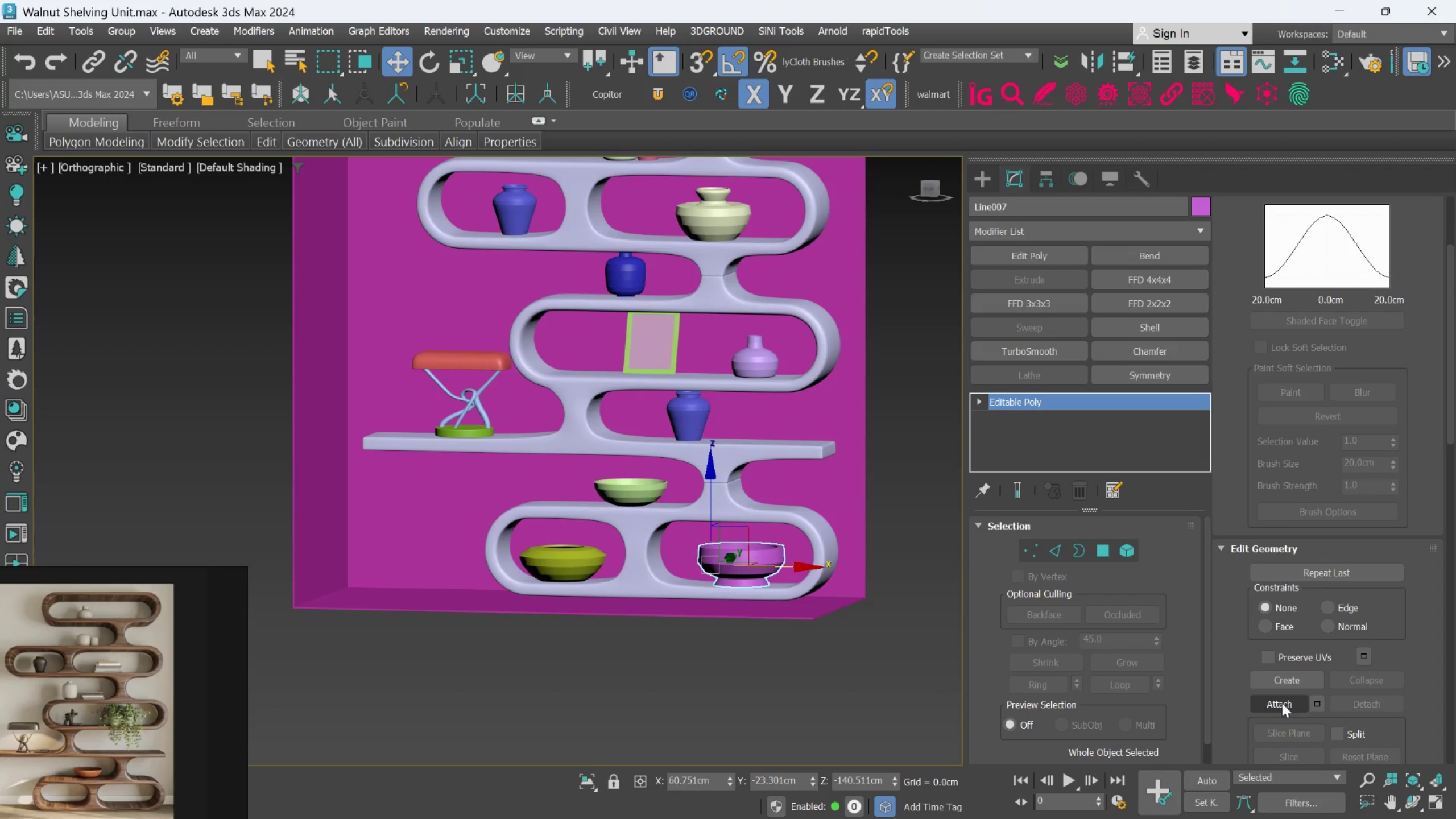 
left_click([1282, 703])
 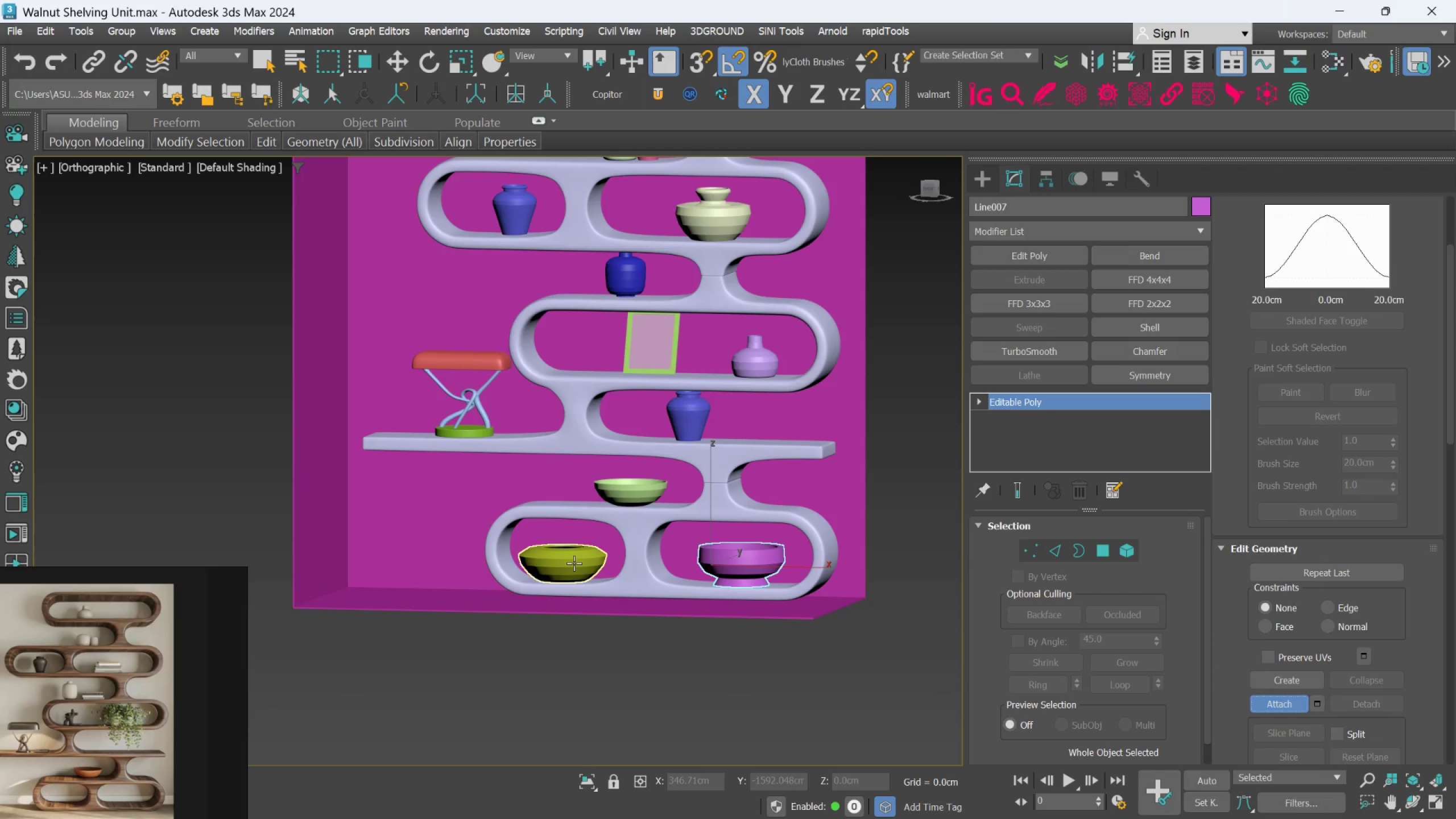 
left_click([574, 562])
 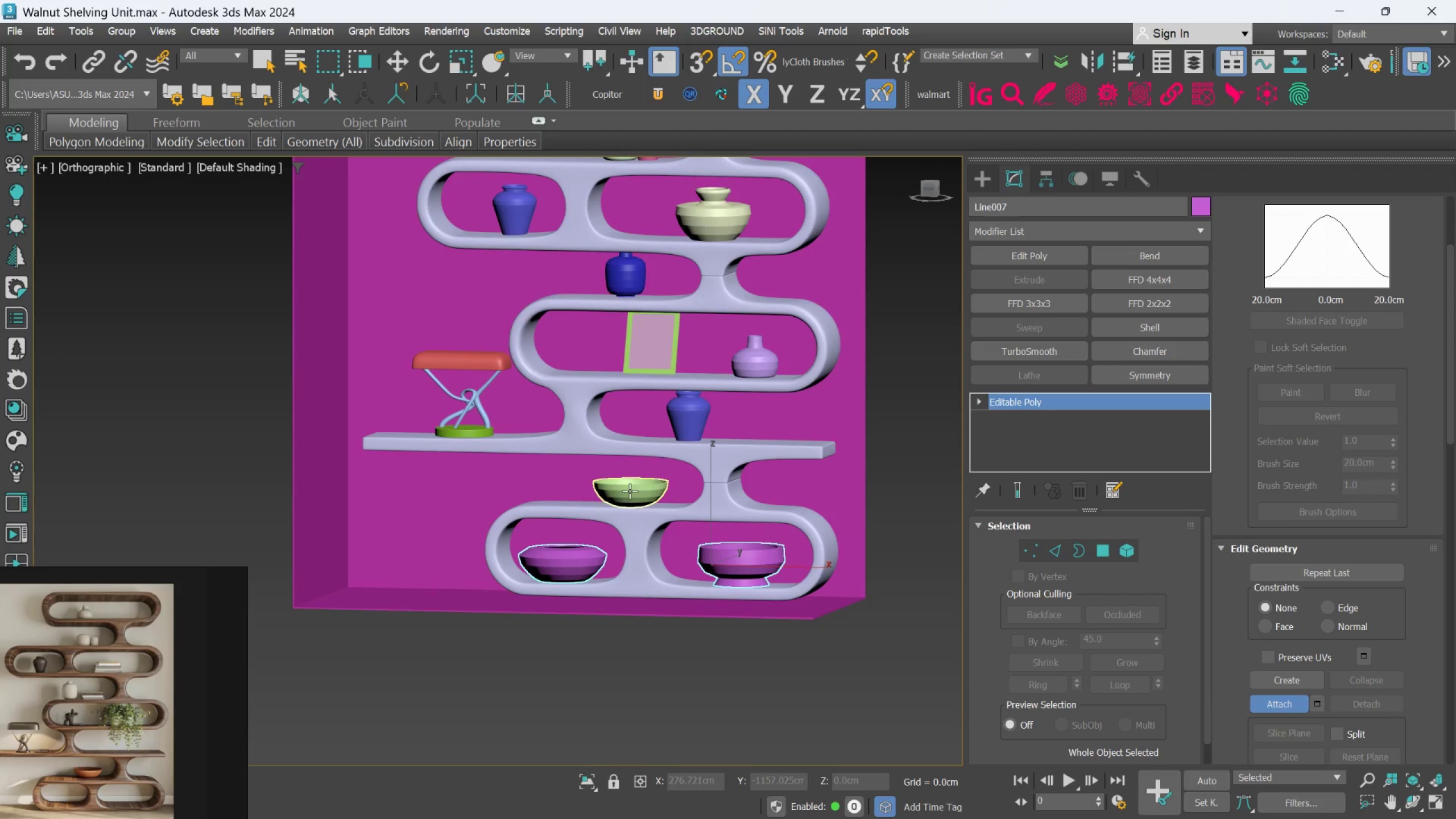 
left_click([630, 490])
 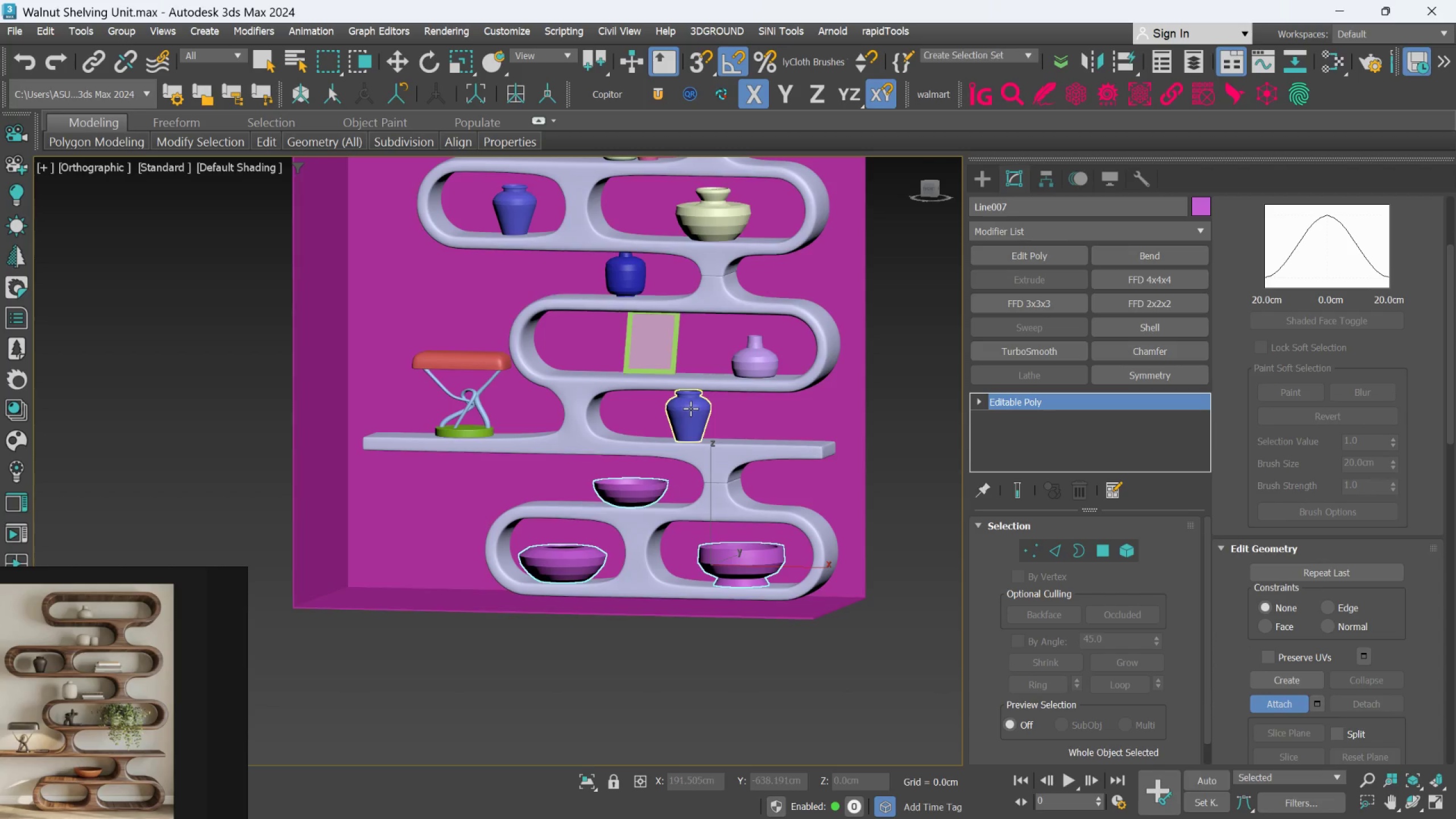 
left_click([690, 408])
 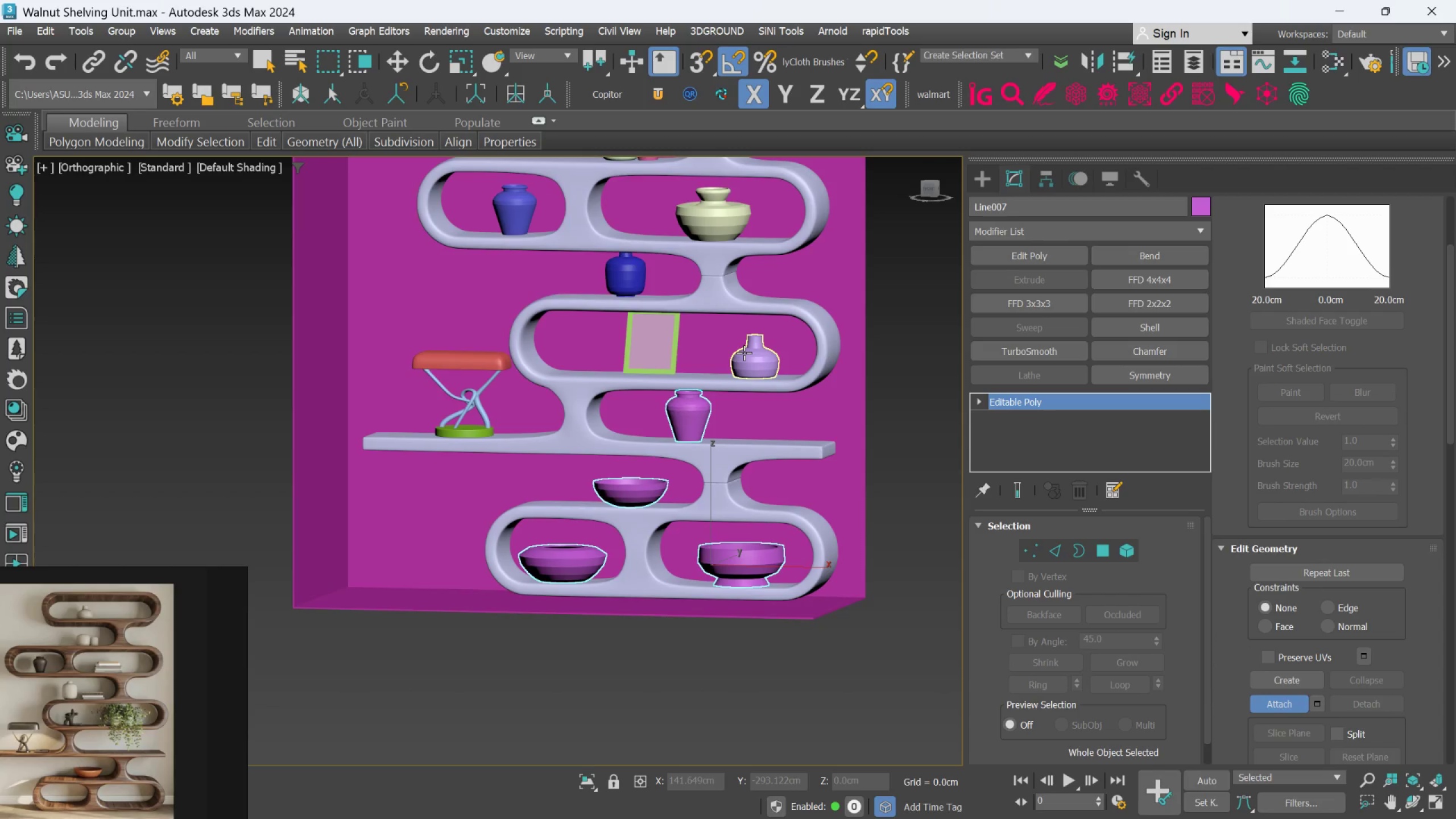 
left_click([744, 353])
 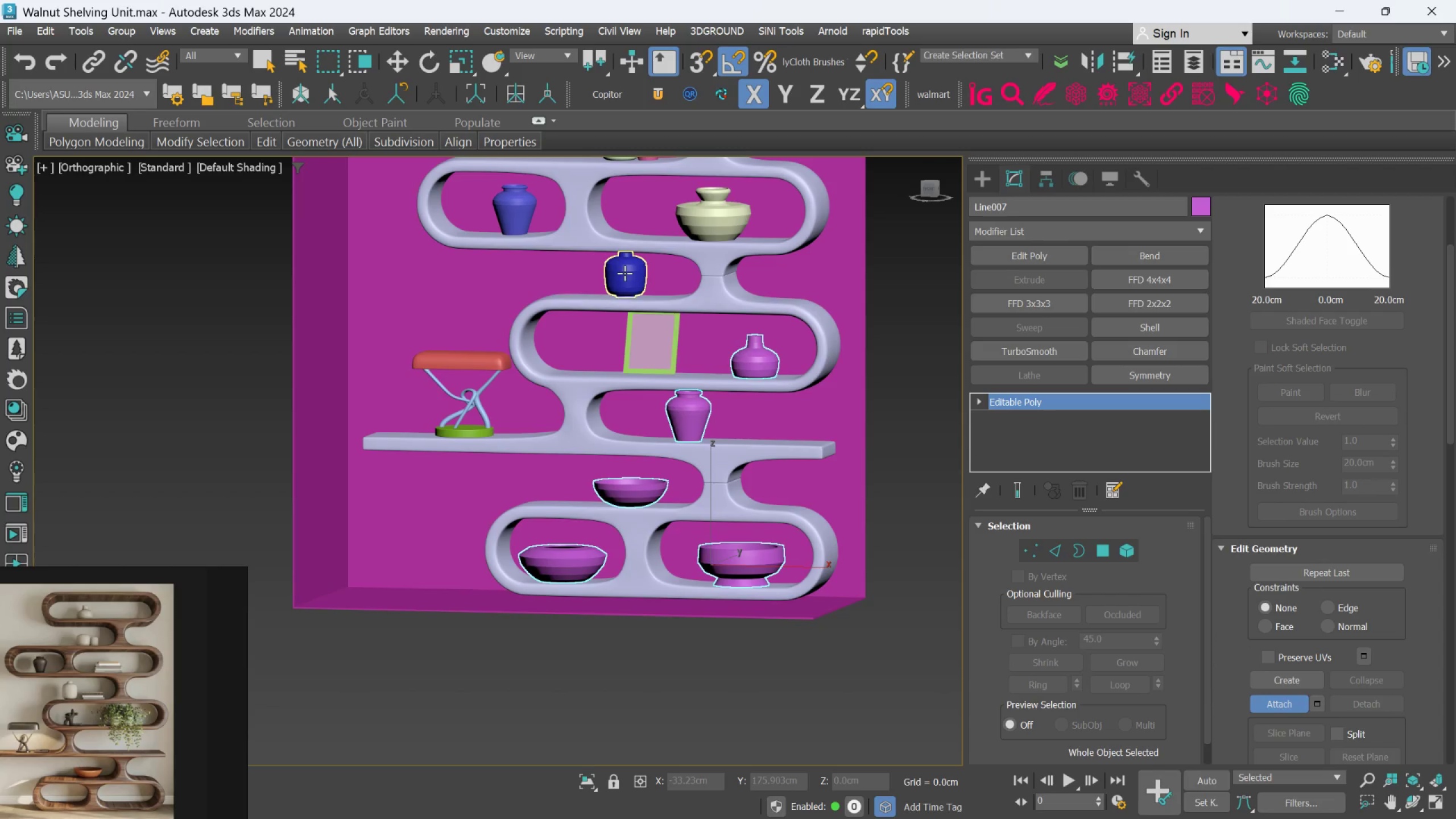 
left_click([624, 272])
 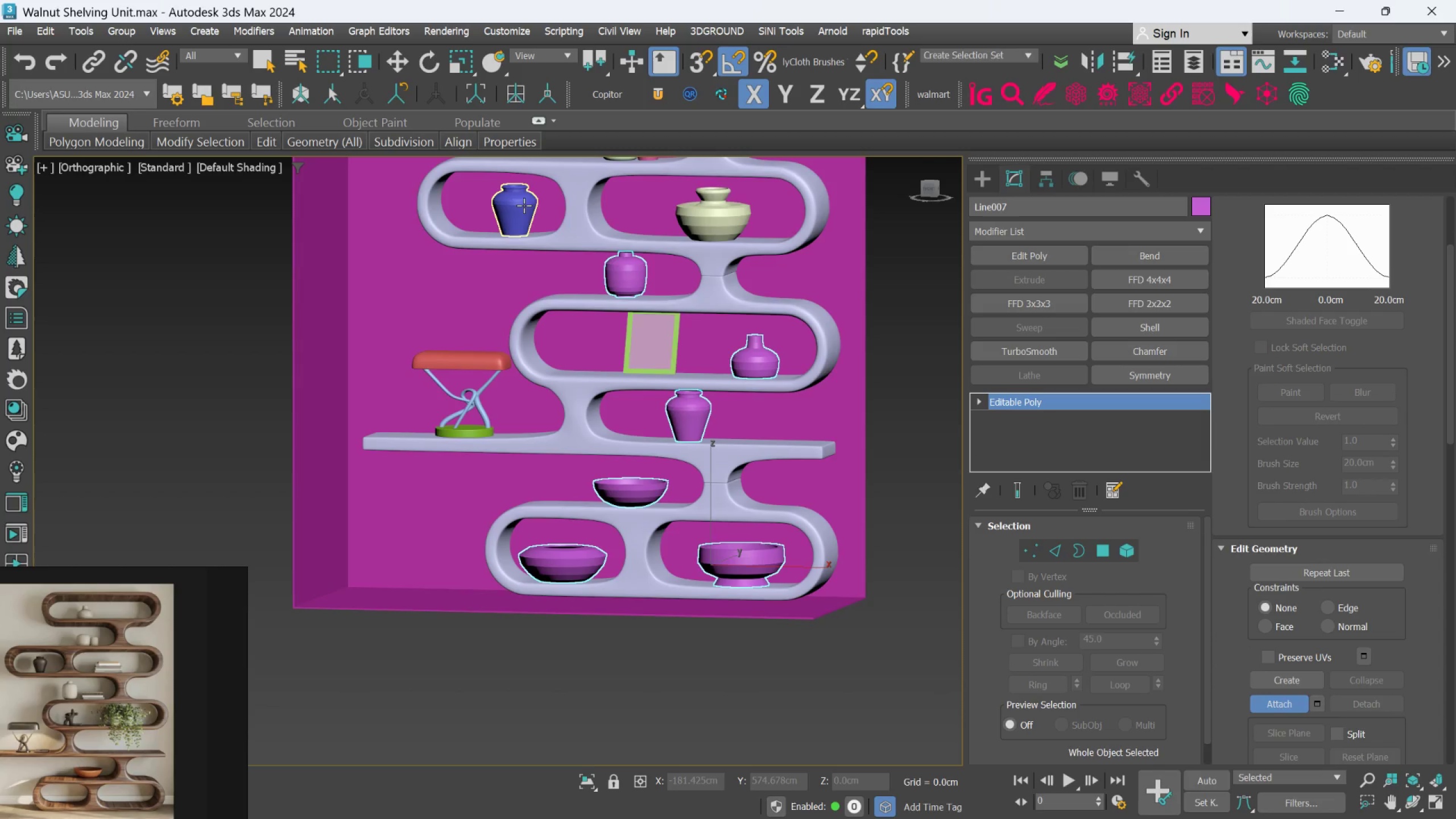 
left_click([523, 205])
 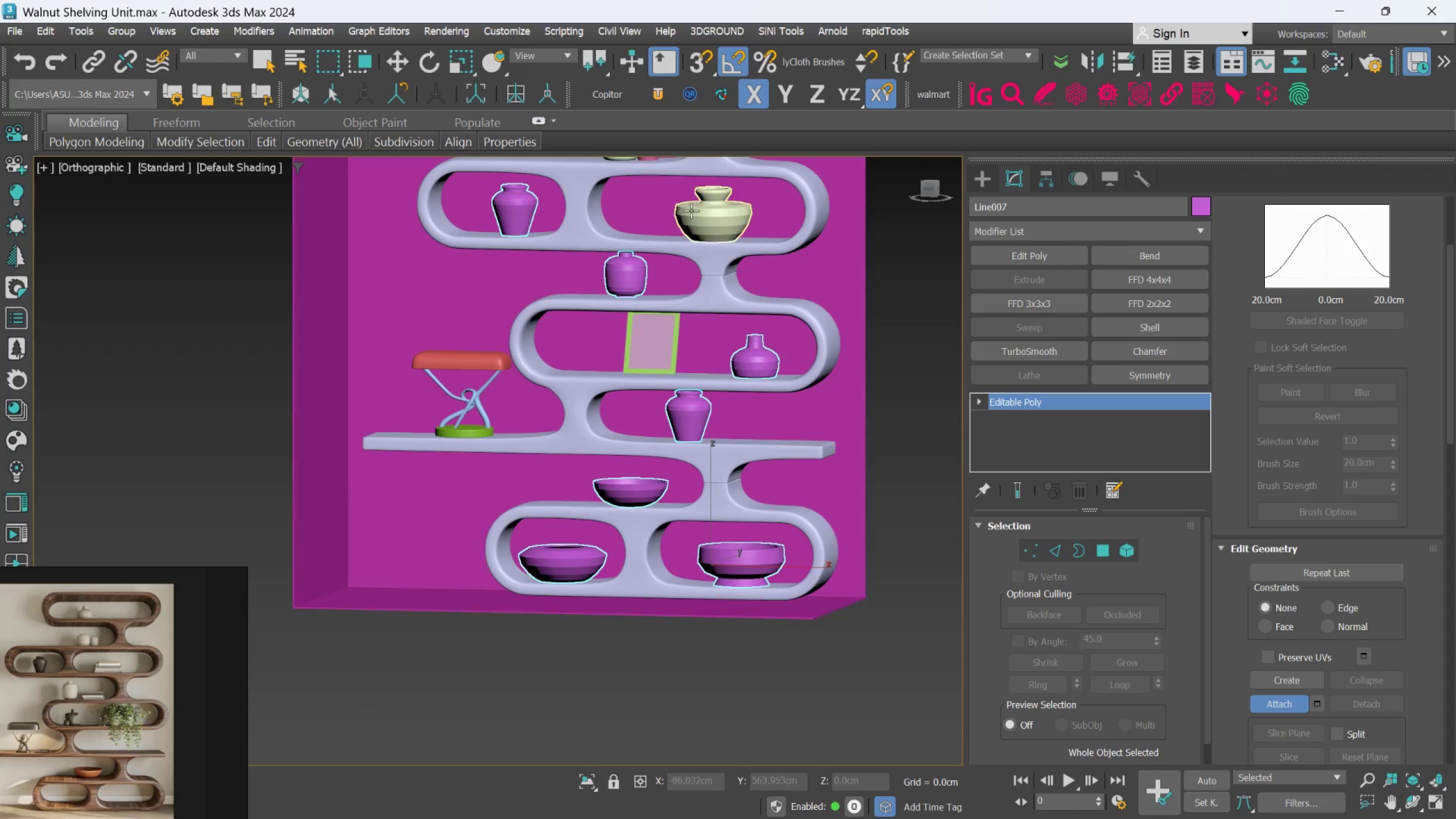 
left_click([693, 214])
 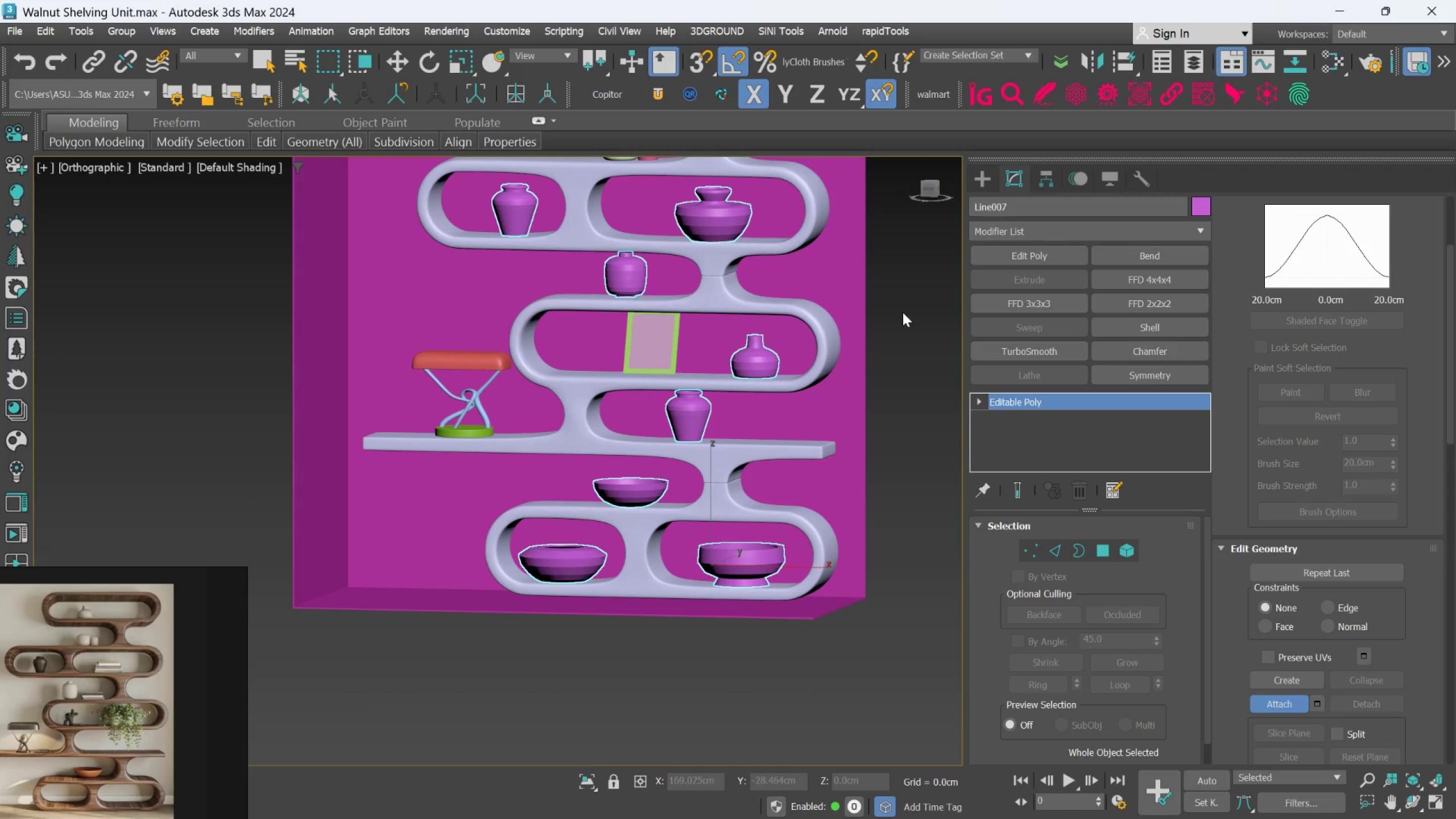 
scroll: coordinate [899, 313], scroll_direction: down, amount: 2.0
 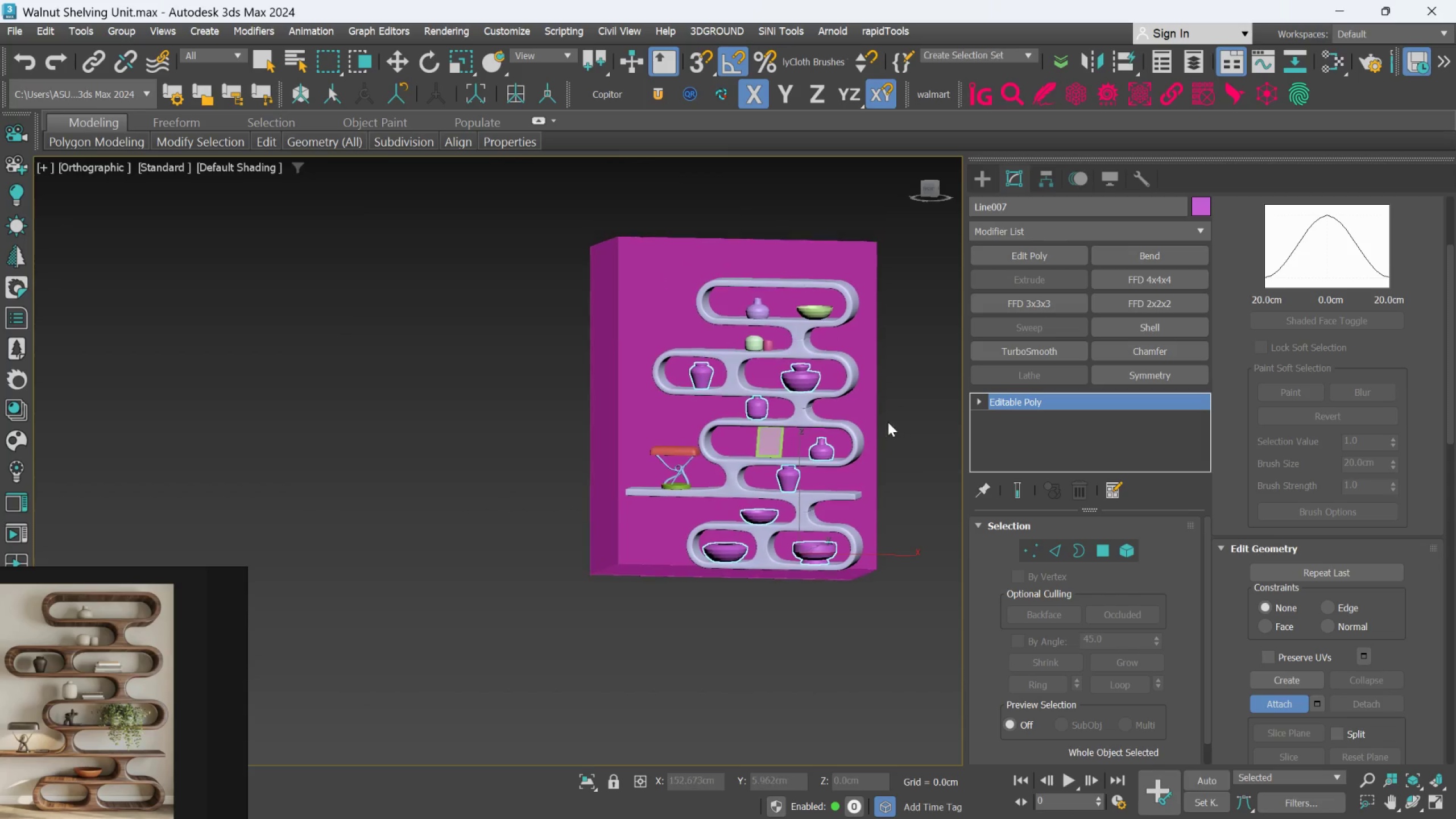 
scroll: coordinate [902, 396], scroll_direction: up, amount: 2.0
 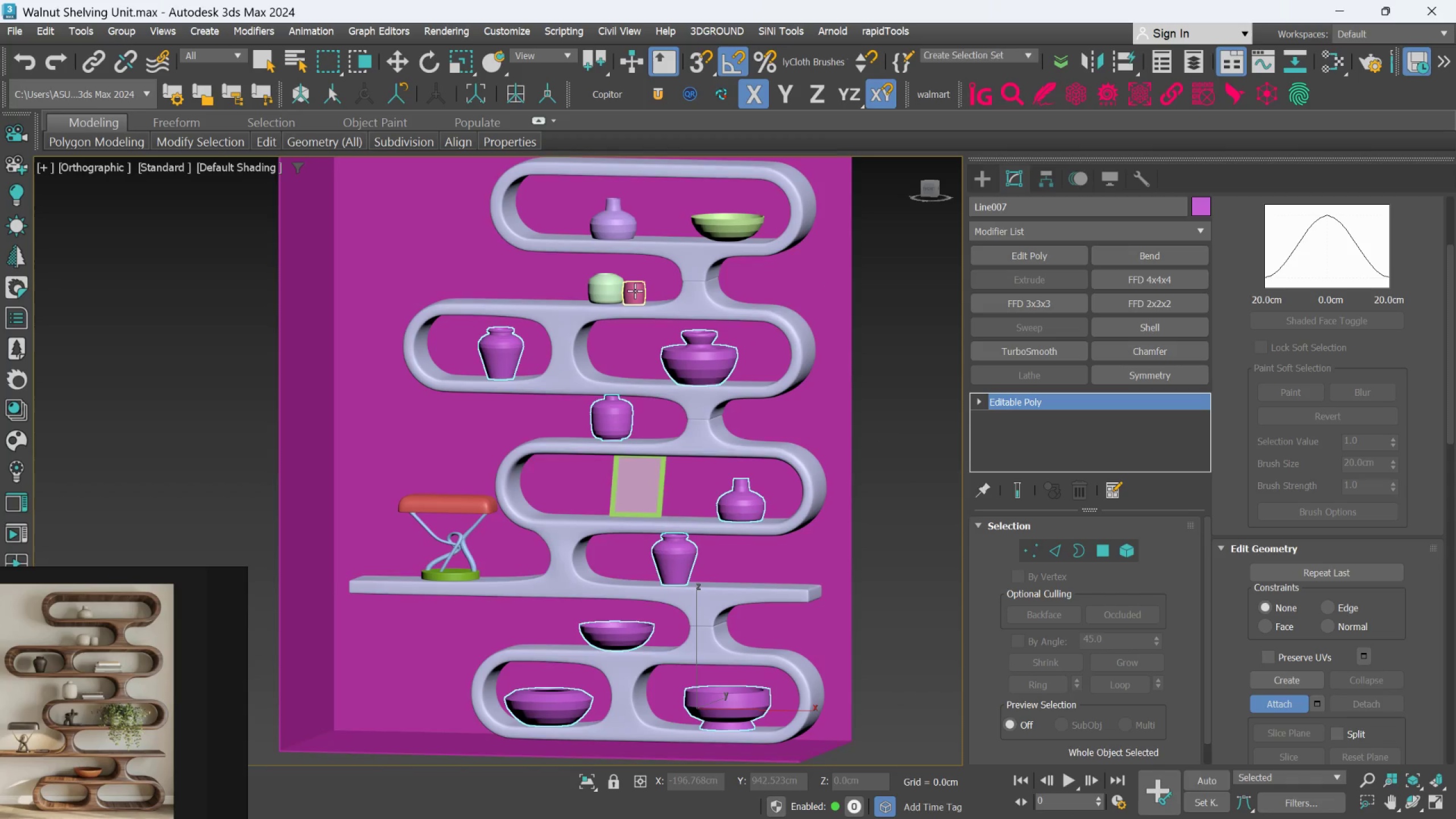 
double_click([607, 284])
 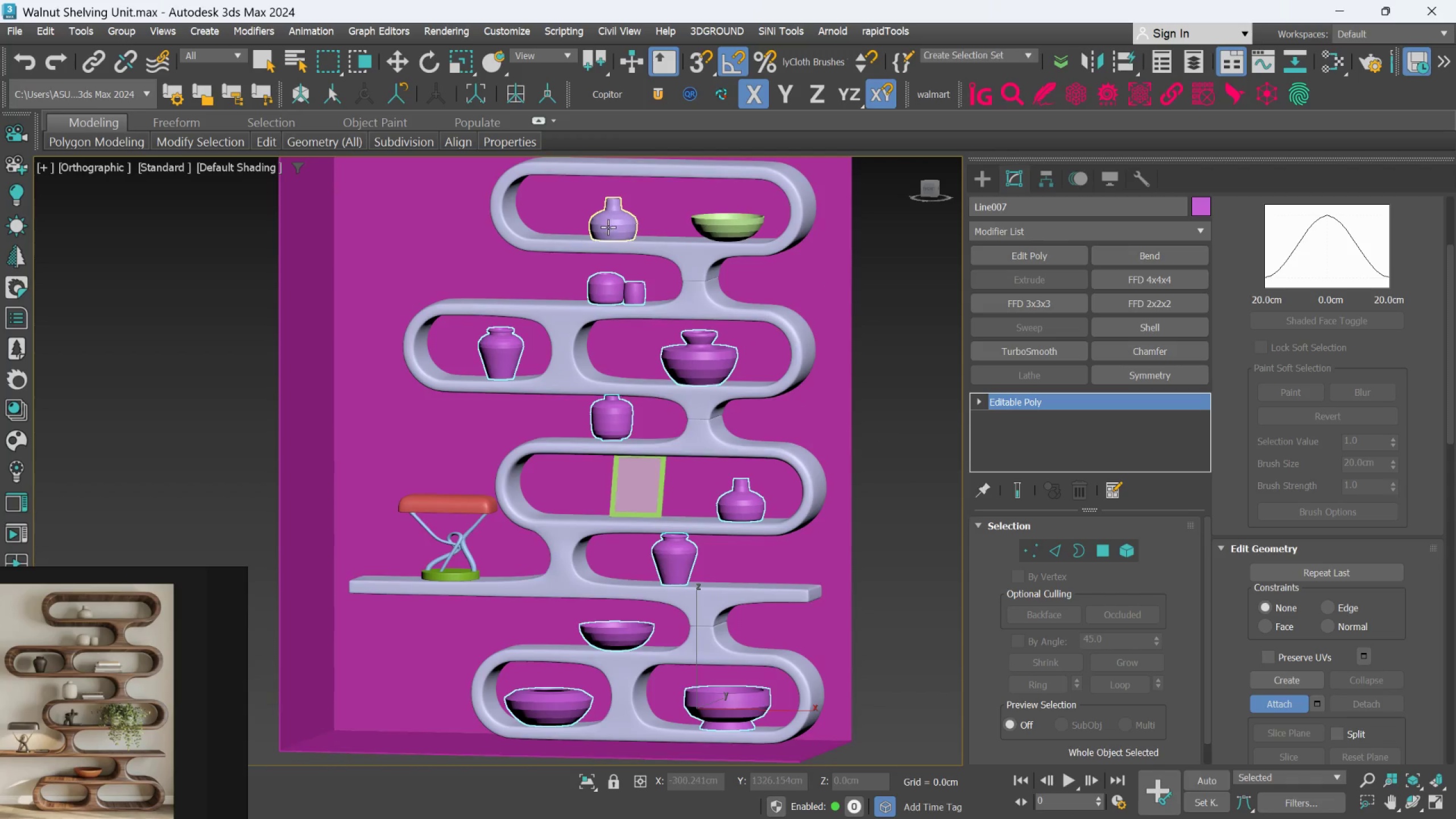 
left_click([608, 227])
 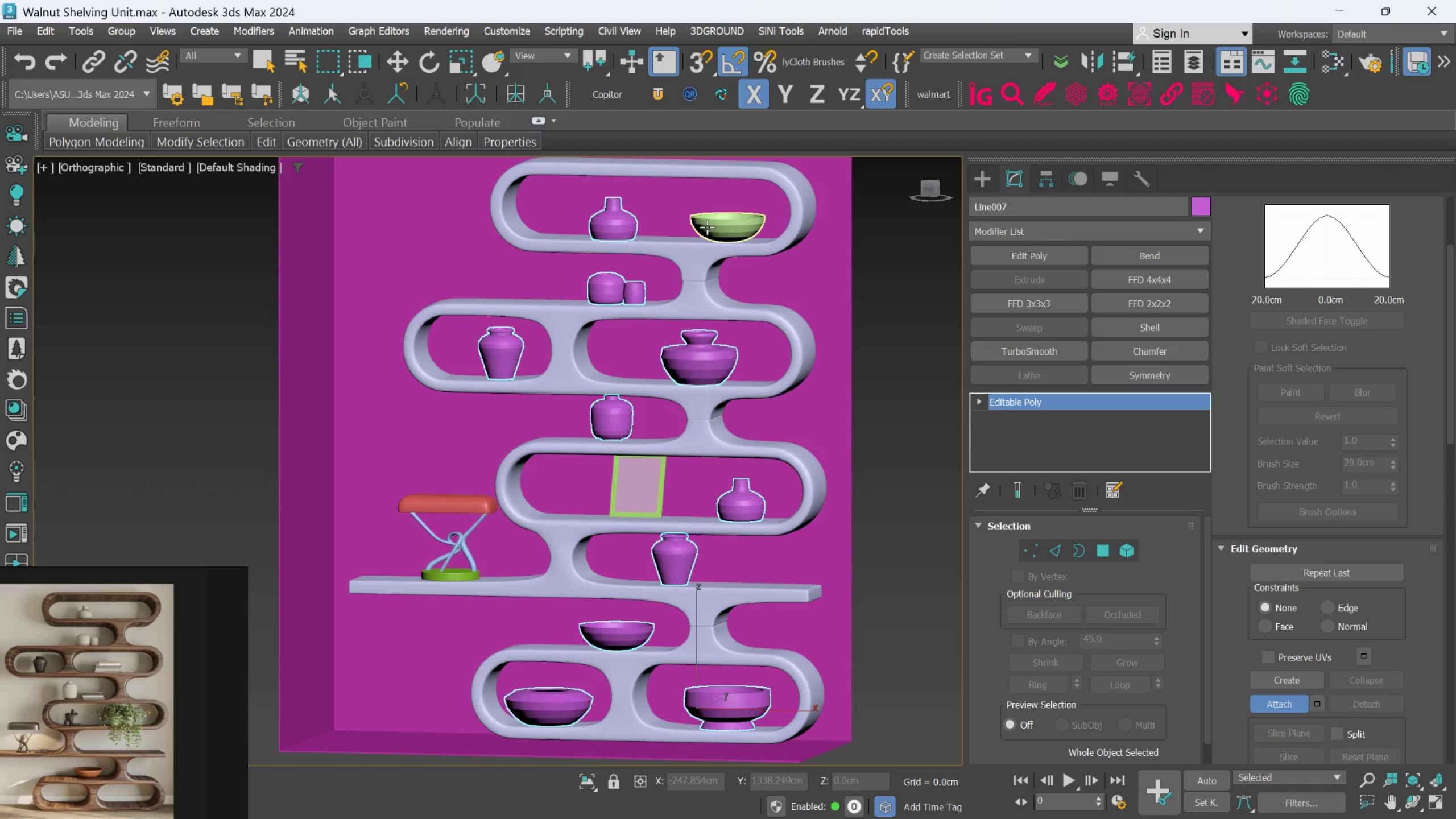 
left_click([707, 226])
 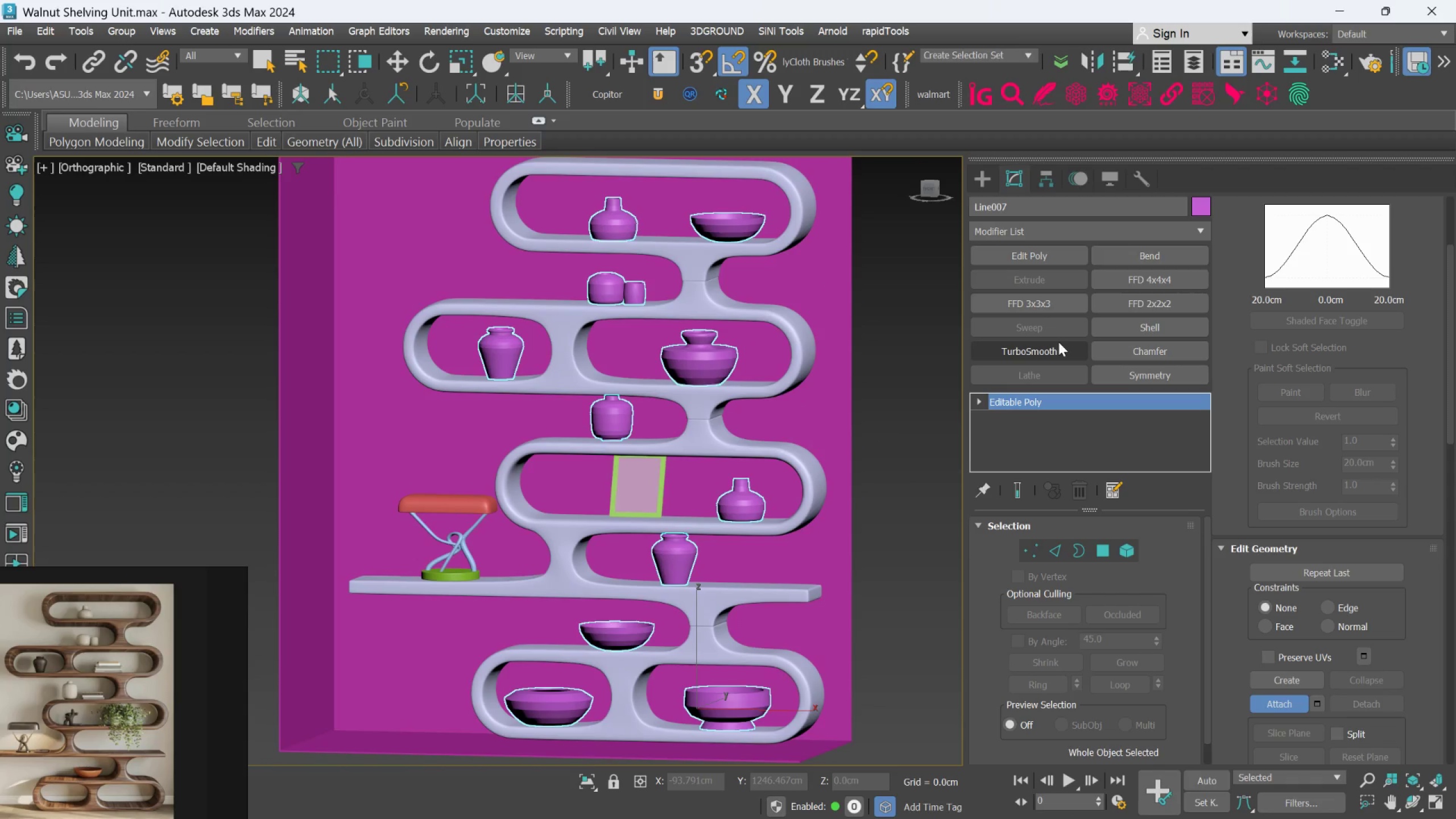 
left_click([1058, 343])
 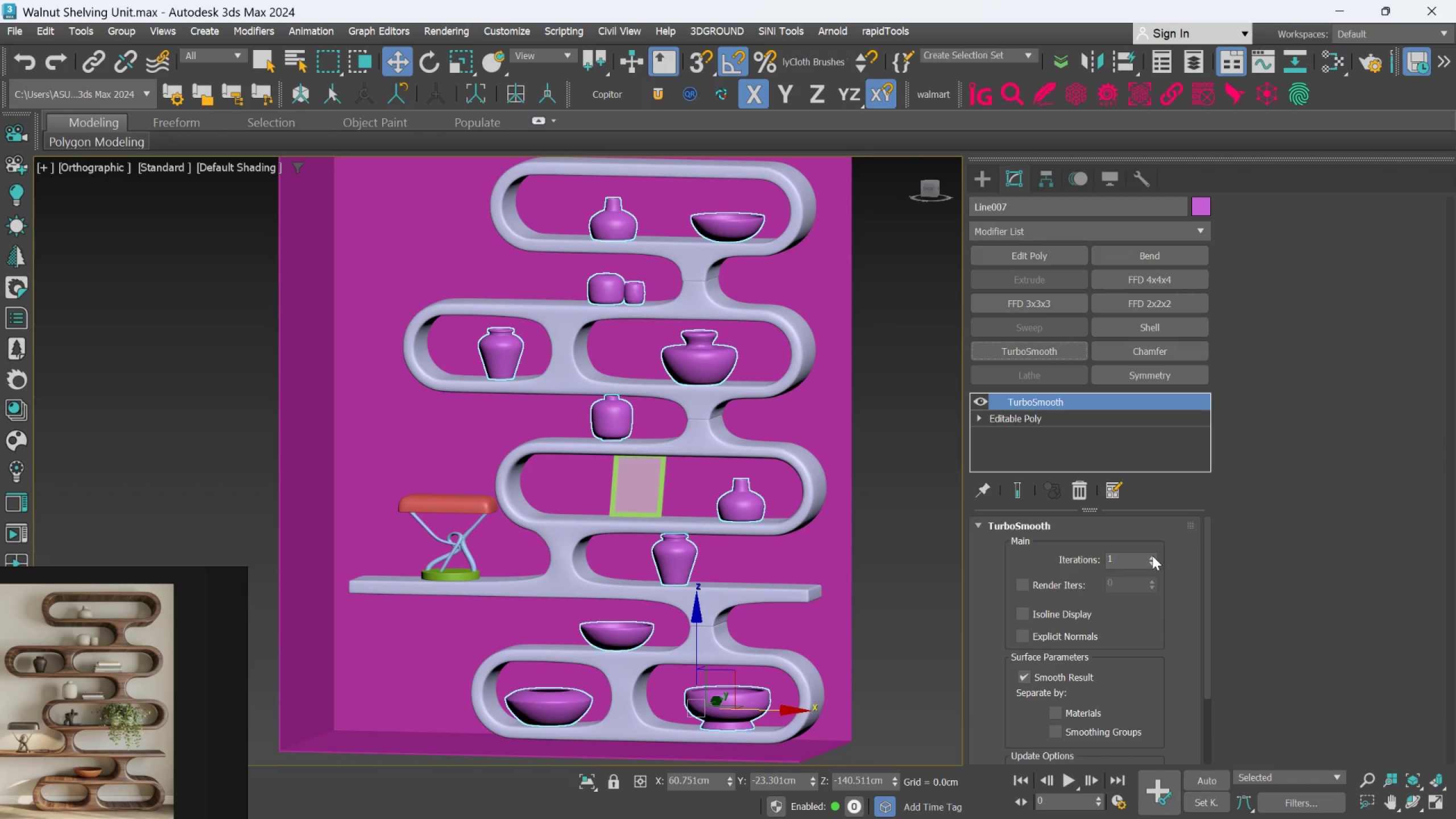 
left_click([1151, 557])
 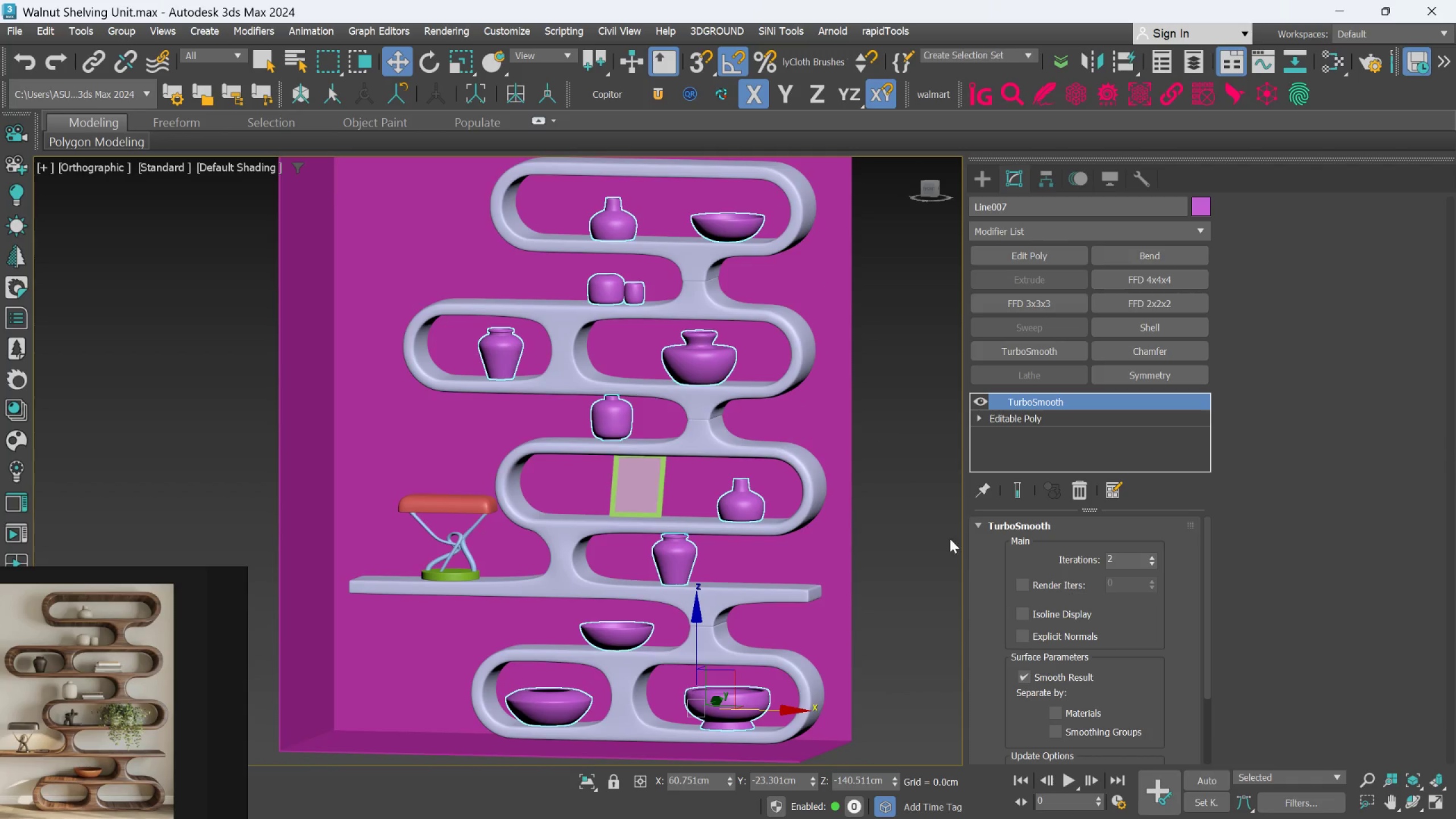 
left_click([921, 519])
 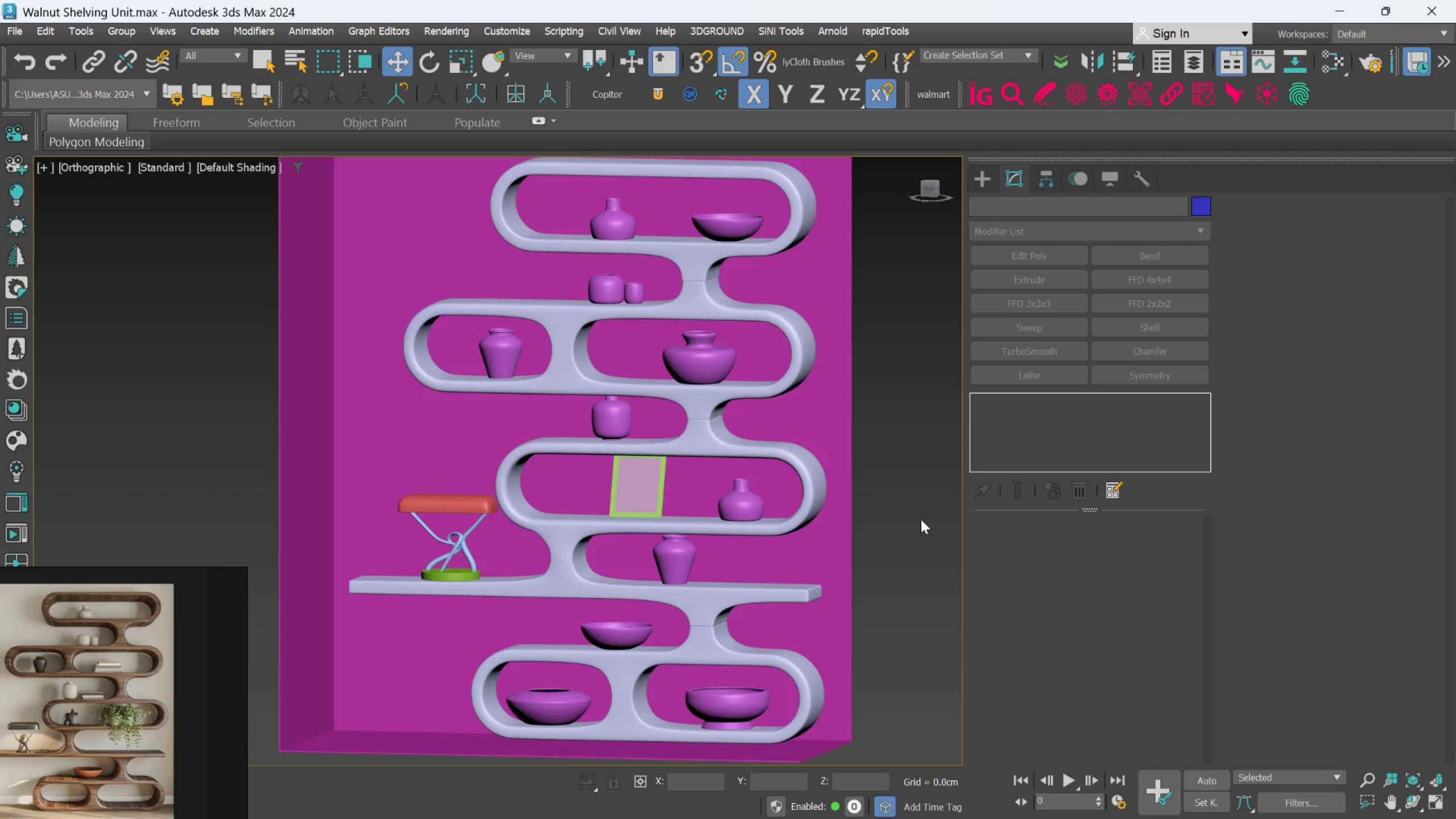 
scroll: coordinate [921, 519], scroll_direction: up, amount: 1.0
 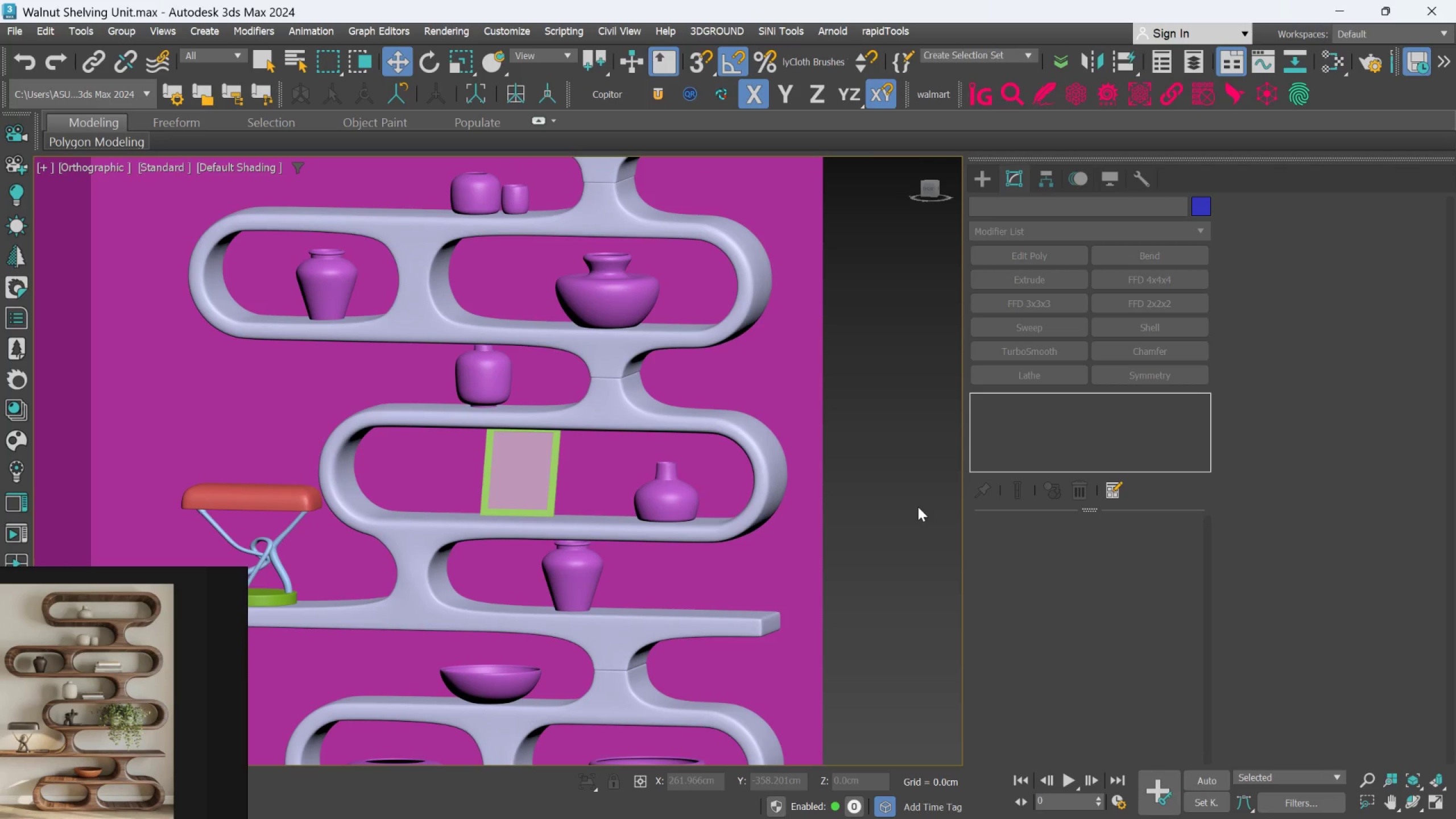 
scroll: coordinate [930, 507], scroll_direction: down, amount: 1.0
 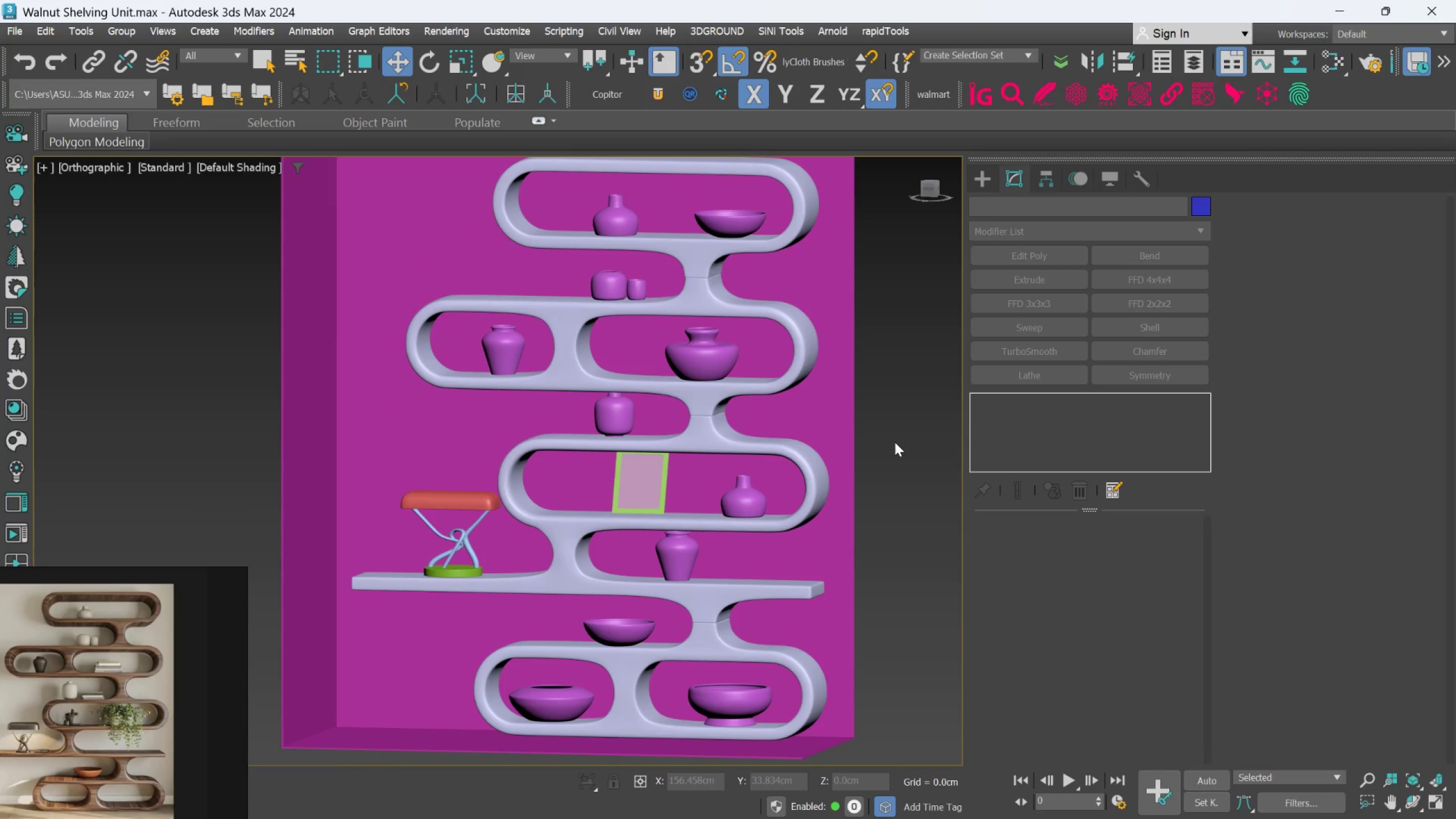 
wait(5.8)
 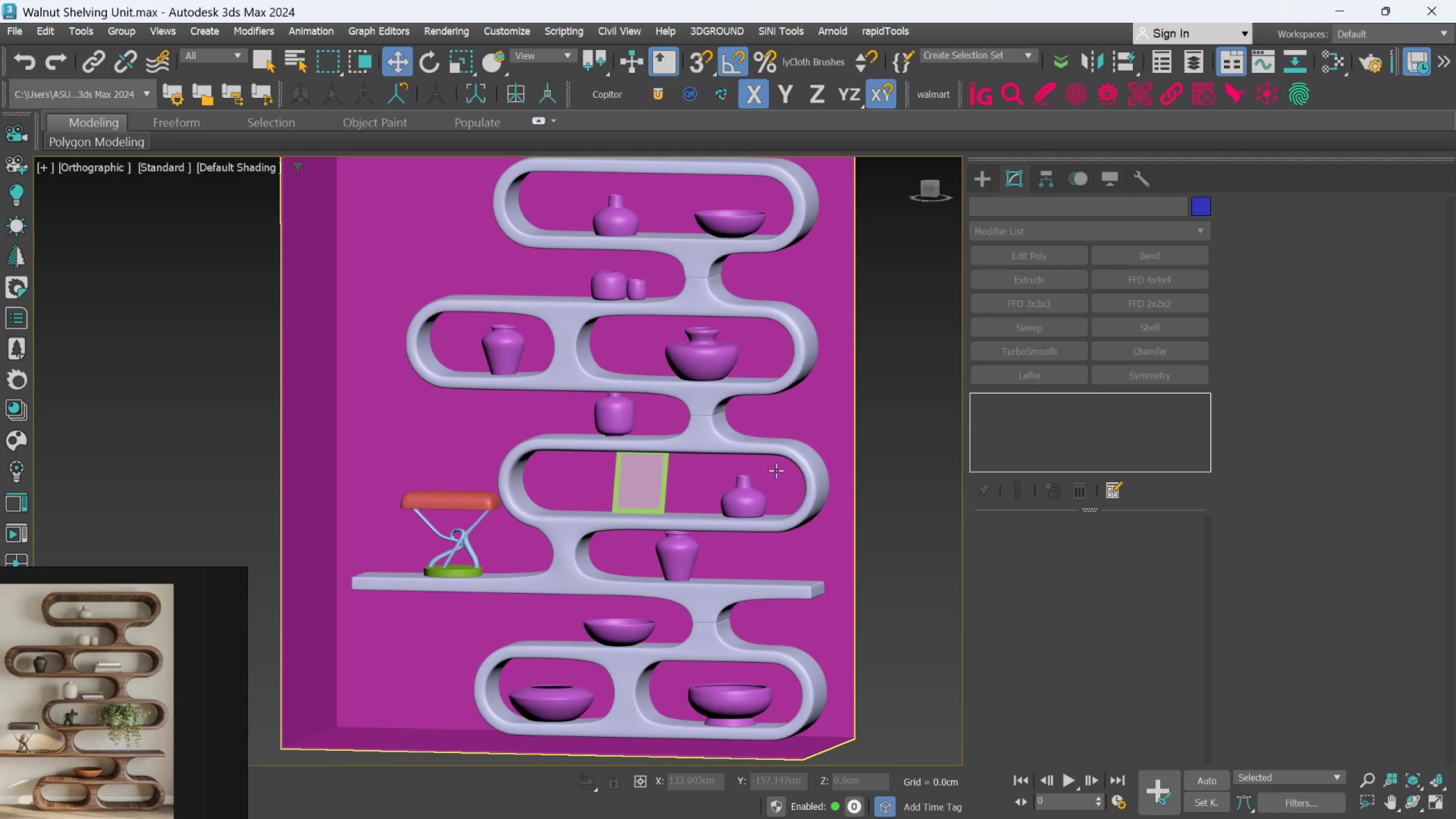 
scroll: coordinate [904, 437], scroll_direction: down, amount: 1.0
 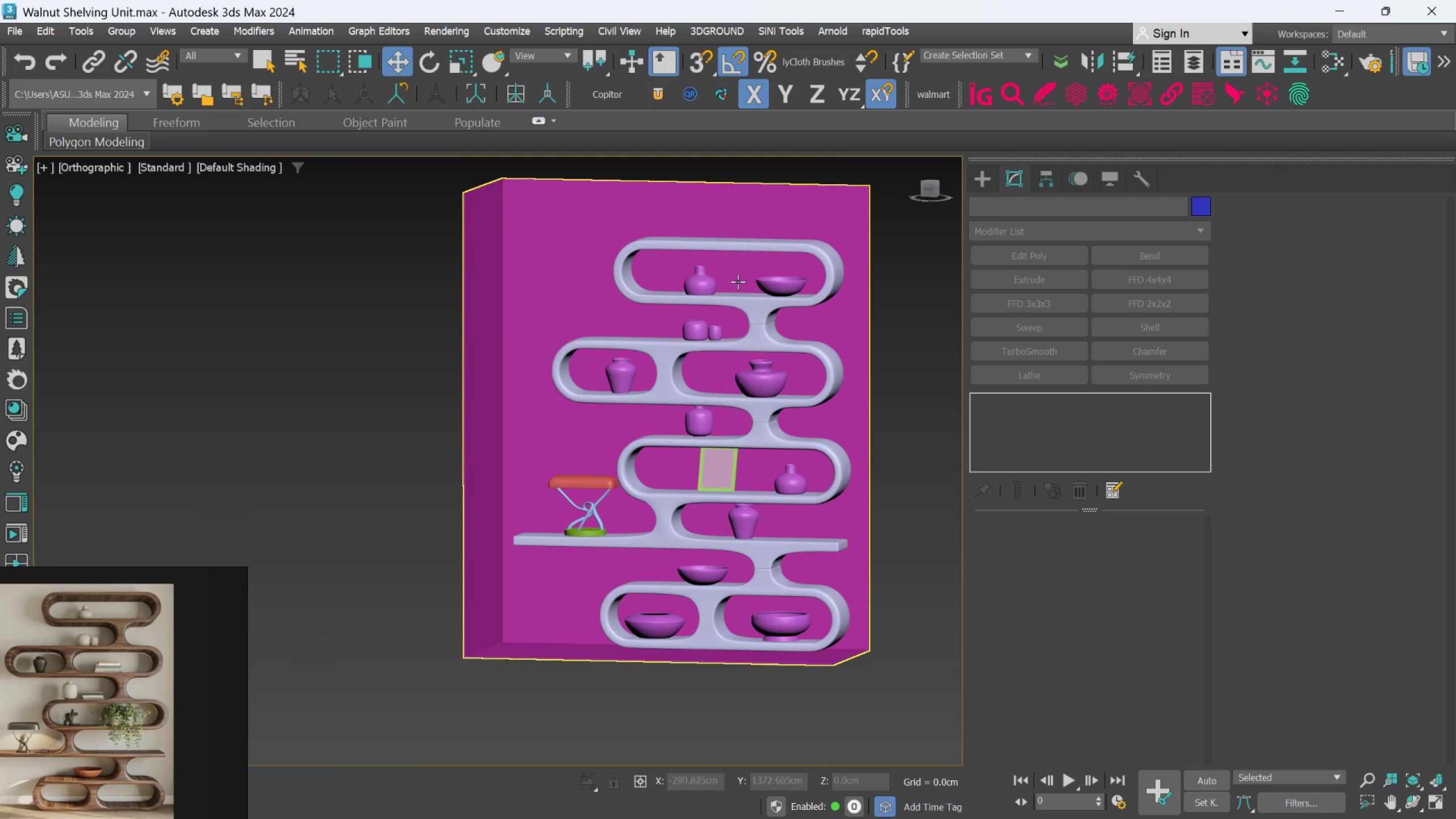 
left_click([780, 283])
 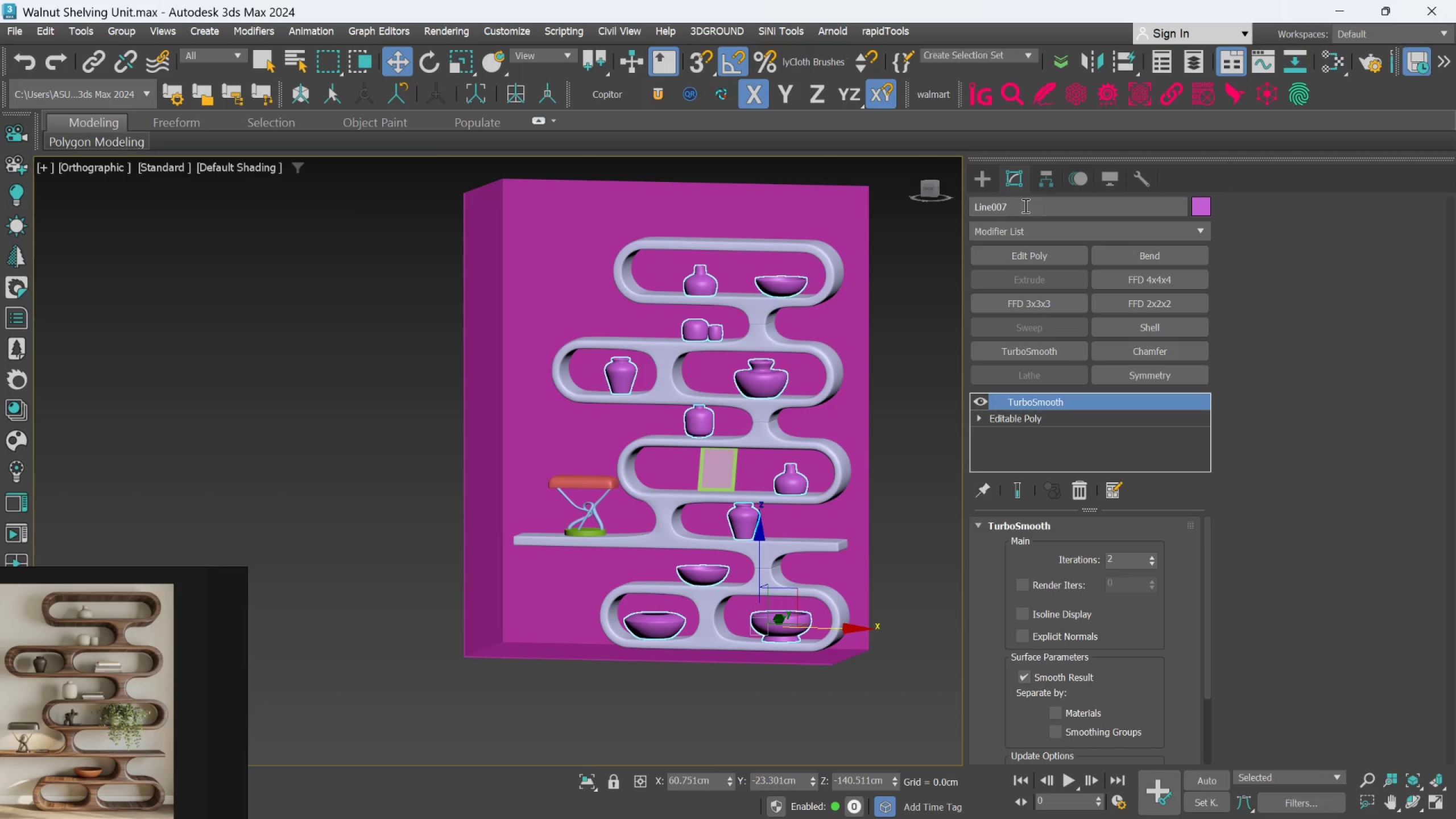 
double_click([1024, 206])
 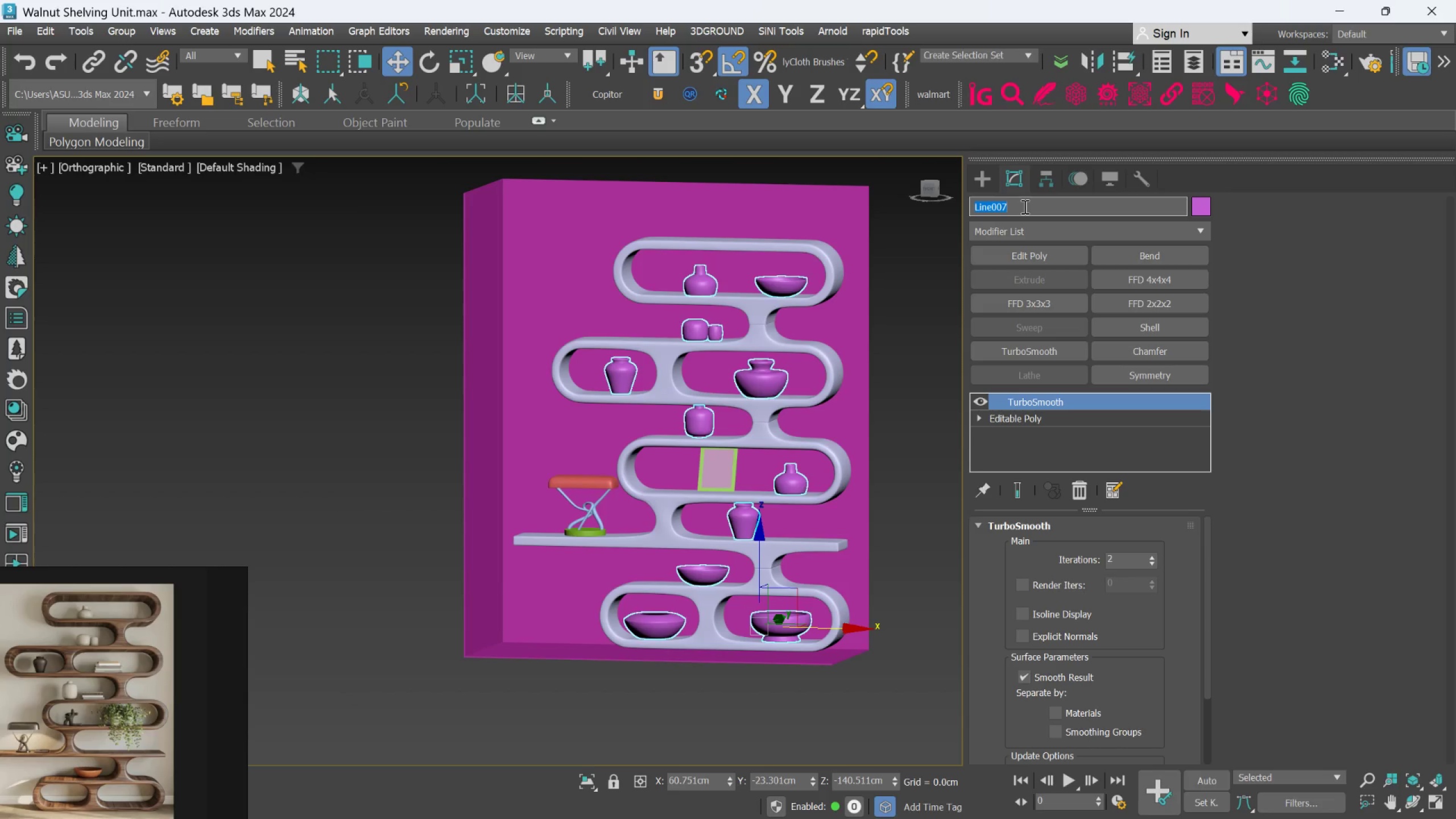 
type(pots)
 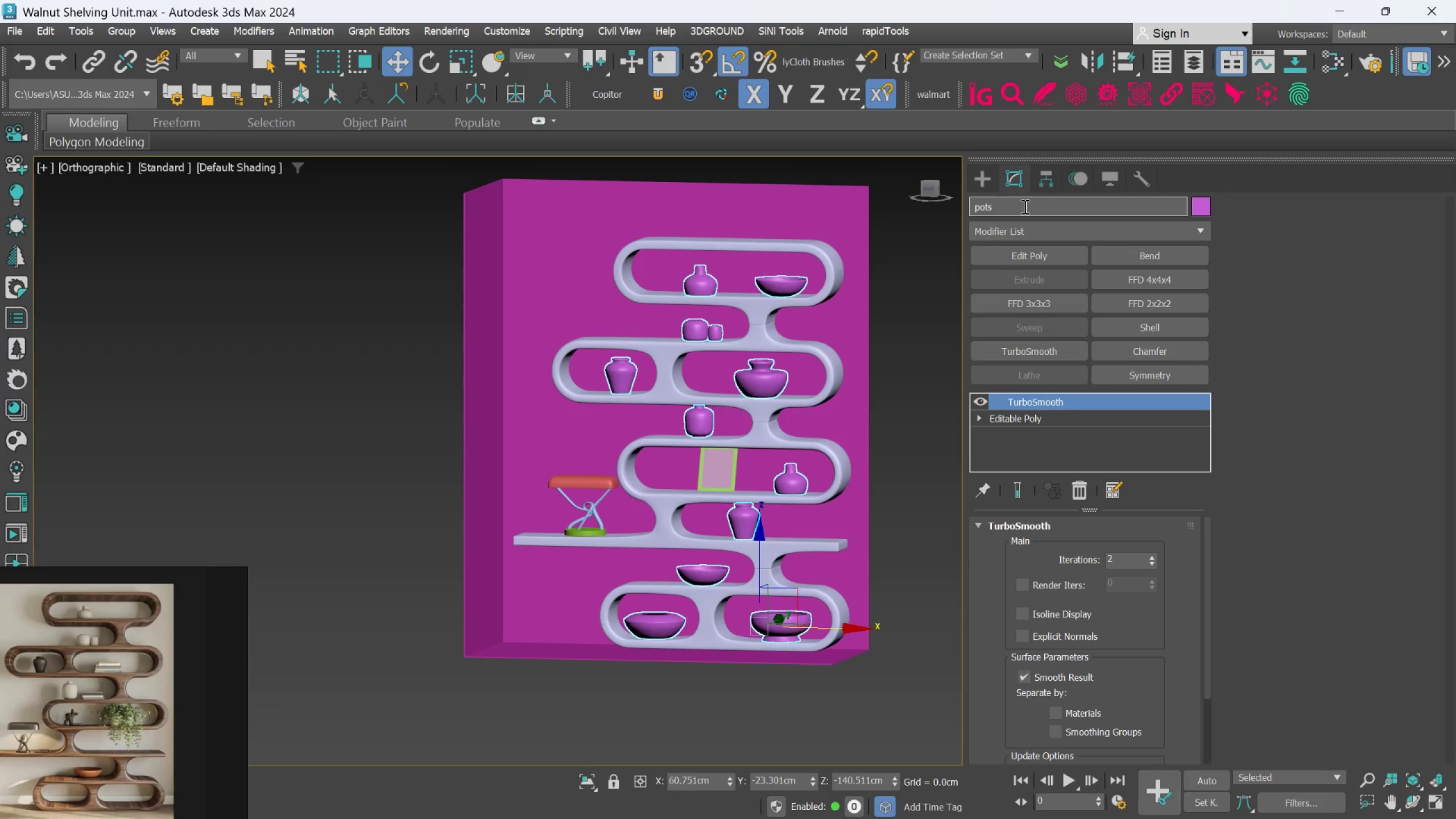 
key(Enter)
 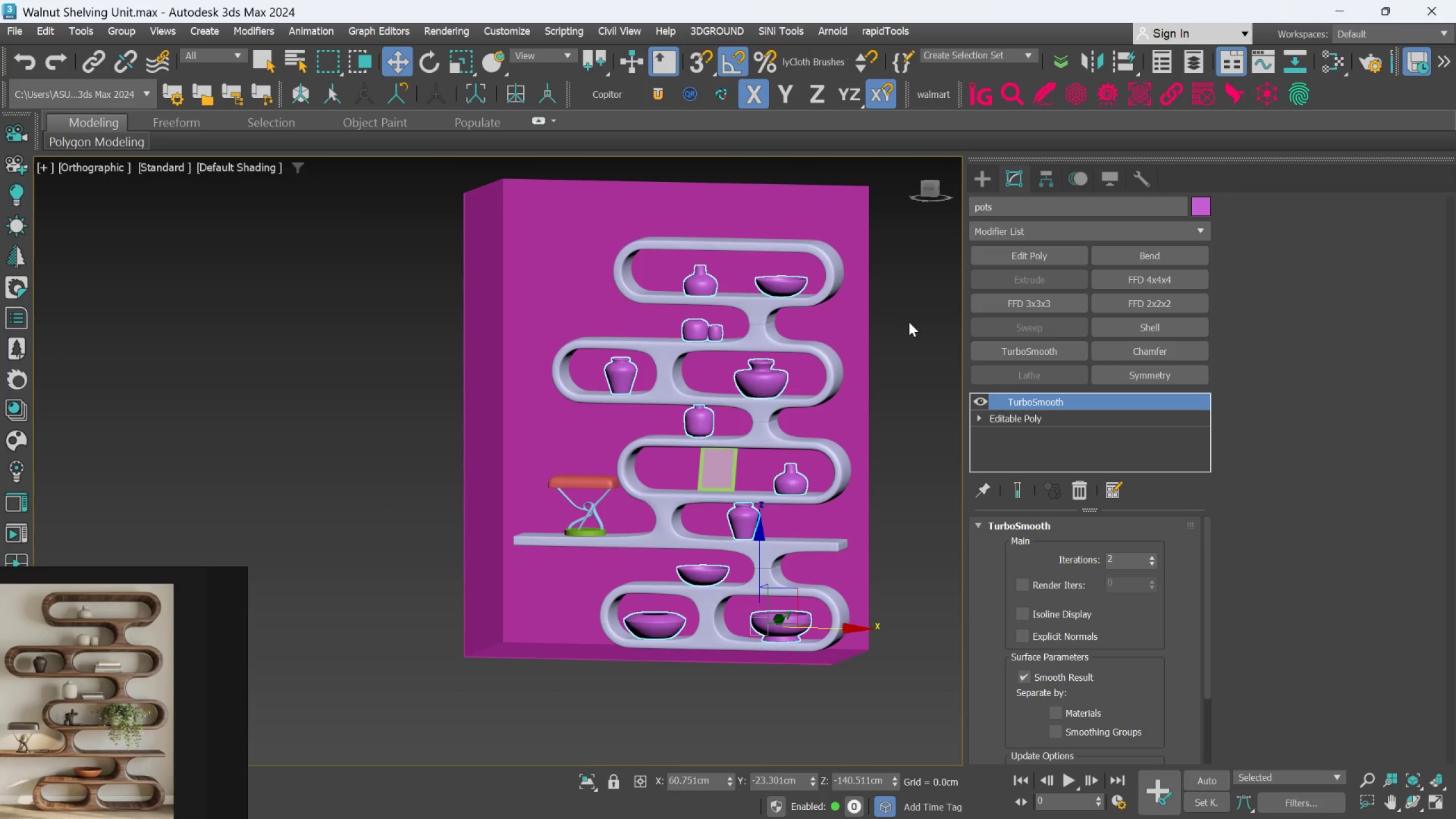 
scroll: coordinate [876, 390], scroll_direction: up, amount: 1.0
 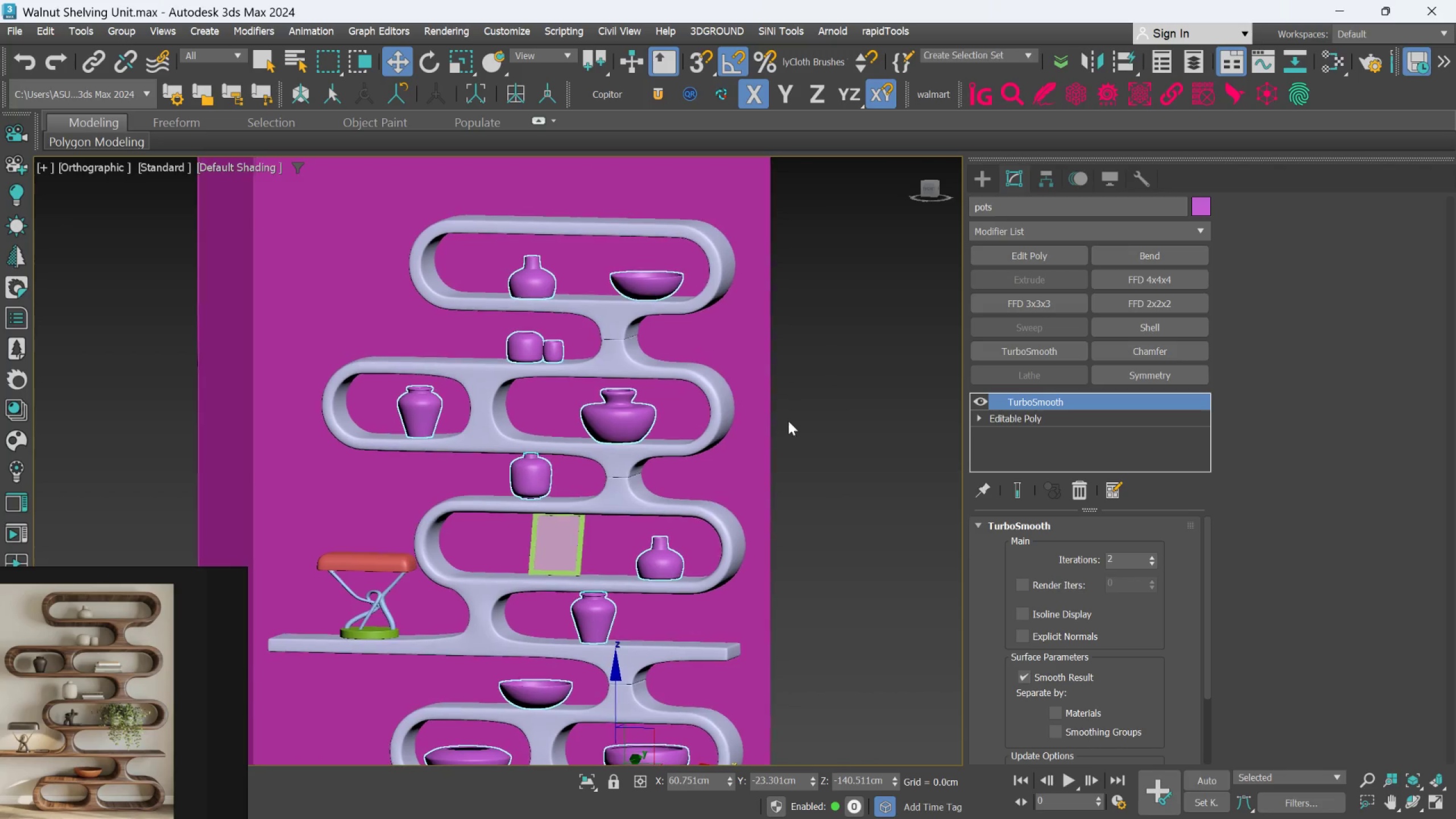 
left_click([839, 392])
 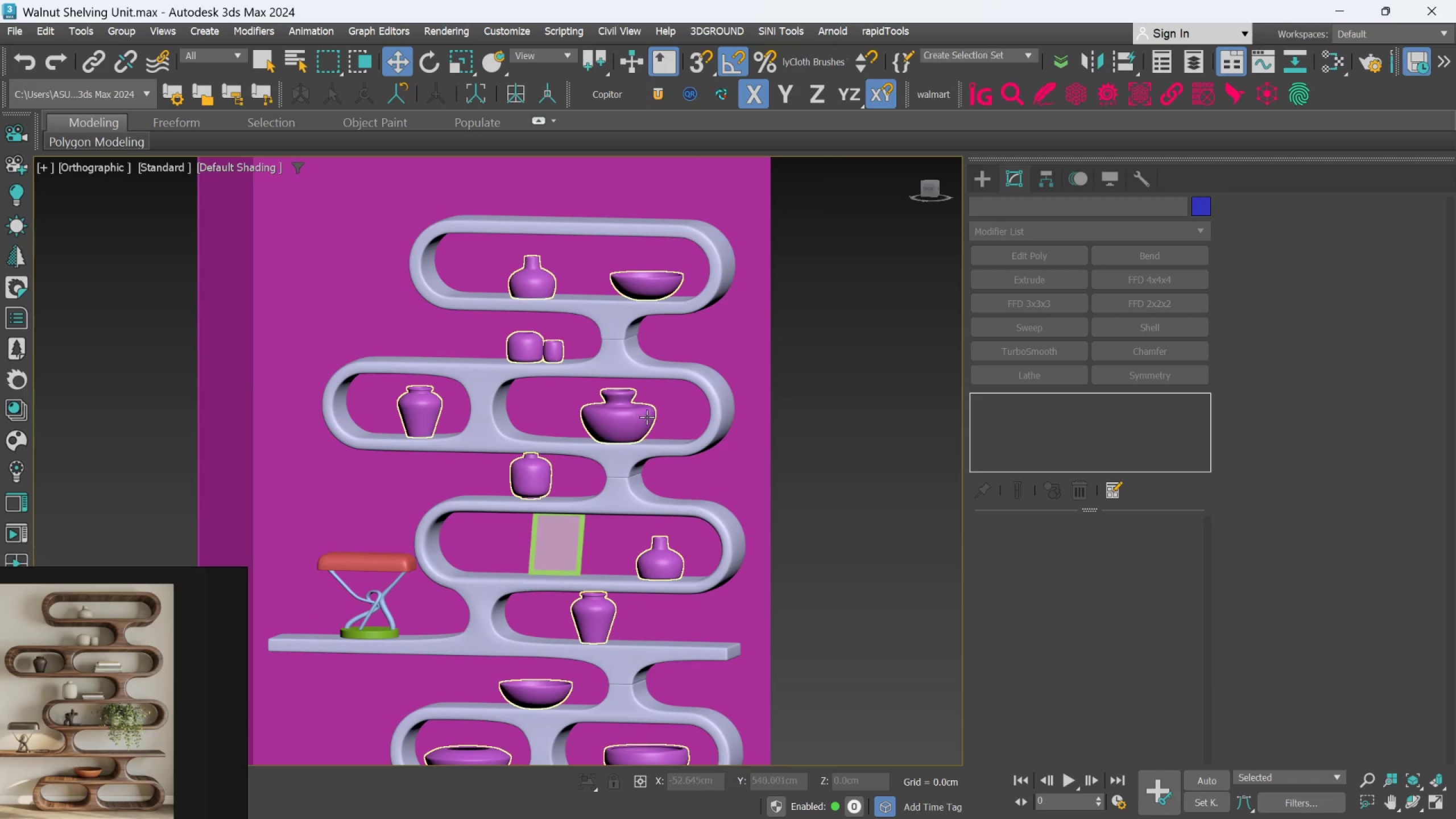 
key(M)
 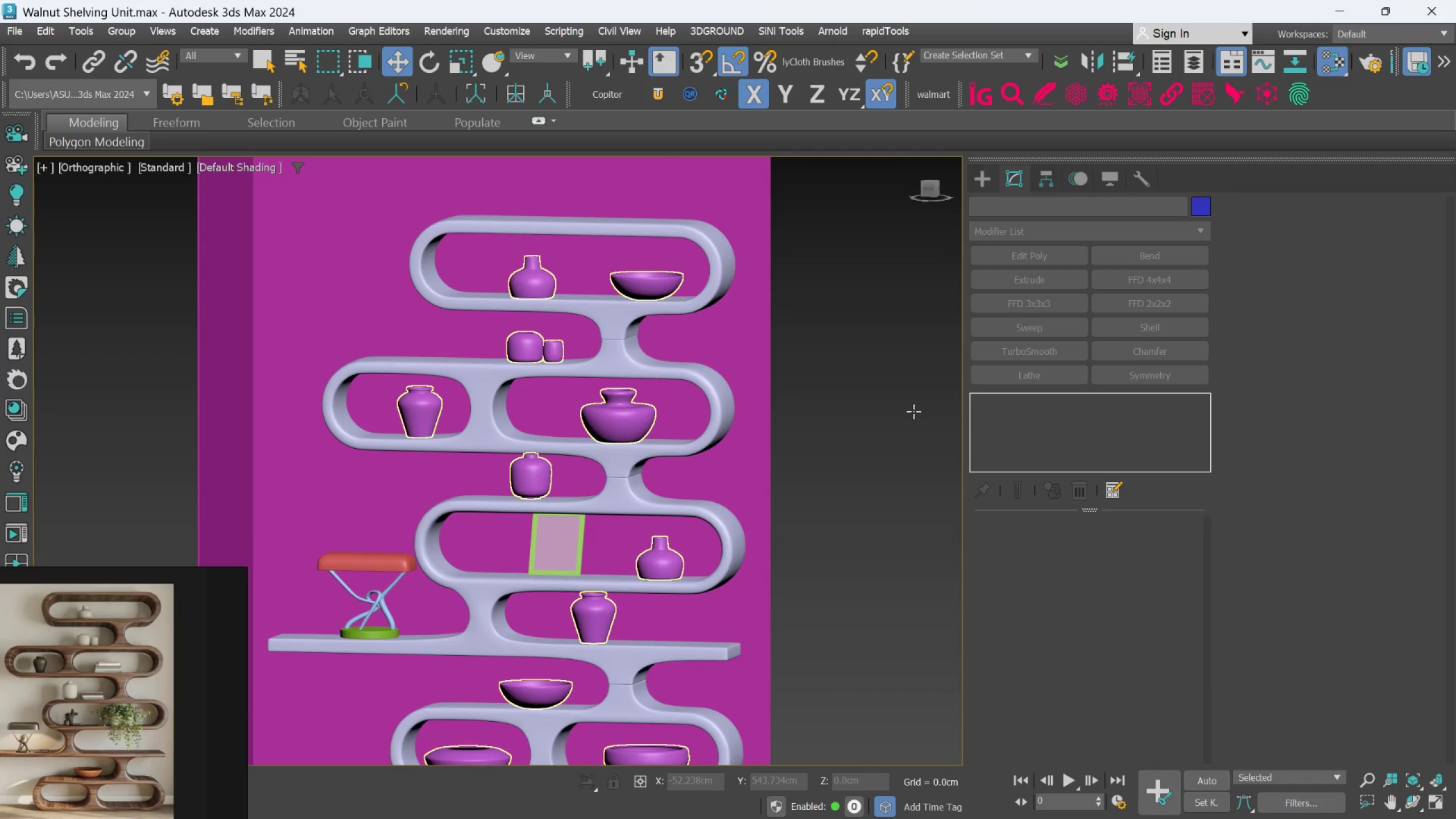 
scroll: coordinate [912, 406], scroll_direction: down, amount: 4.0
 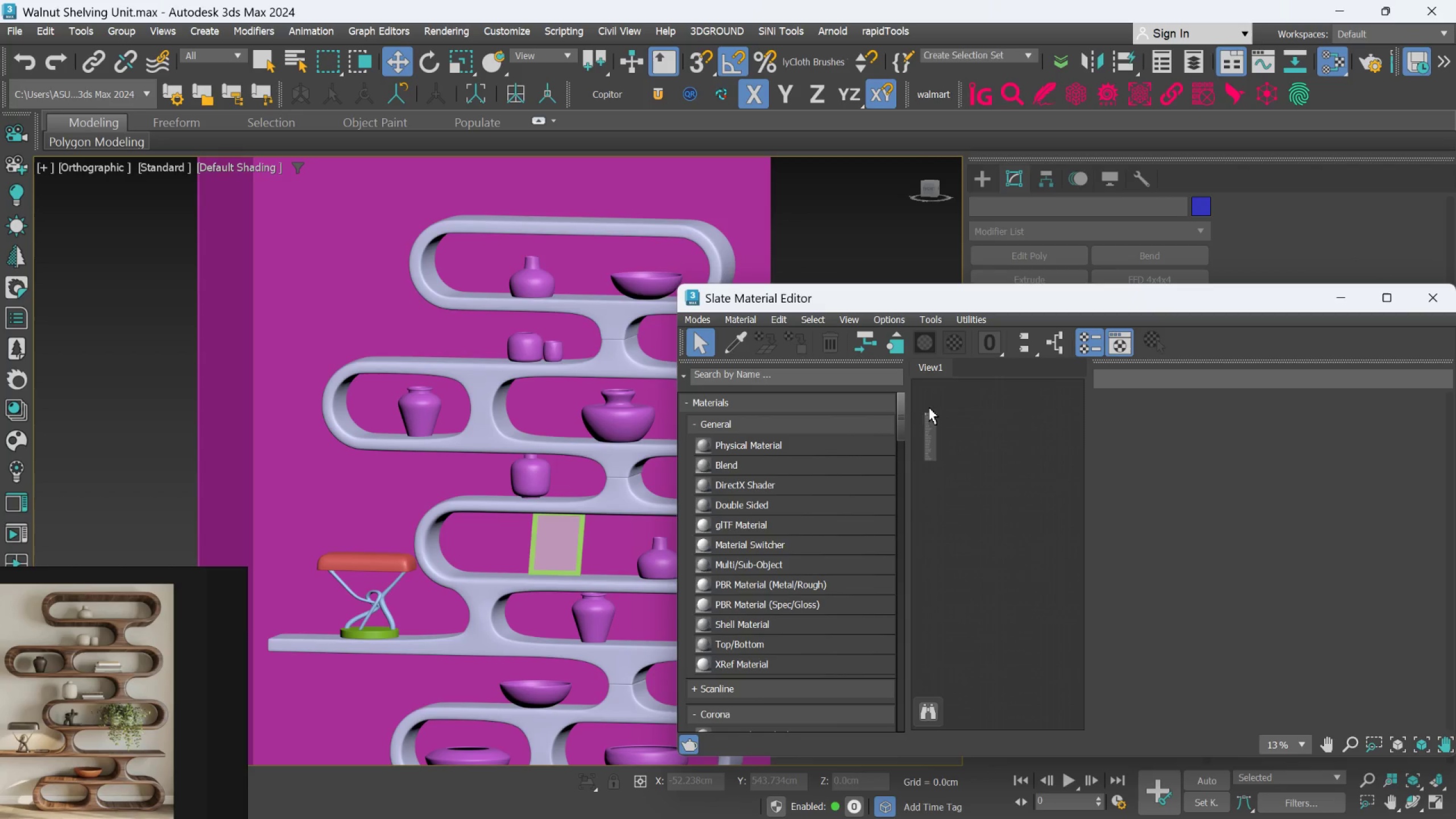 
scroll: coordinate [1052, 412], scroll_direction: up, amount: 4.0
 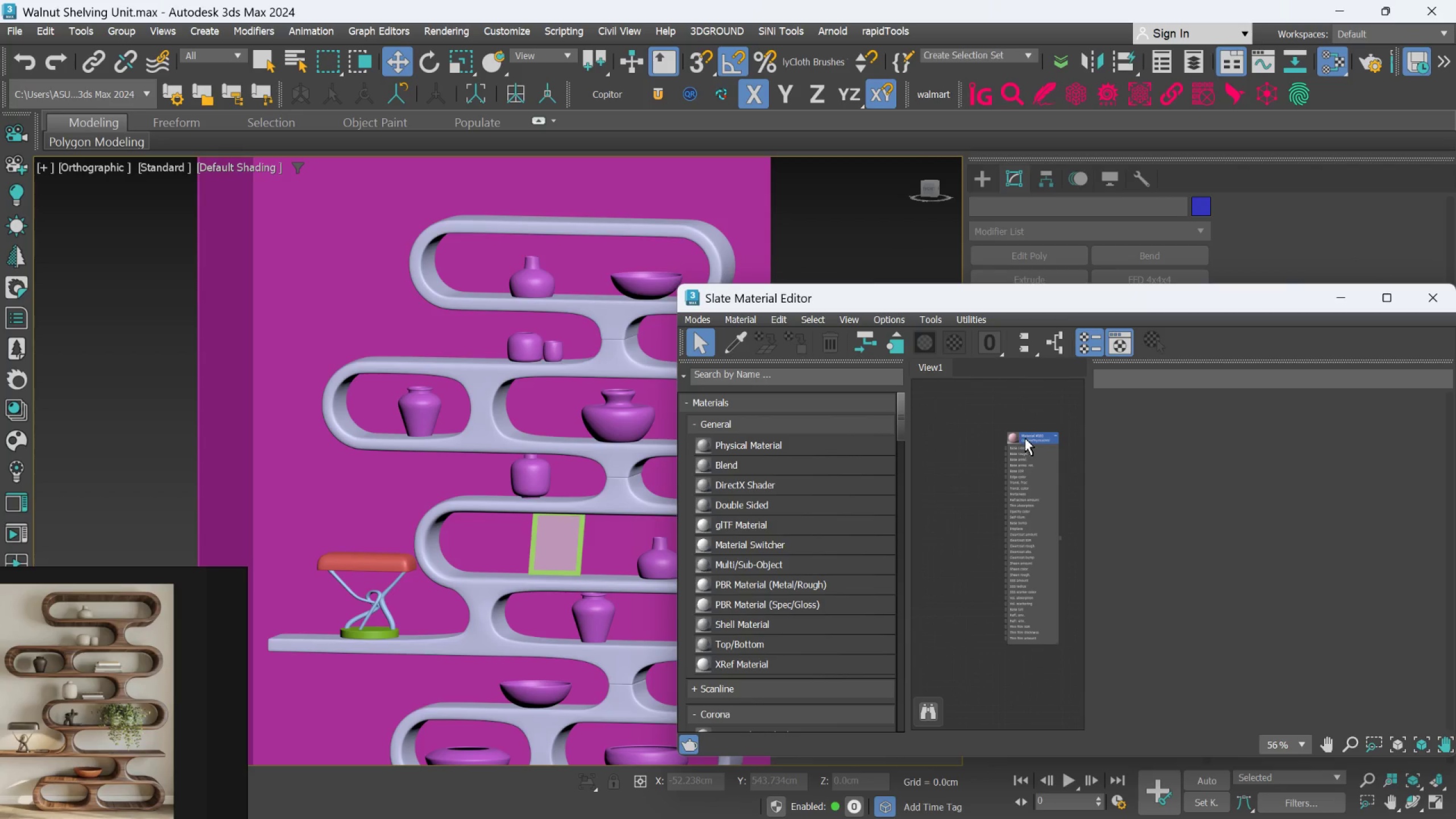 
left_click([1026, 436])
 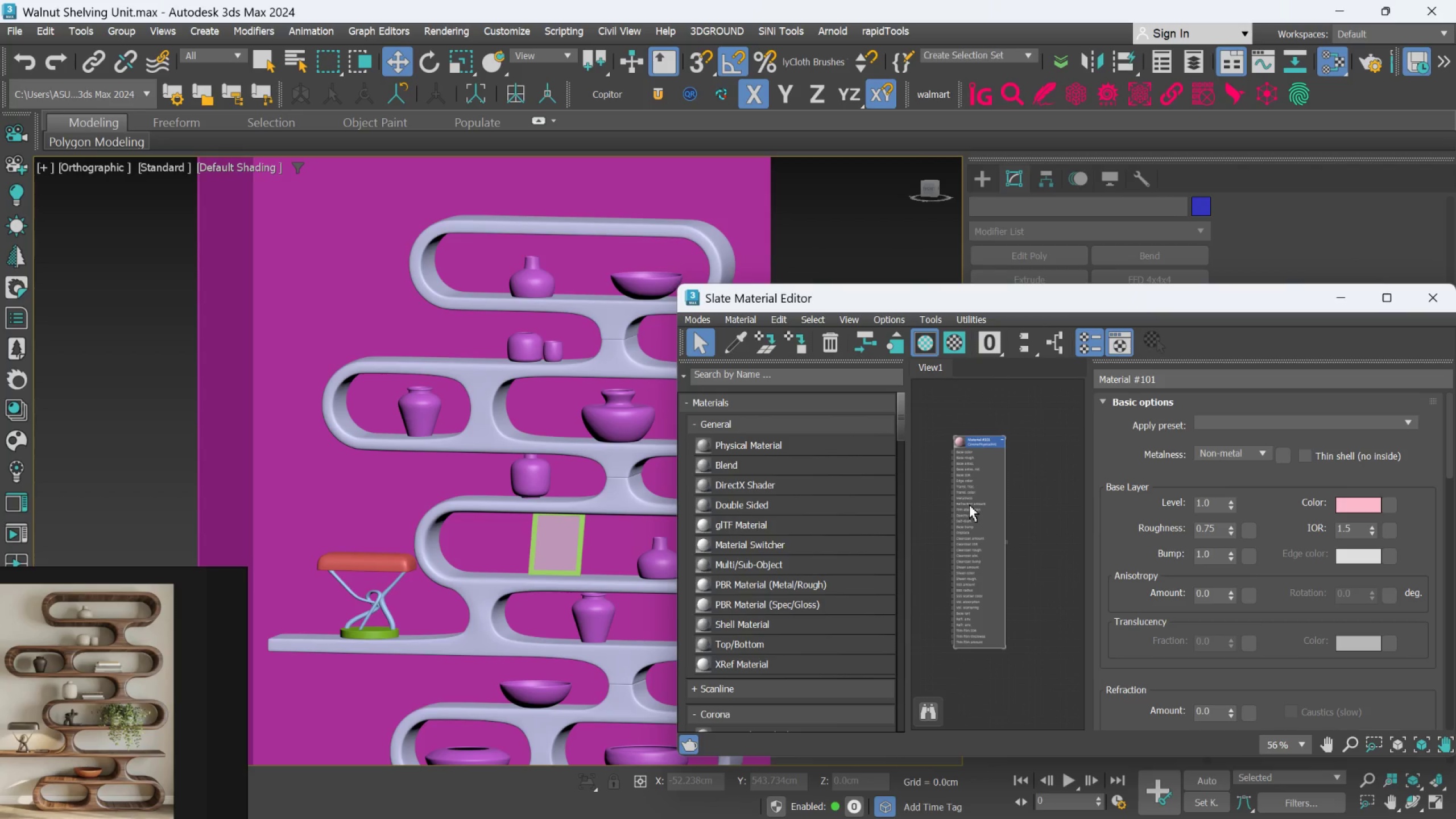 
wait(5.94)
 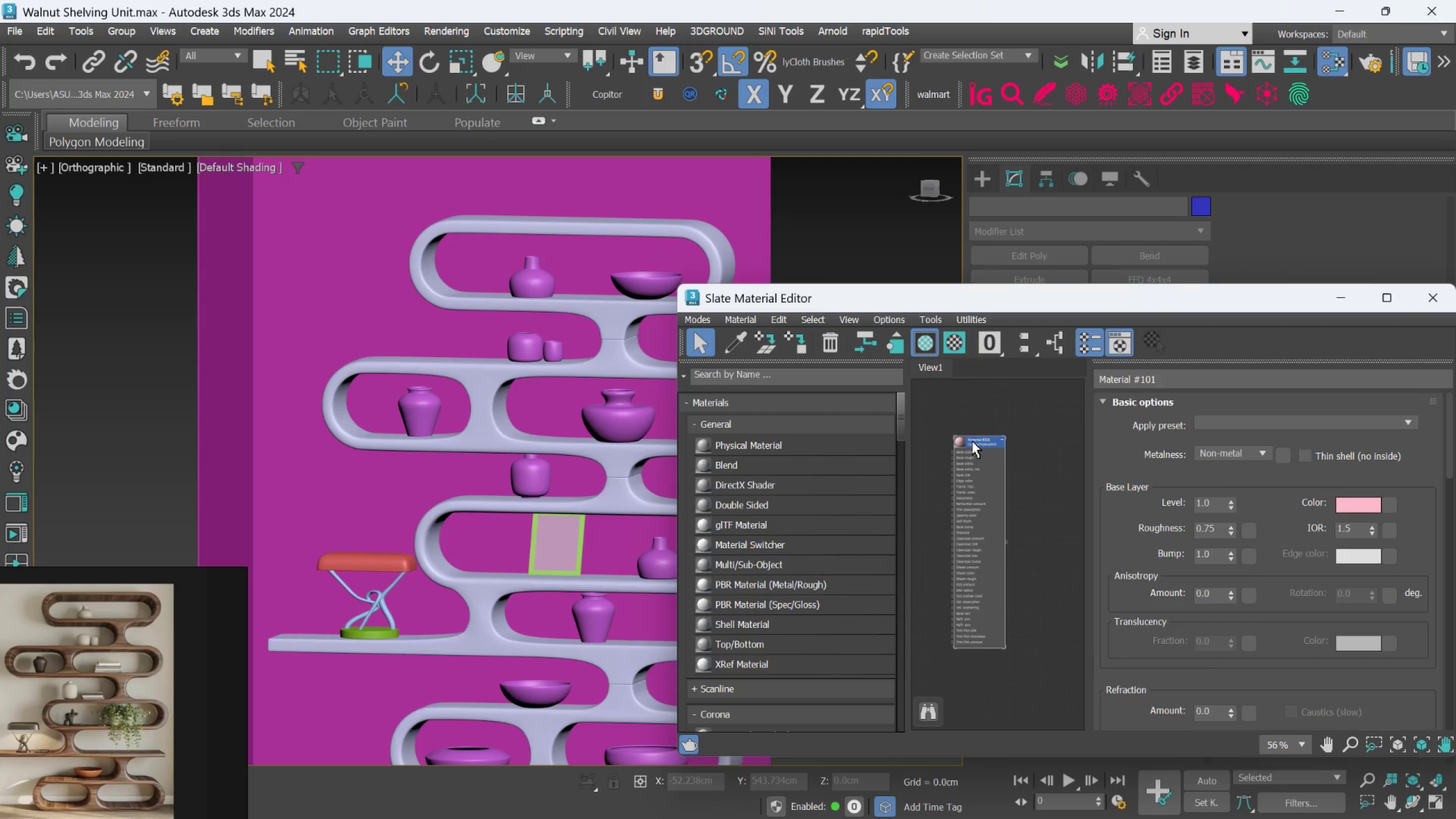 
key(Delete)
 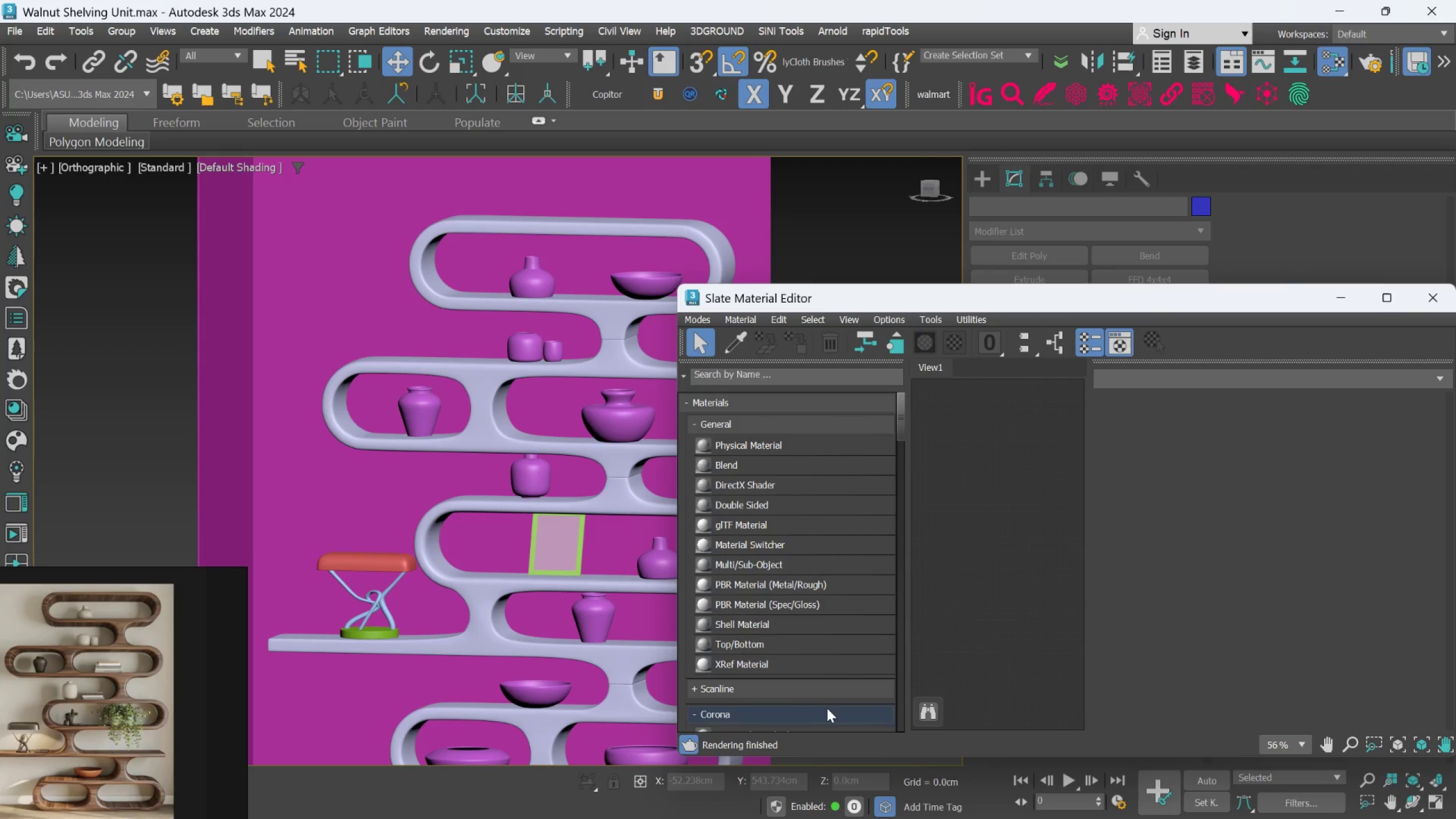 
left_click_drag(start_coordinate=[828, 711], to_coordinate=[952, 525])
 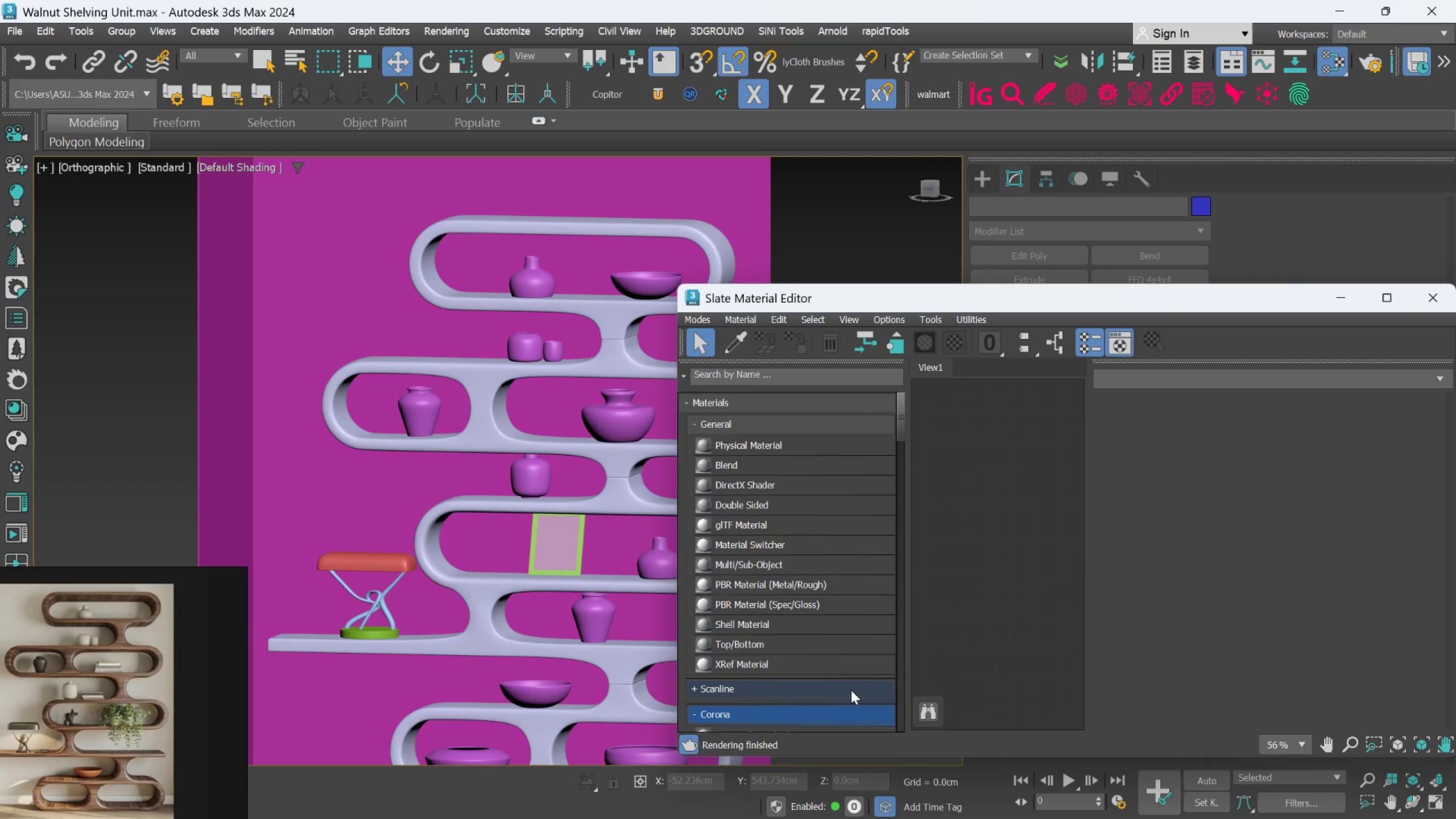 
left_click_drag(start_coordinate=[855, 712], to_coordinate=[973, 515])
 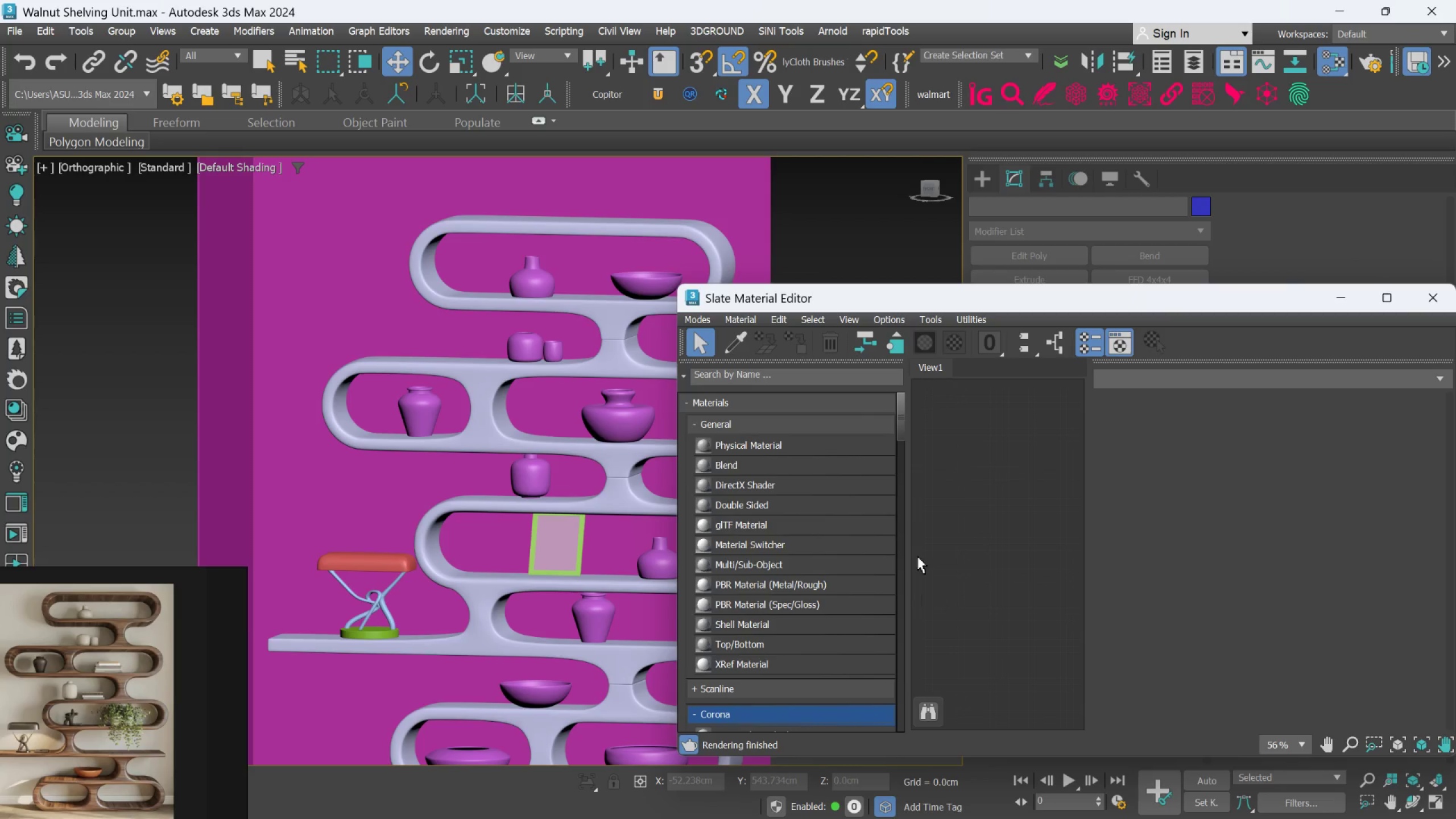 
scroll: coordinate [906, 528], scroll_direction: down, amount: 2.0
 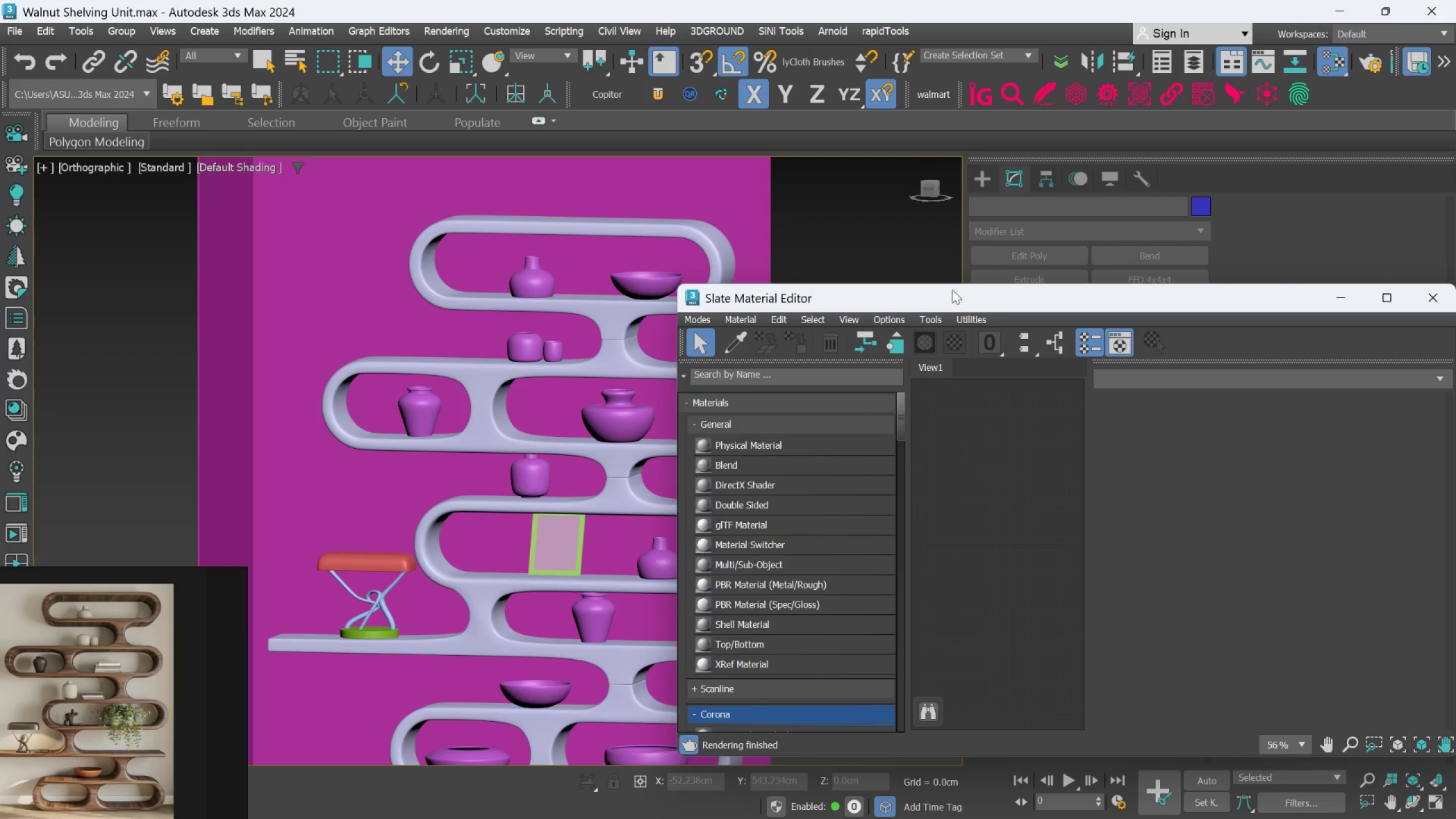 
left_click([952, 286])
 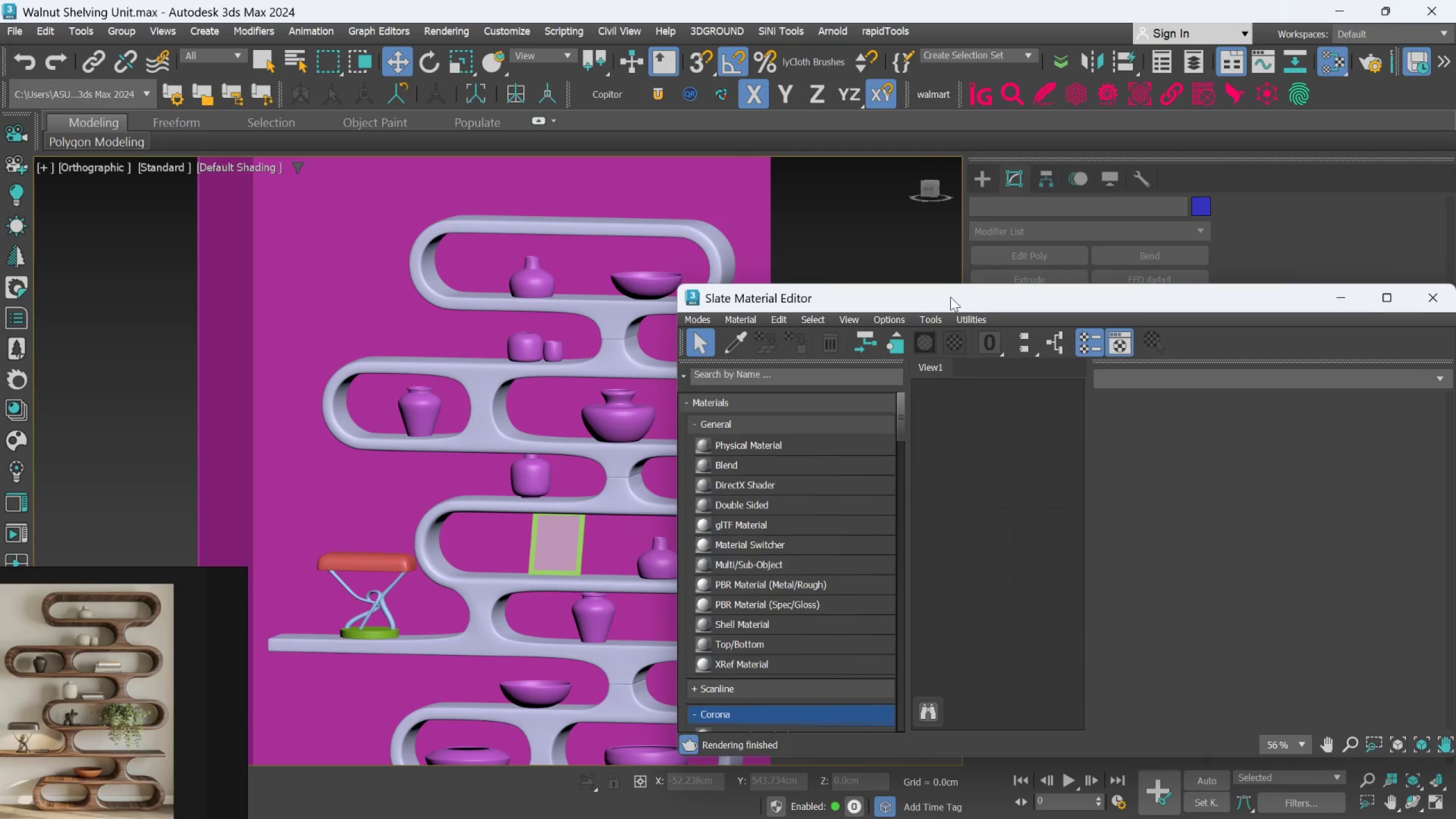 
left_click_drag(start_coordinate=[950, 297], to_coordinate=[1002, 106])
 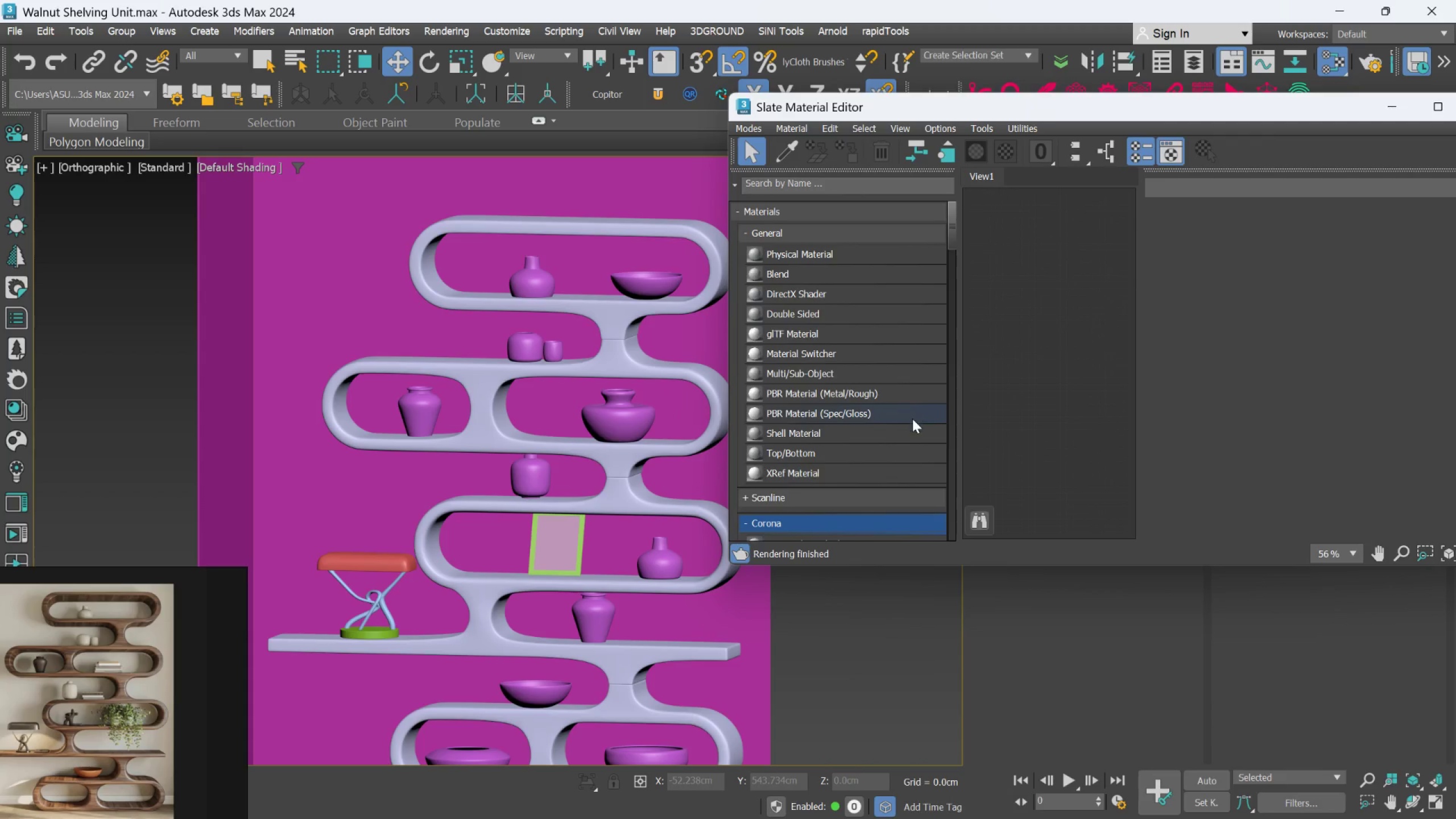 
scroll: coordinate [912, 421], scroll_direction: down, amount: 1.0
 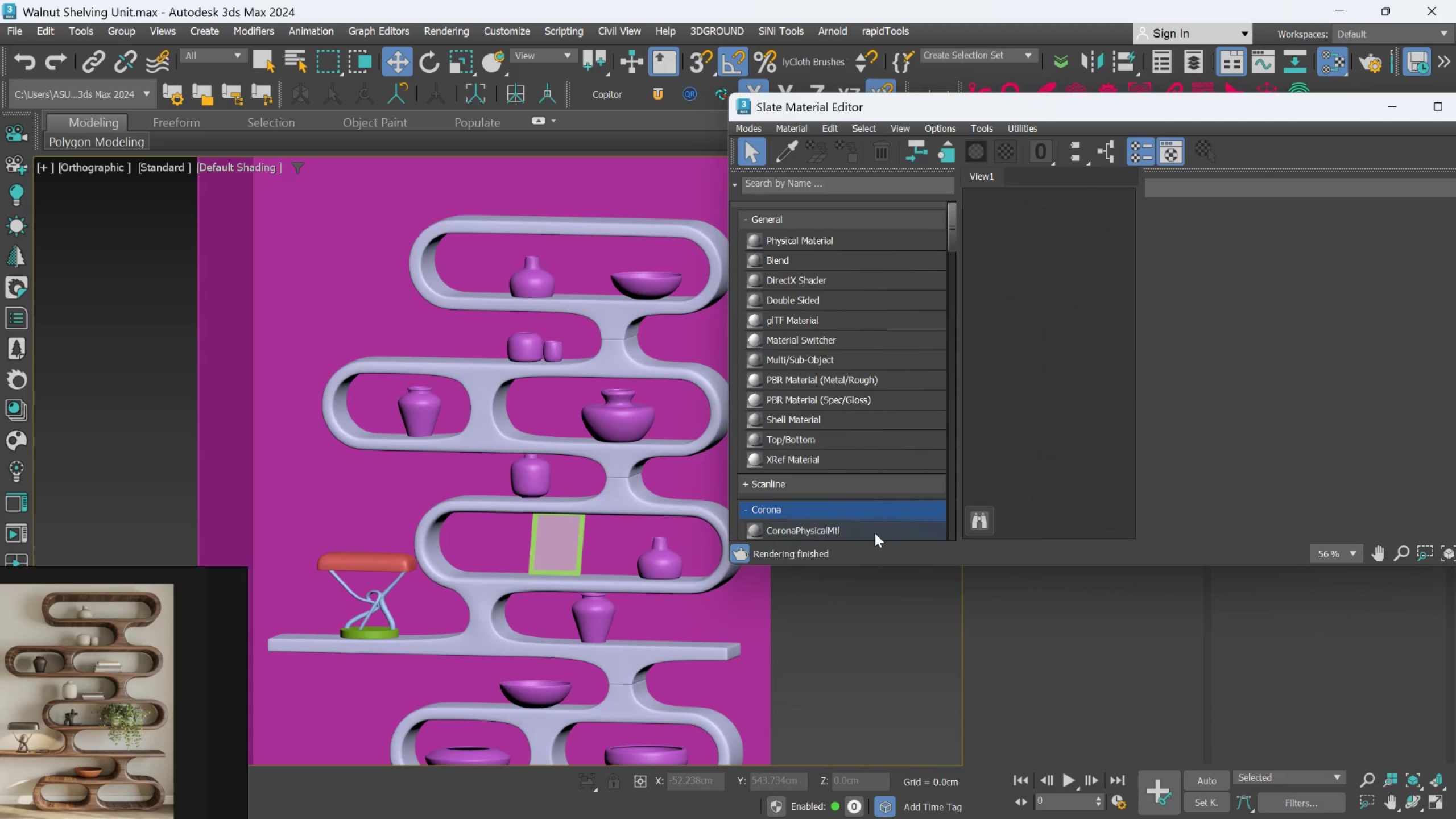 
left_click_drag(start_coordinate=[874, 533], to_coordinate=[1000, 341])
 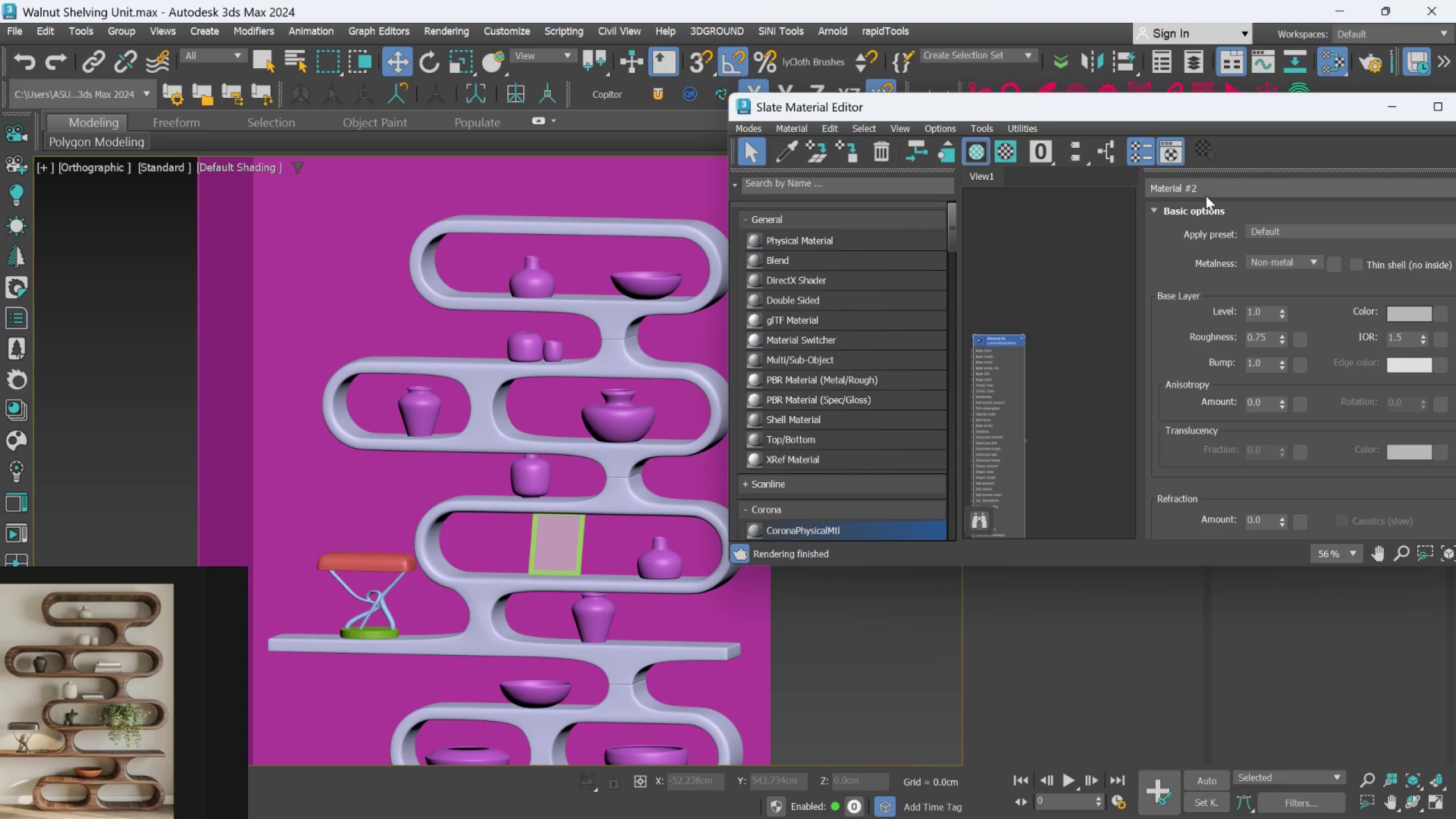 
left_click([1209, 189])
 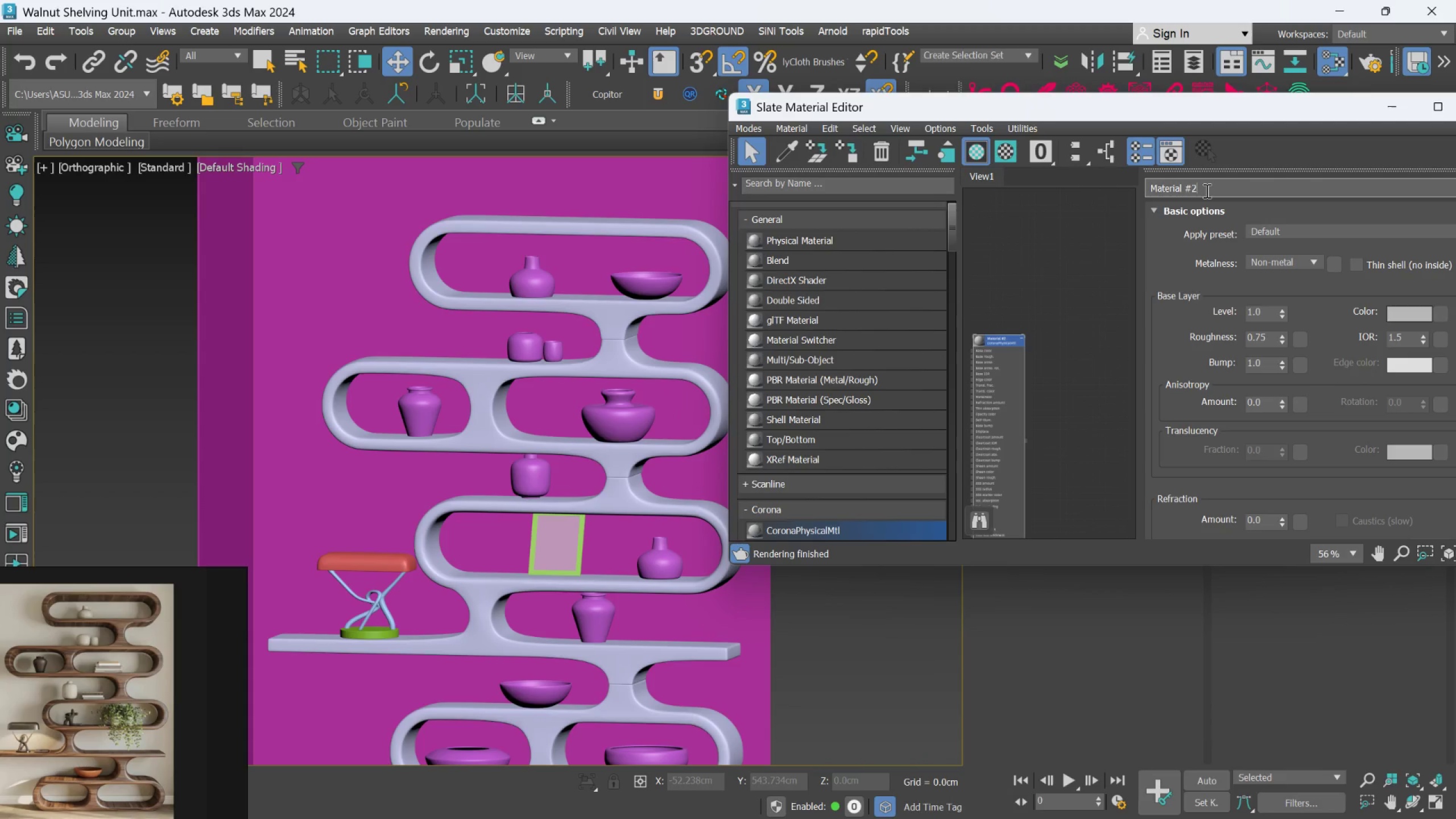 
key(Backspace)
key(Backspace)
key(Backspace)
key(Backspace)
key(Backspace)
key(Backspace)
key(Backspace)
key(Backspace)
key(Backspace)
key(Backspace)
key(Backspace)
key(Backspace)
type(pots)
 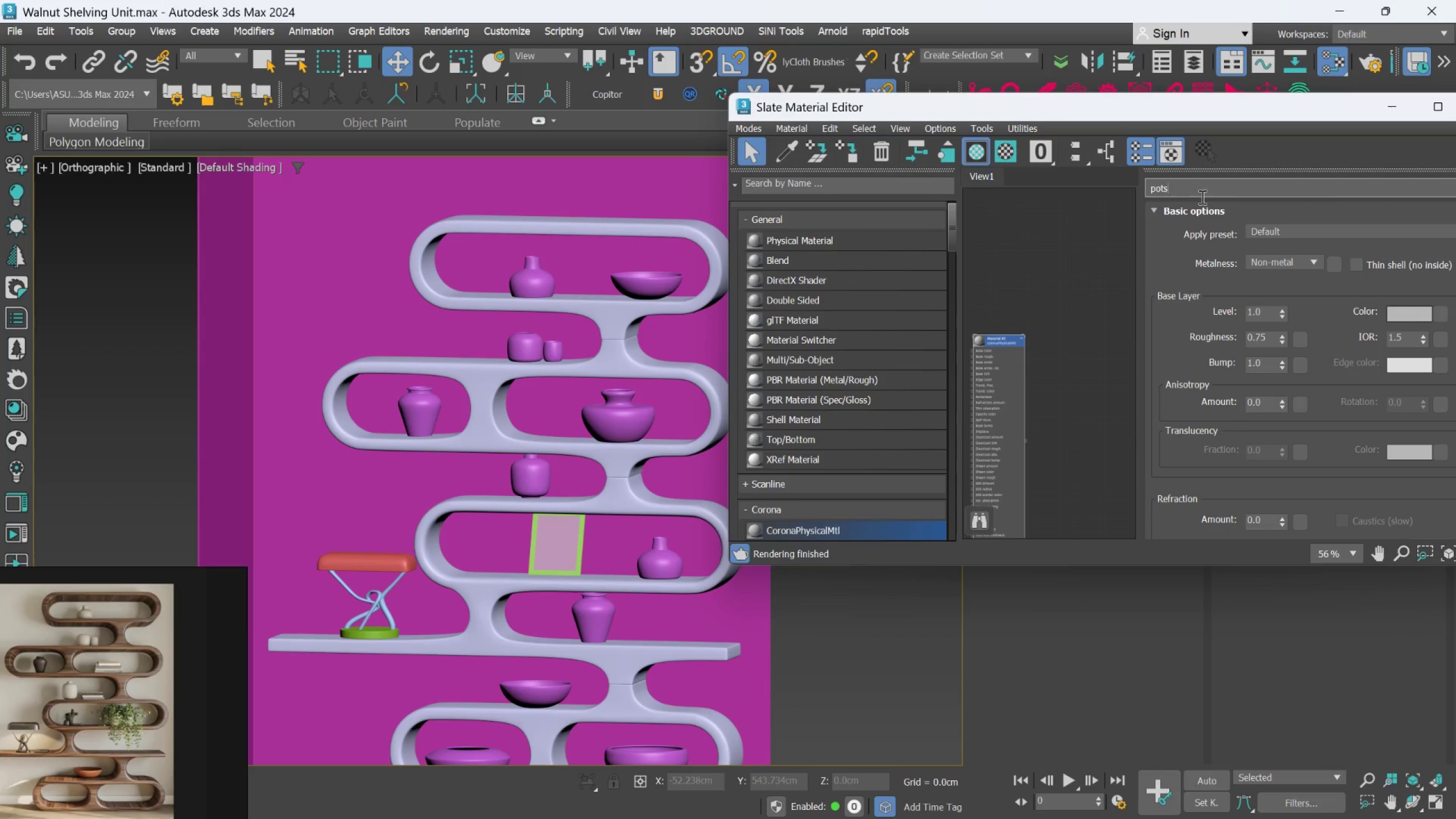 
left_click([1060, 310])
 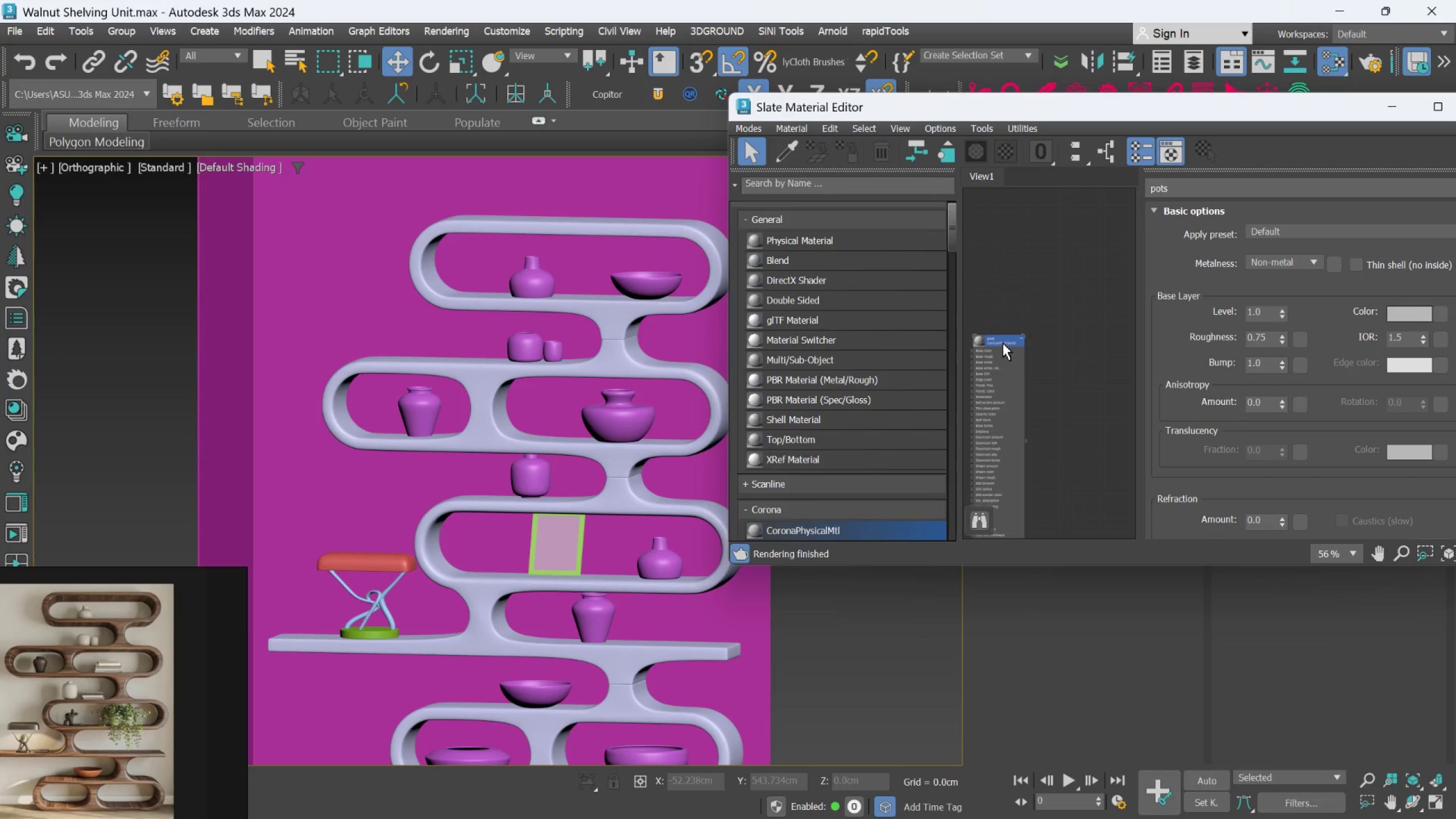 
left_click([1003, 343])
 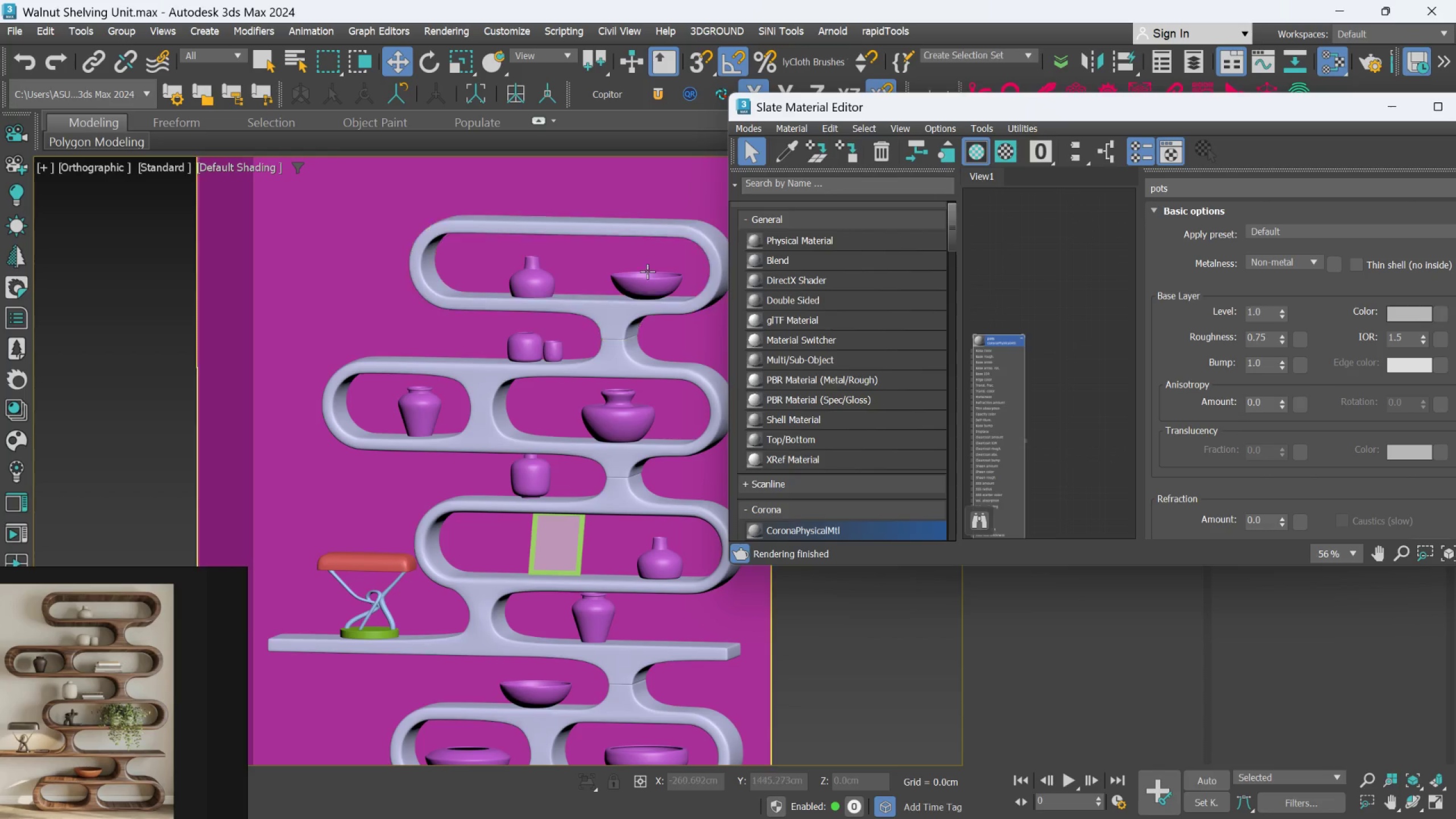 
left_click([644, 282])
 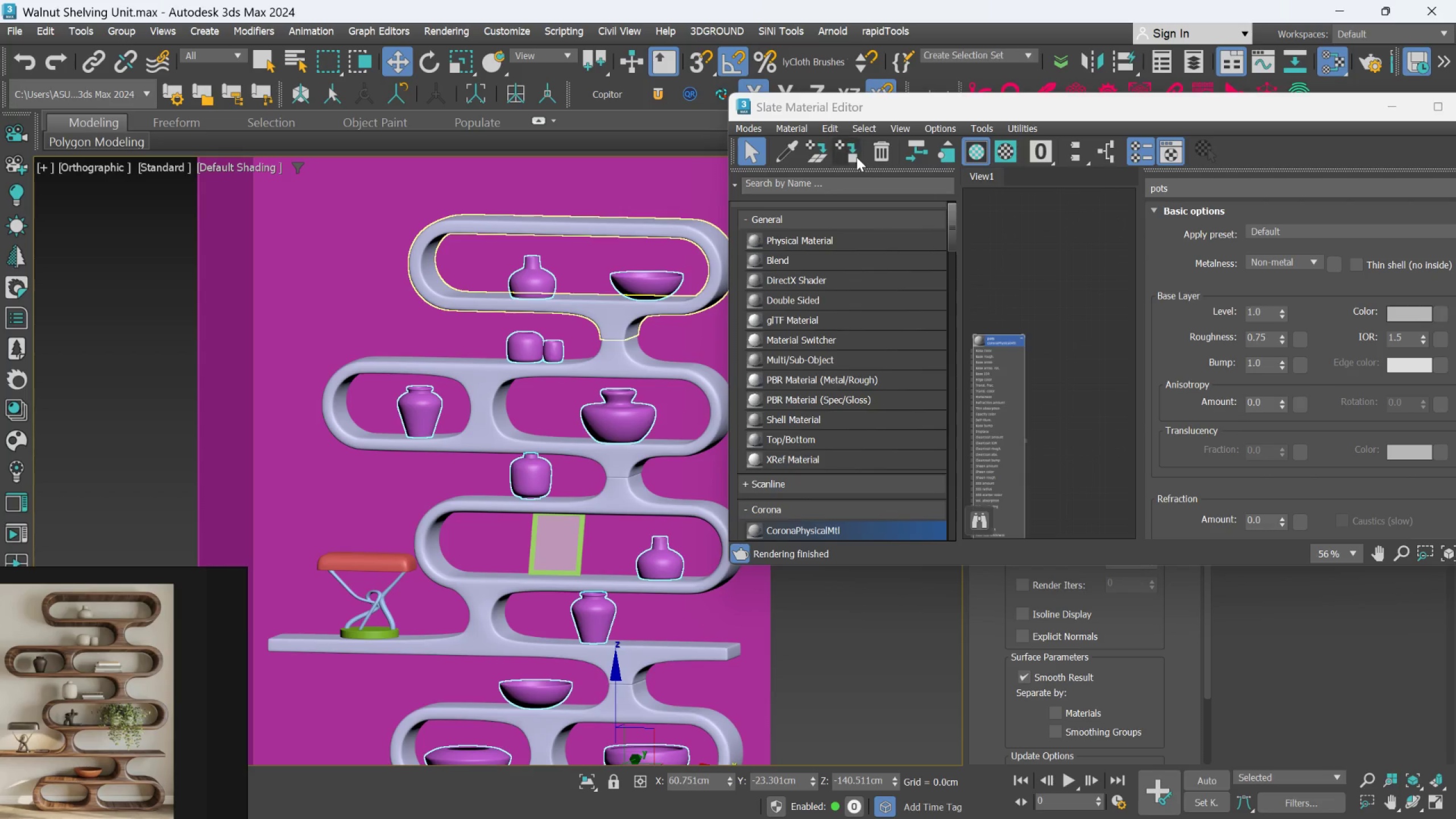 
left_click([855, 151])
 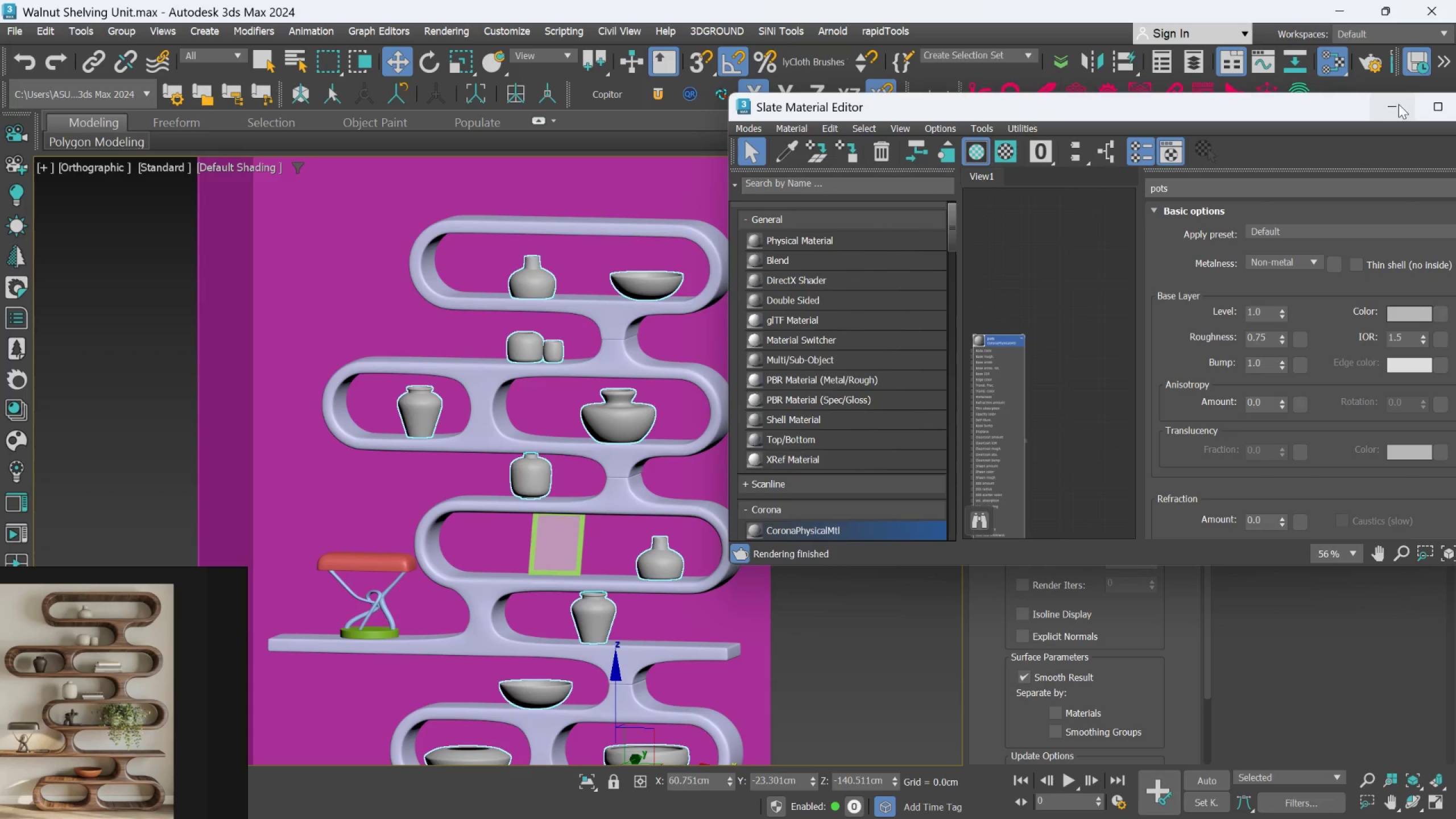 
left_click([1400, 105])
 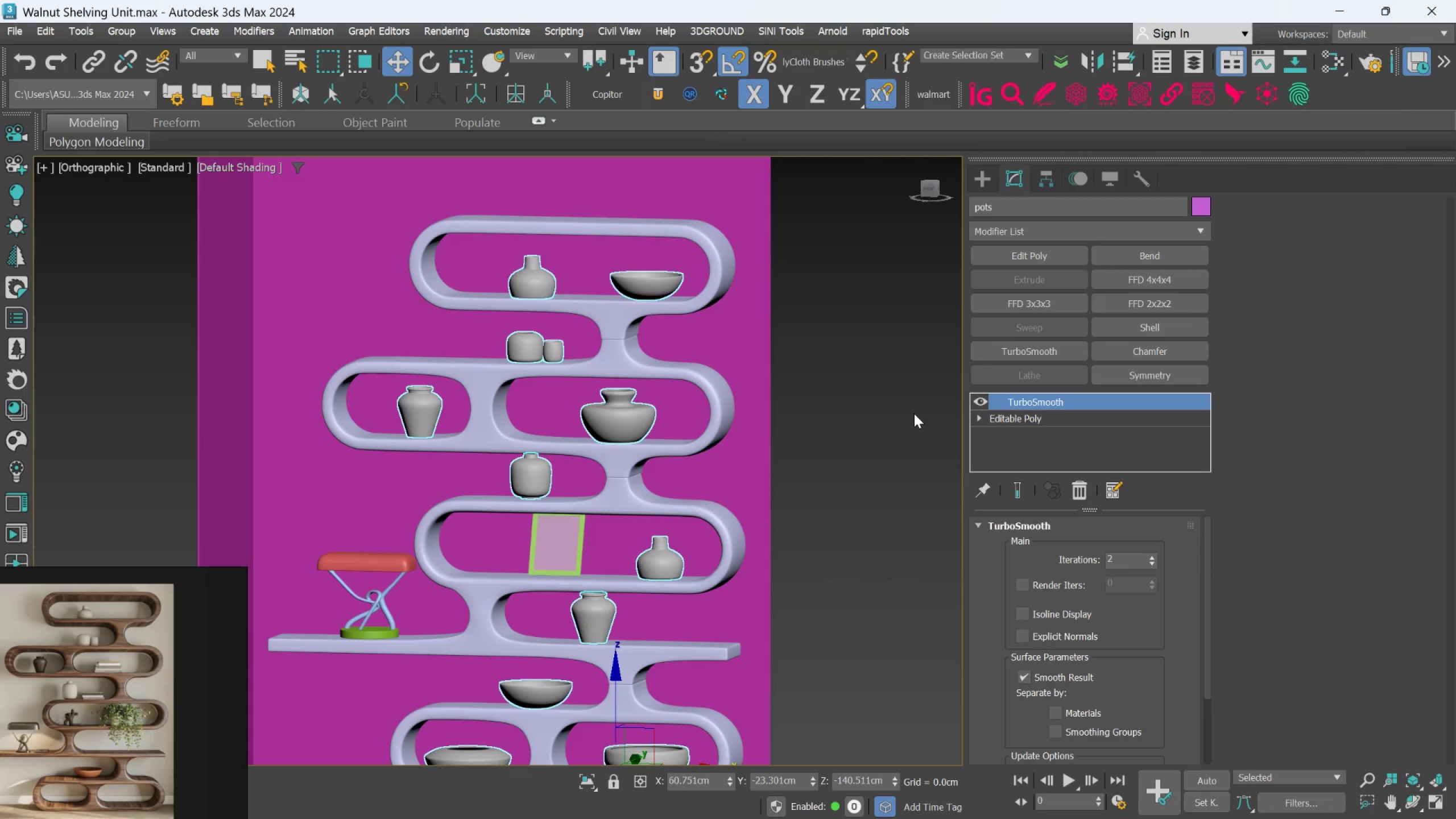 
scroll: coordinate [903, 413], scroll_direction: up, amount: 1.0
 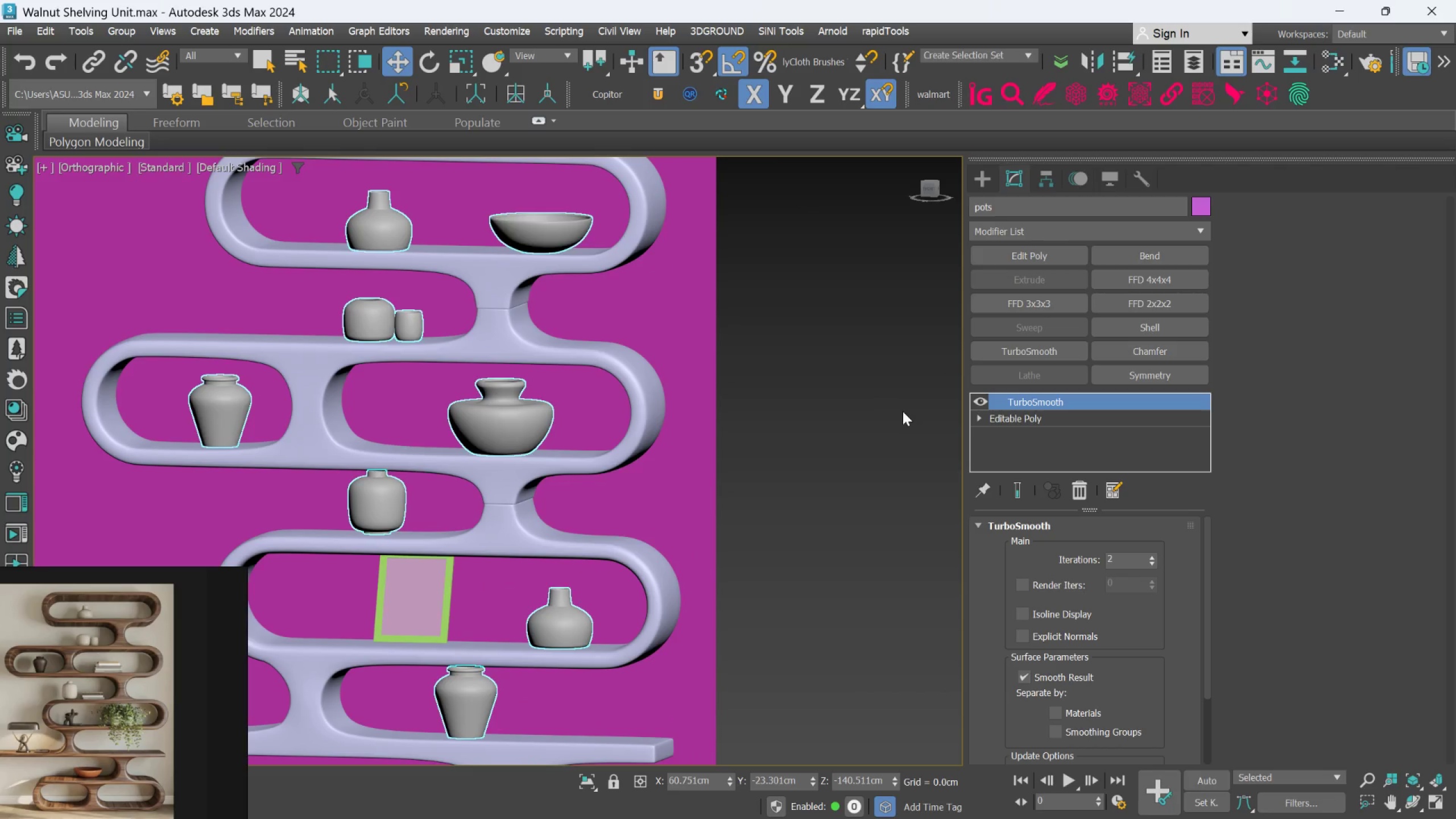 
left_click([903, 411])
 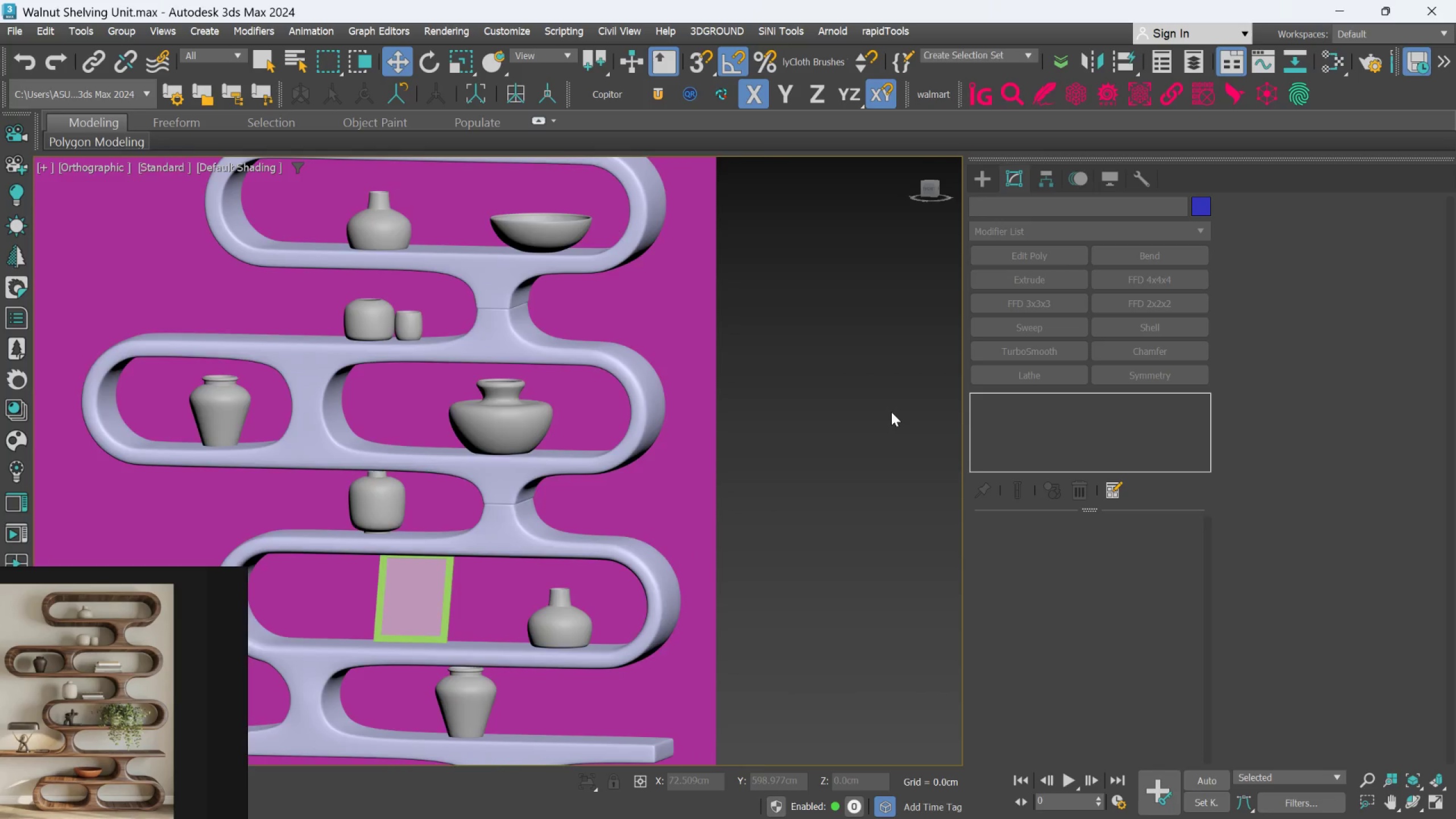 
scroll: coordinate [729, 517], scroll_direction: down, amount: 2.0
 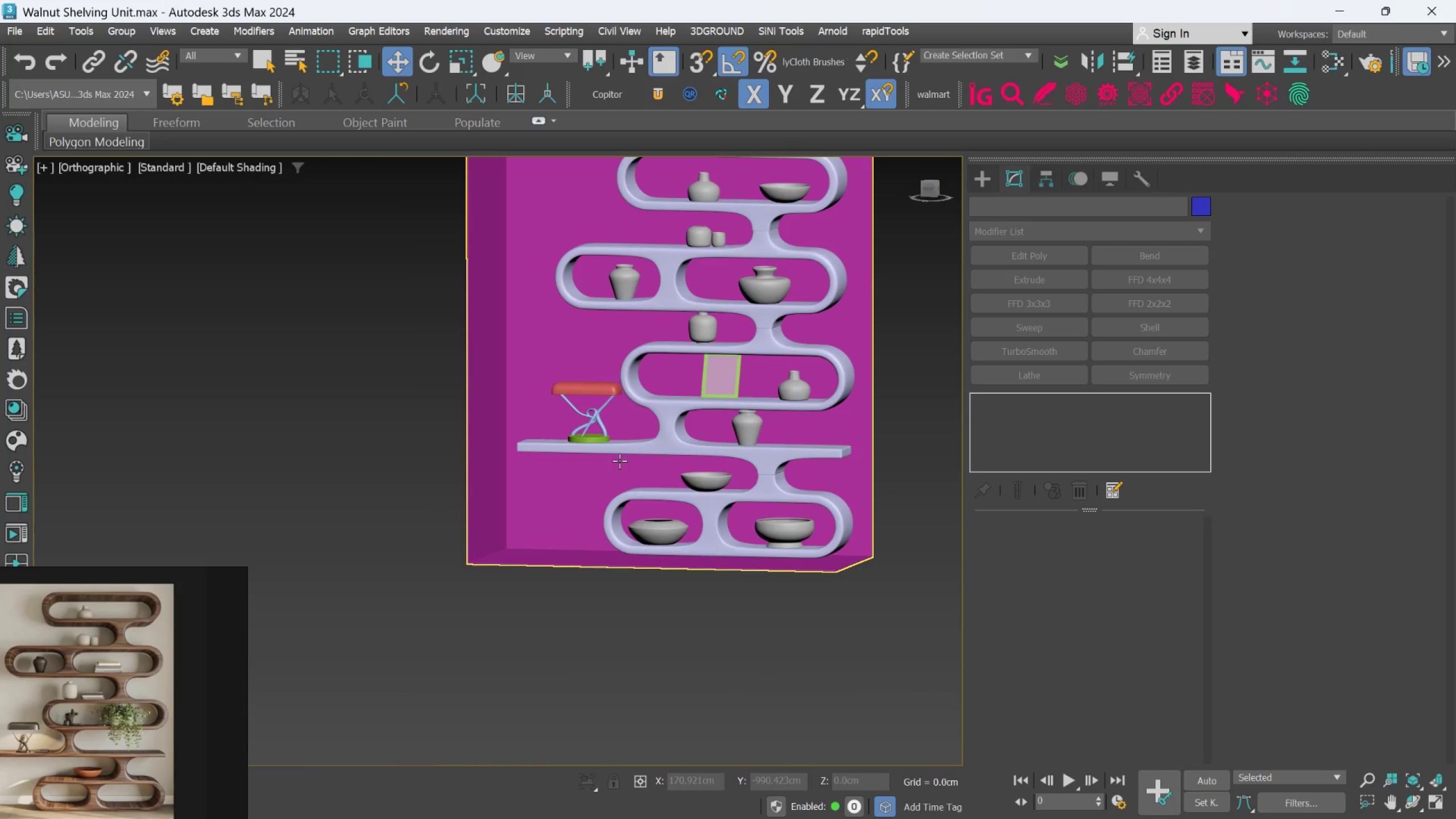 
scroll: coordinate [575, 390], scroll_direction: up, amount: 4.0
 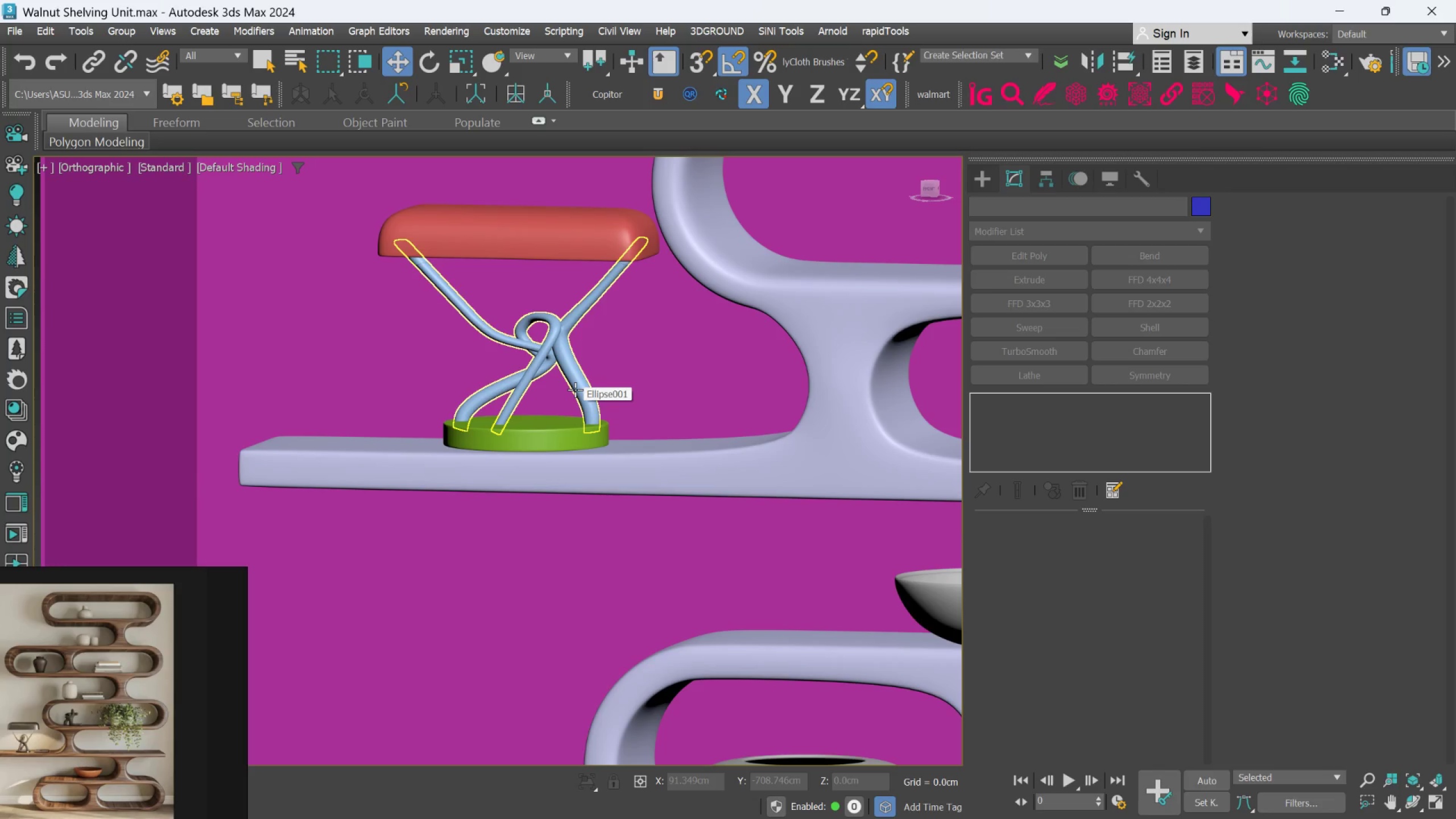 
wait(6.66)
 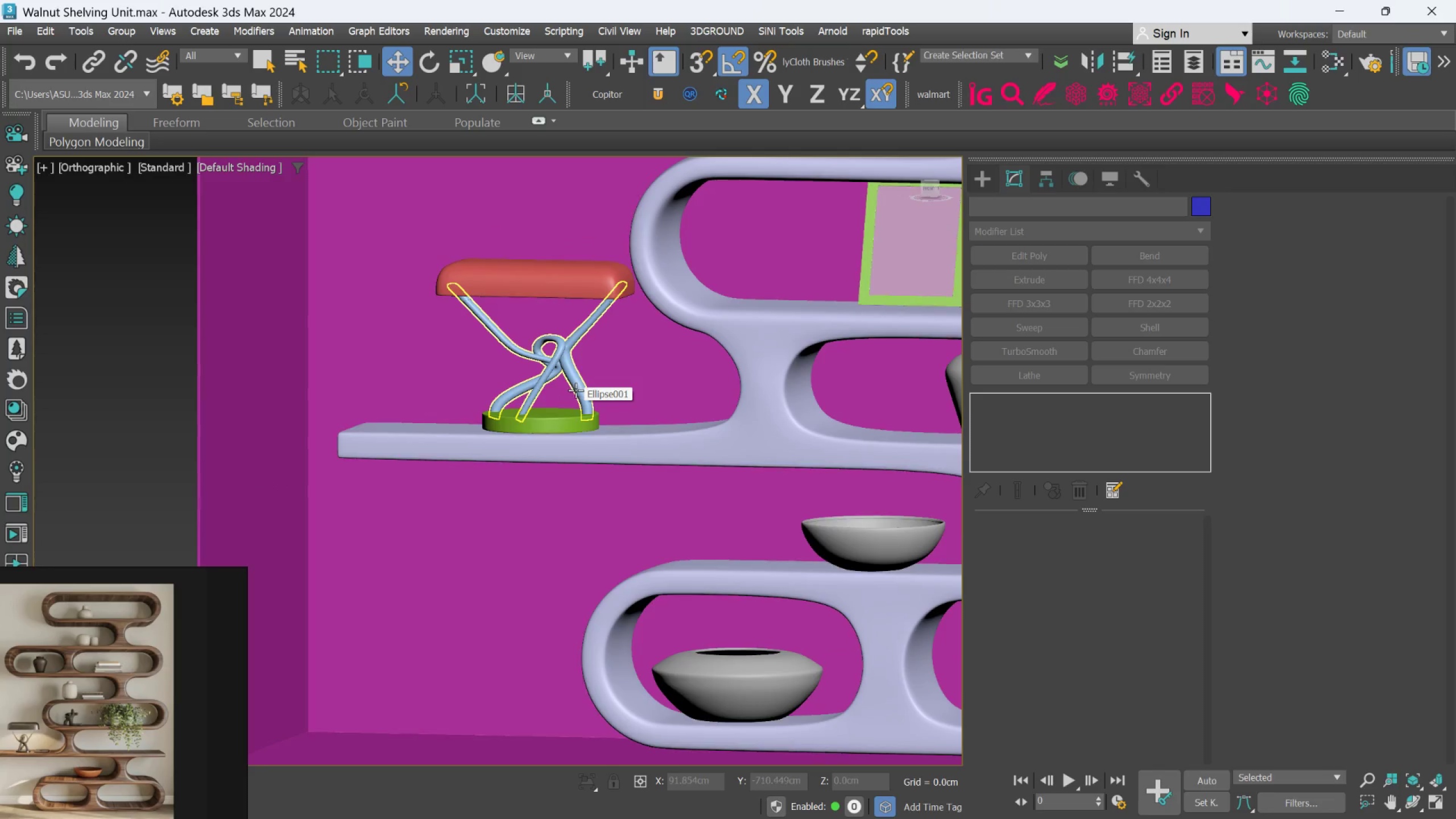 
hold_key(key=AltLeft, duration=0.48)
 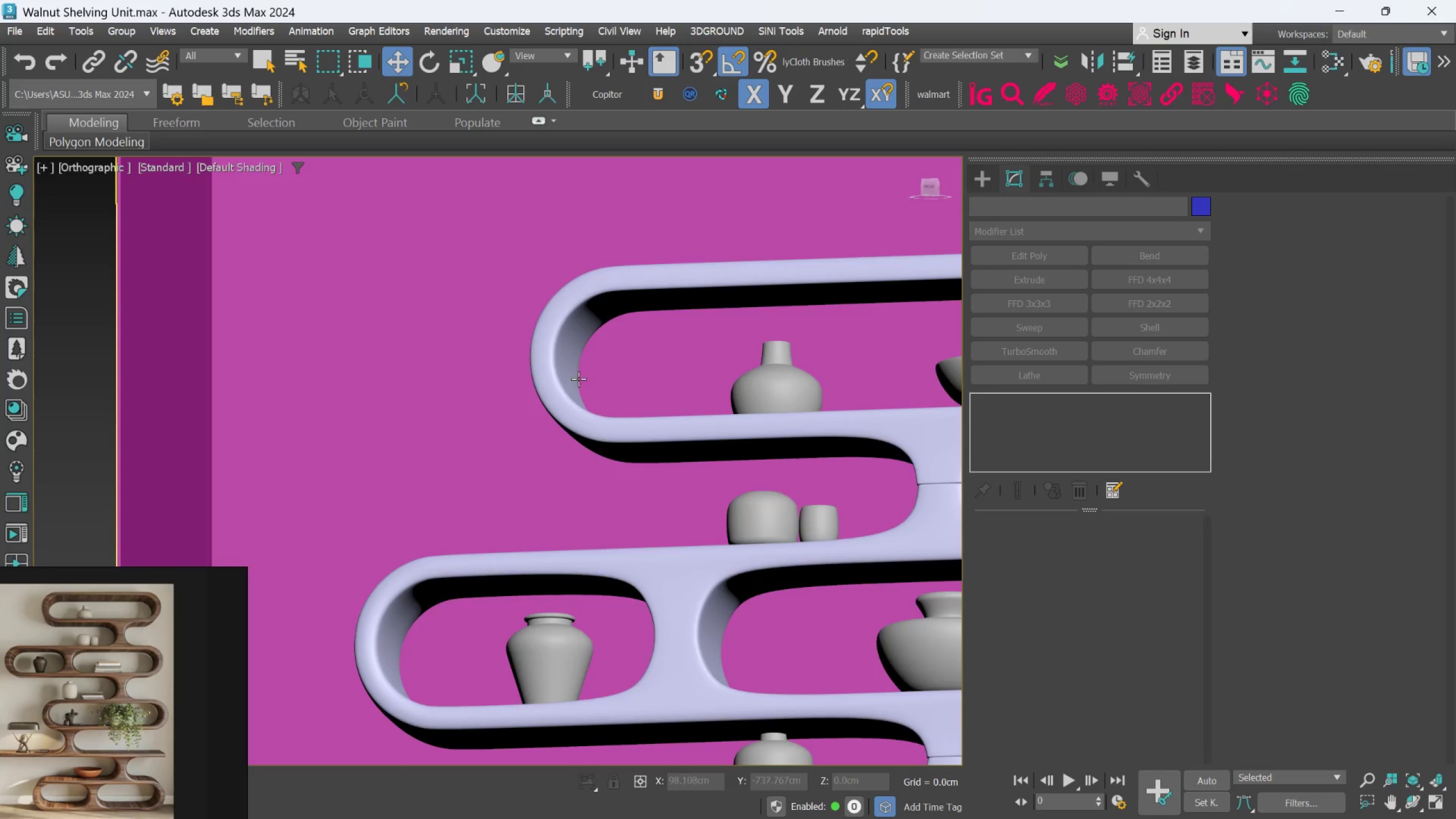 
scroll: coordinate [576, 390], scroll_direction: down, amount: 1.0
 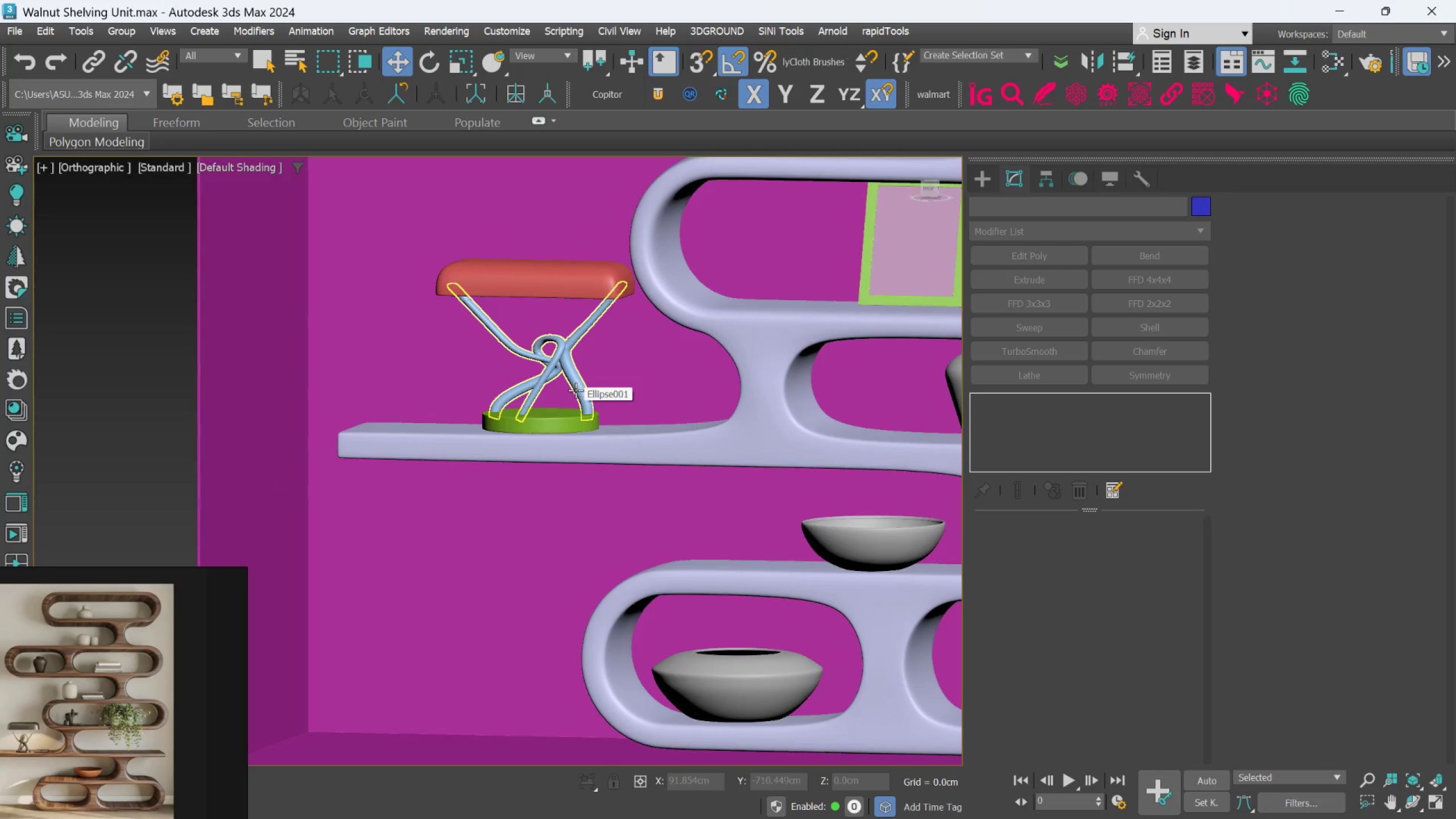 
scroll: coordinate [543, 543], scroll_direction: up, amount: 1.0
 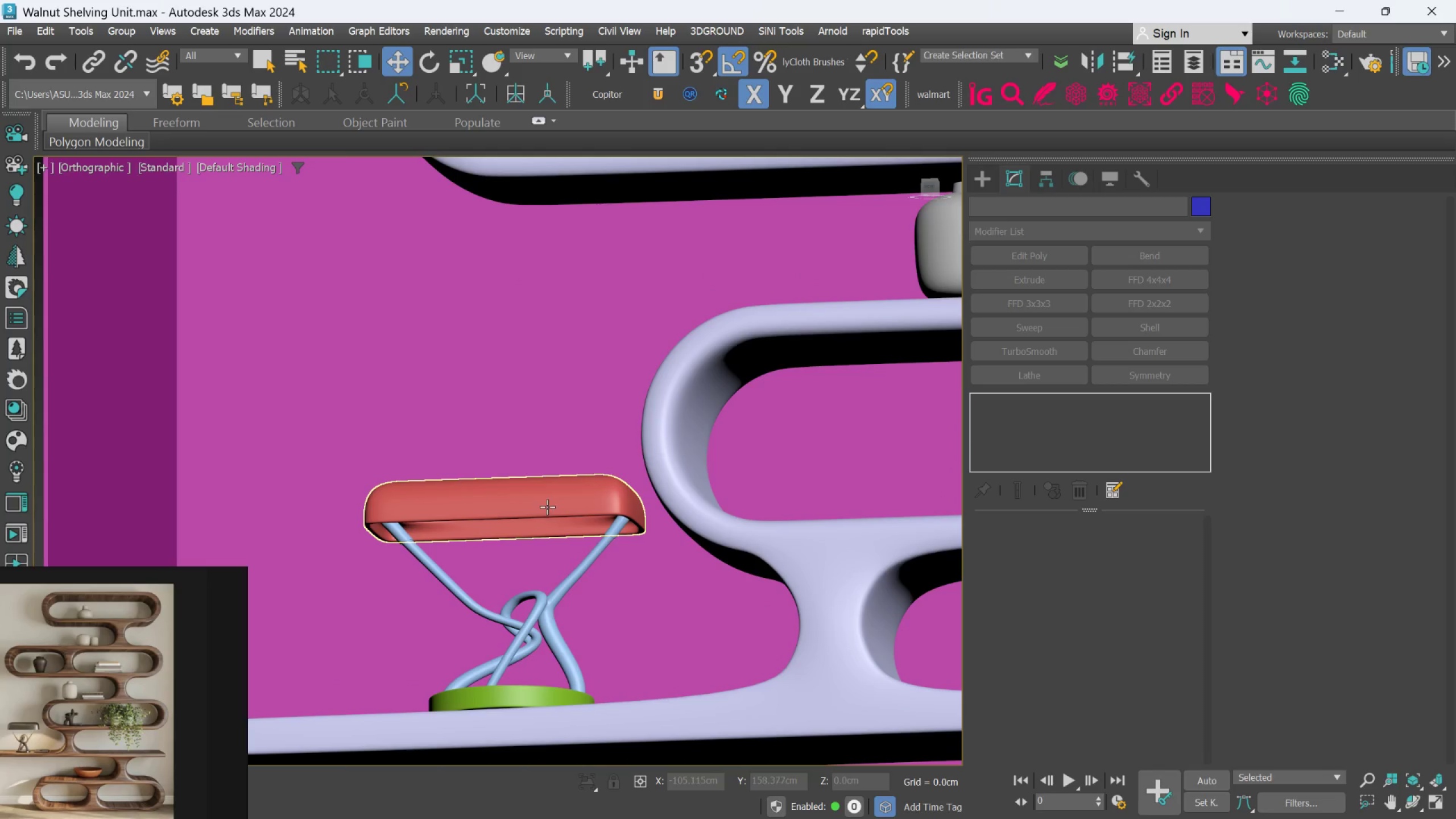 
left_click([547, 506])
 